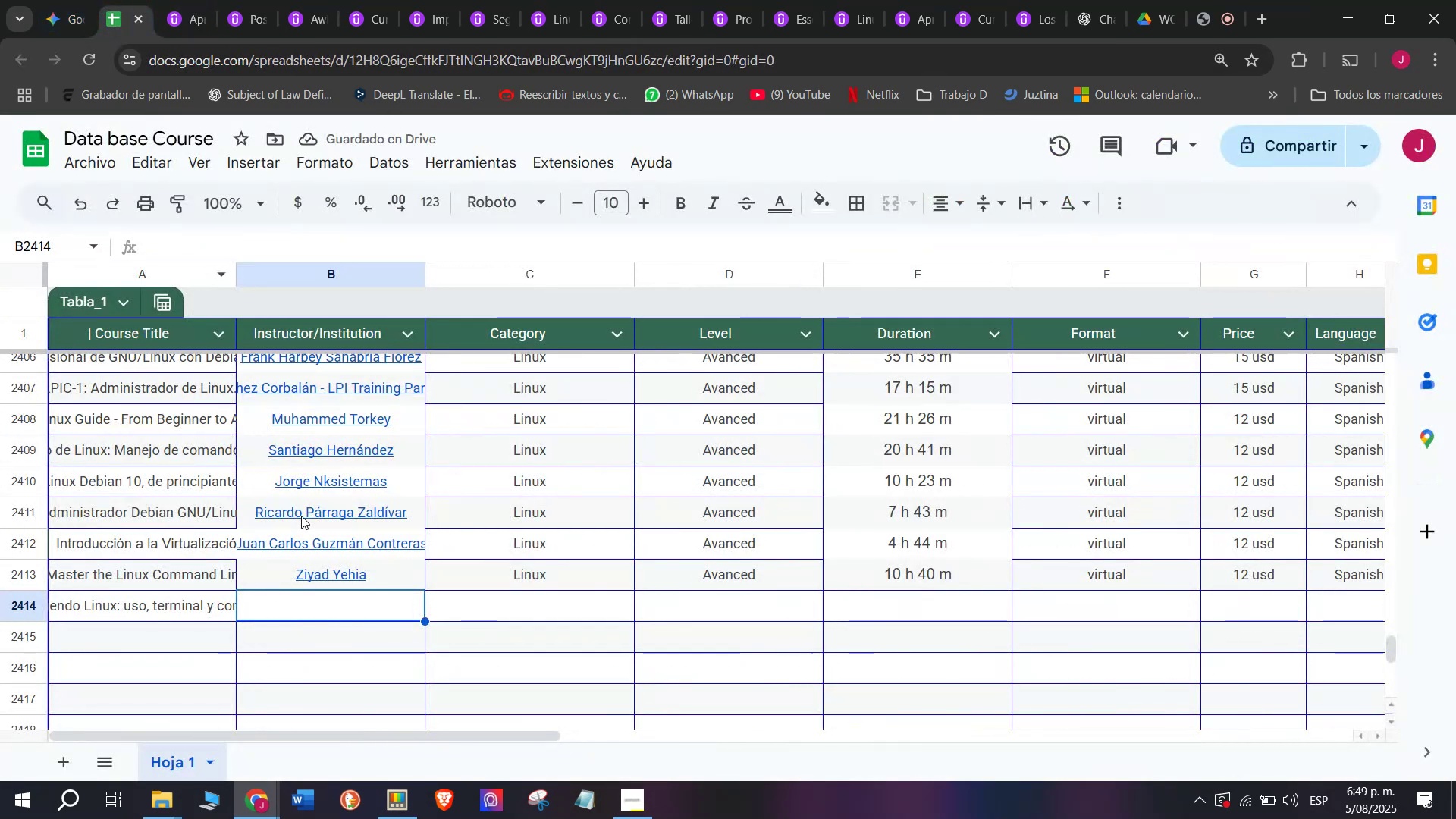 
key(Control+V)
 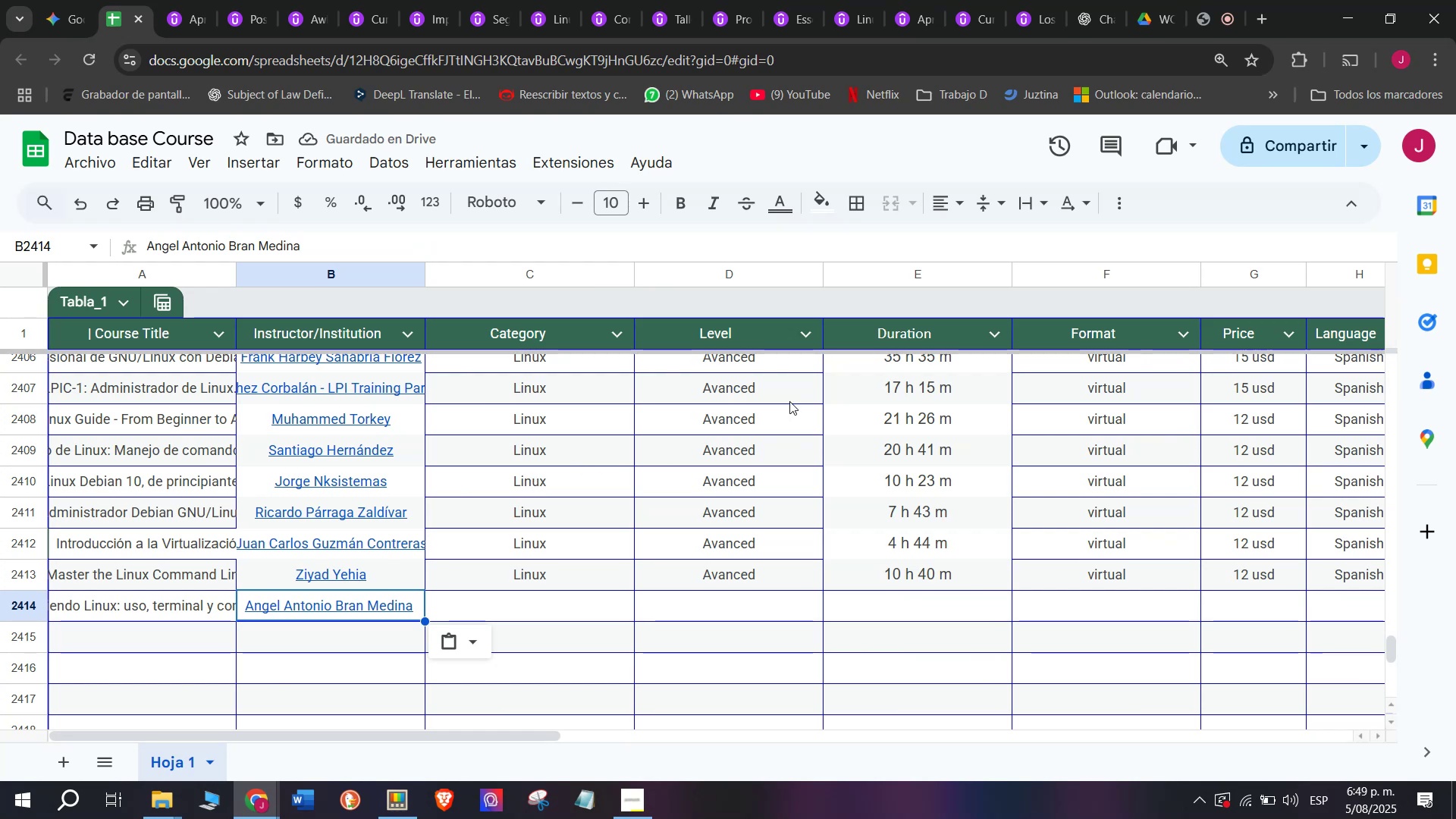 
left_click([961, 200])
 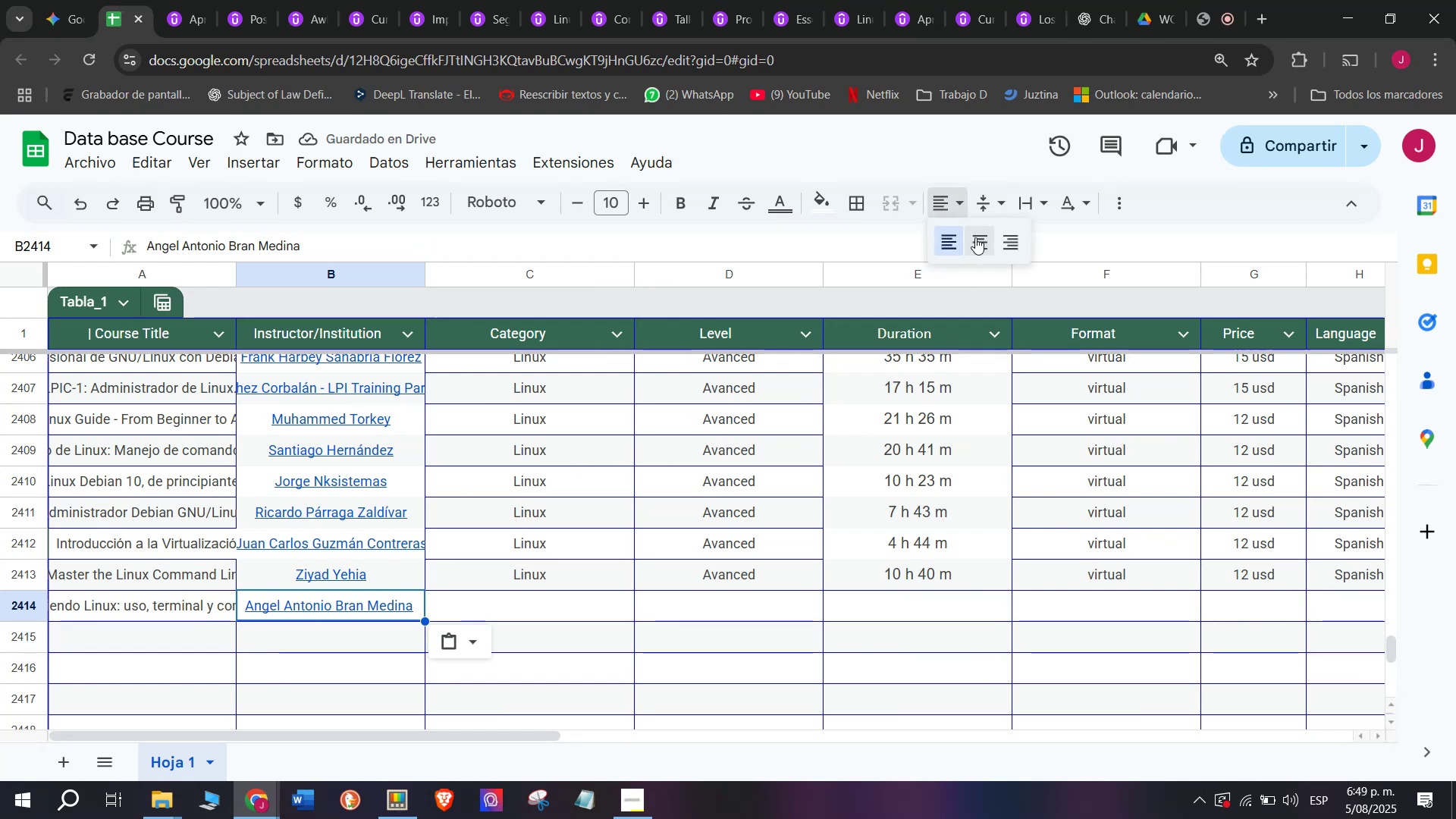 
left_click([977, 240])
 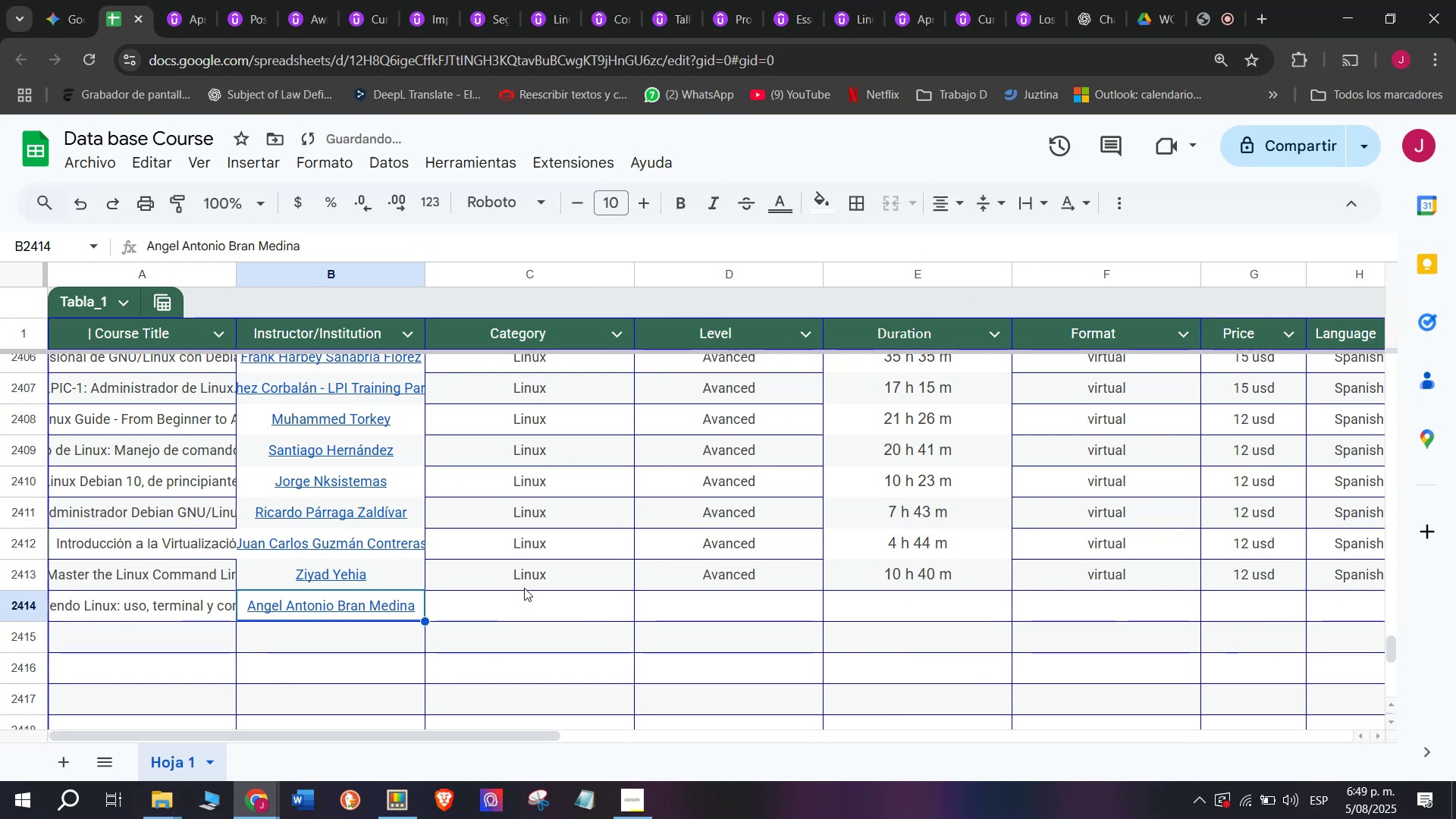 
left_click([521, 570])
 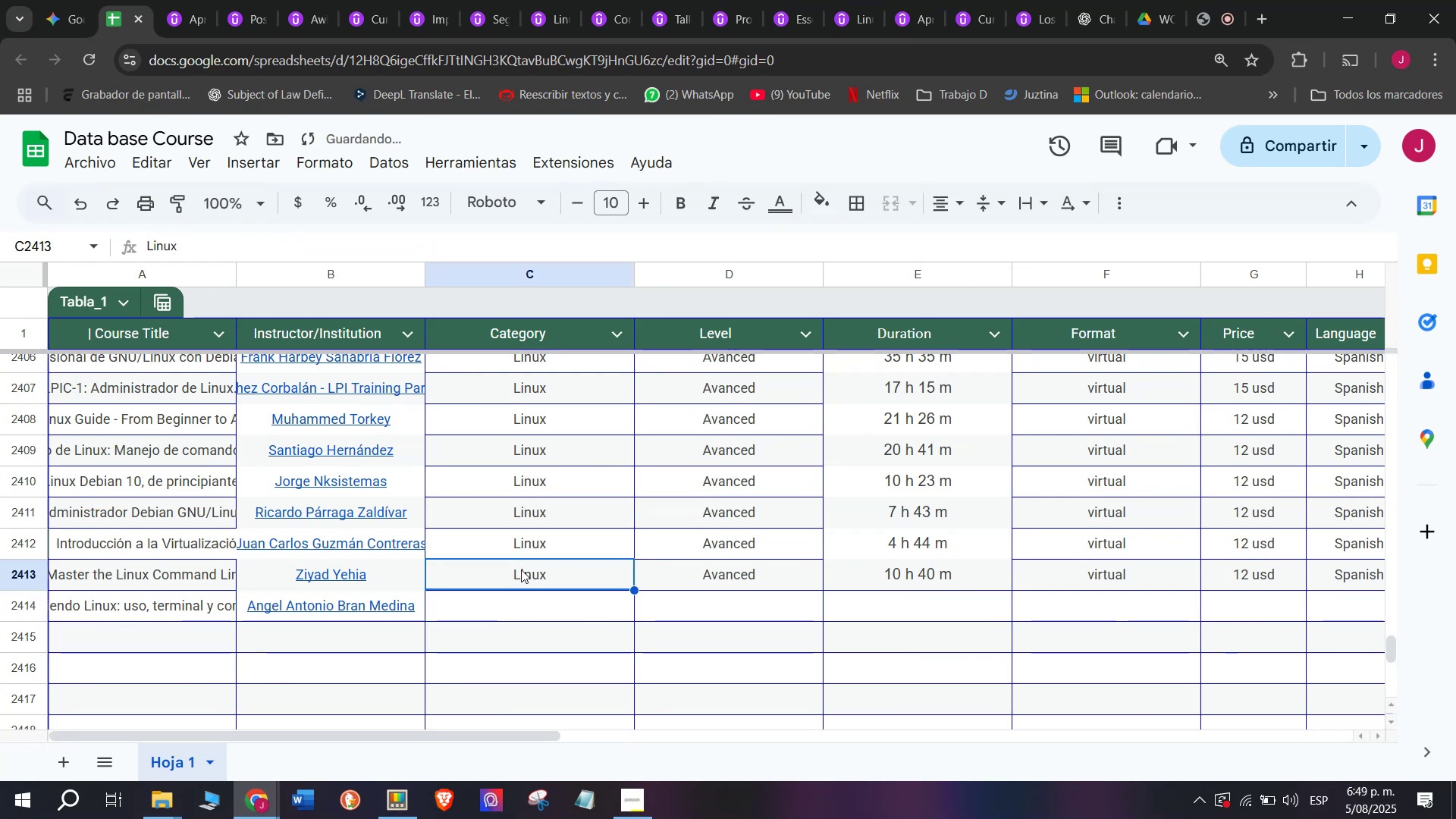 
key(Break)
 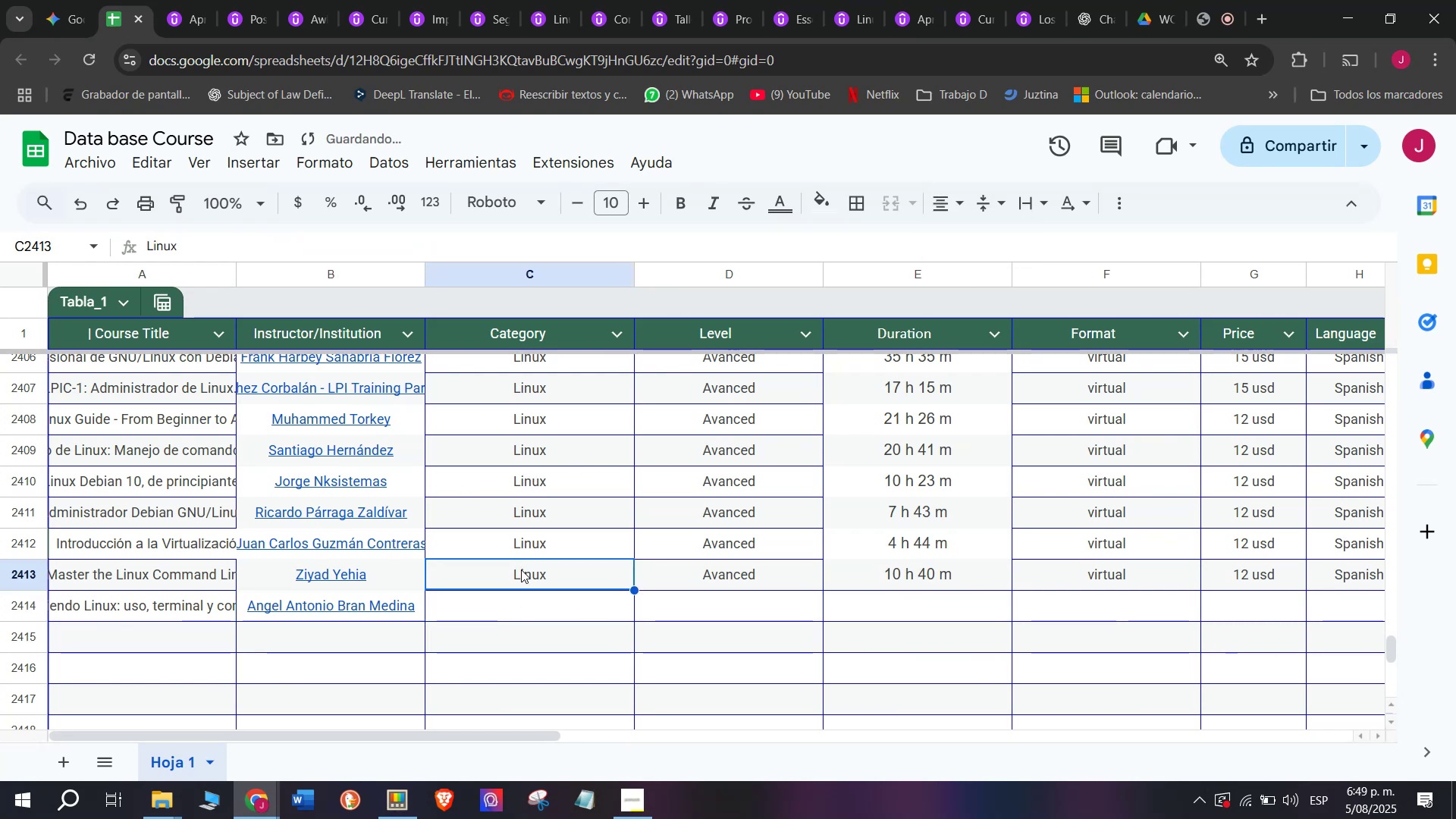 
key(Control+ControlLeft)
 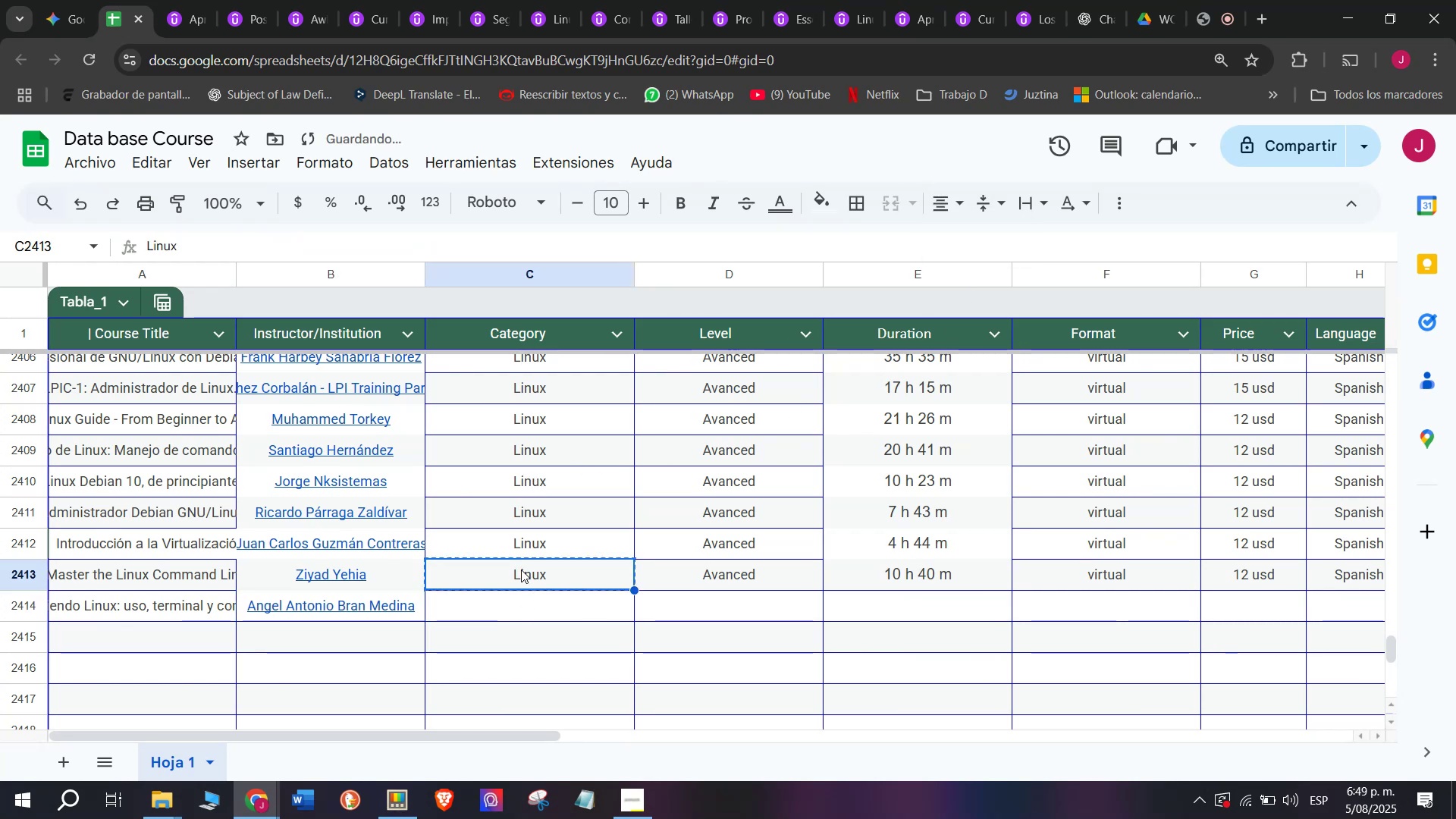 
key(Control+C)
 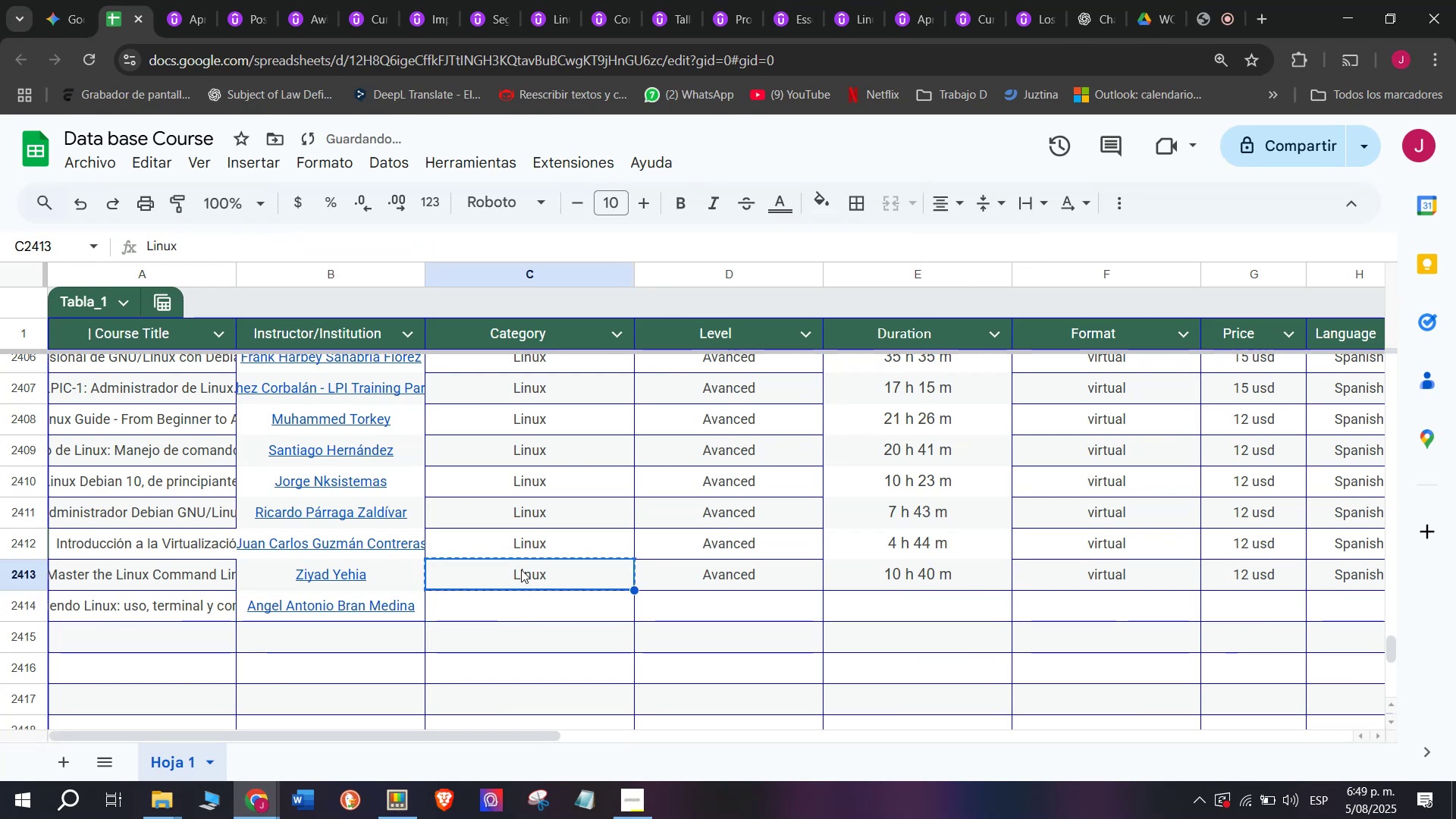 
key(Break)
 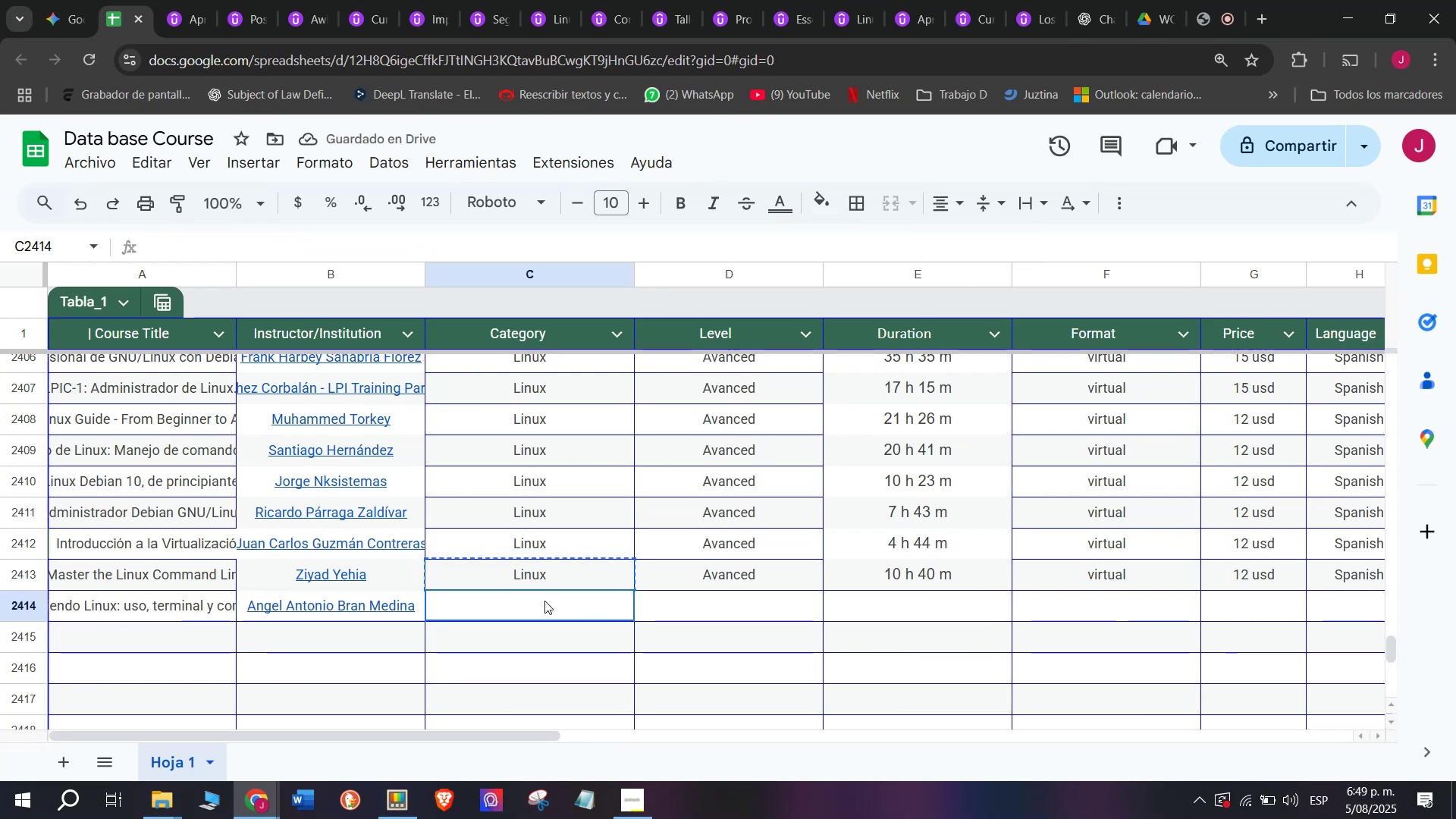 
key(Control+ControlLeft)
 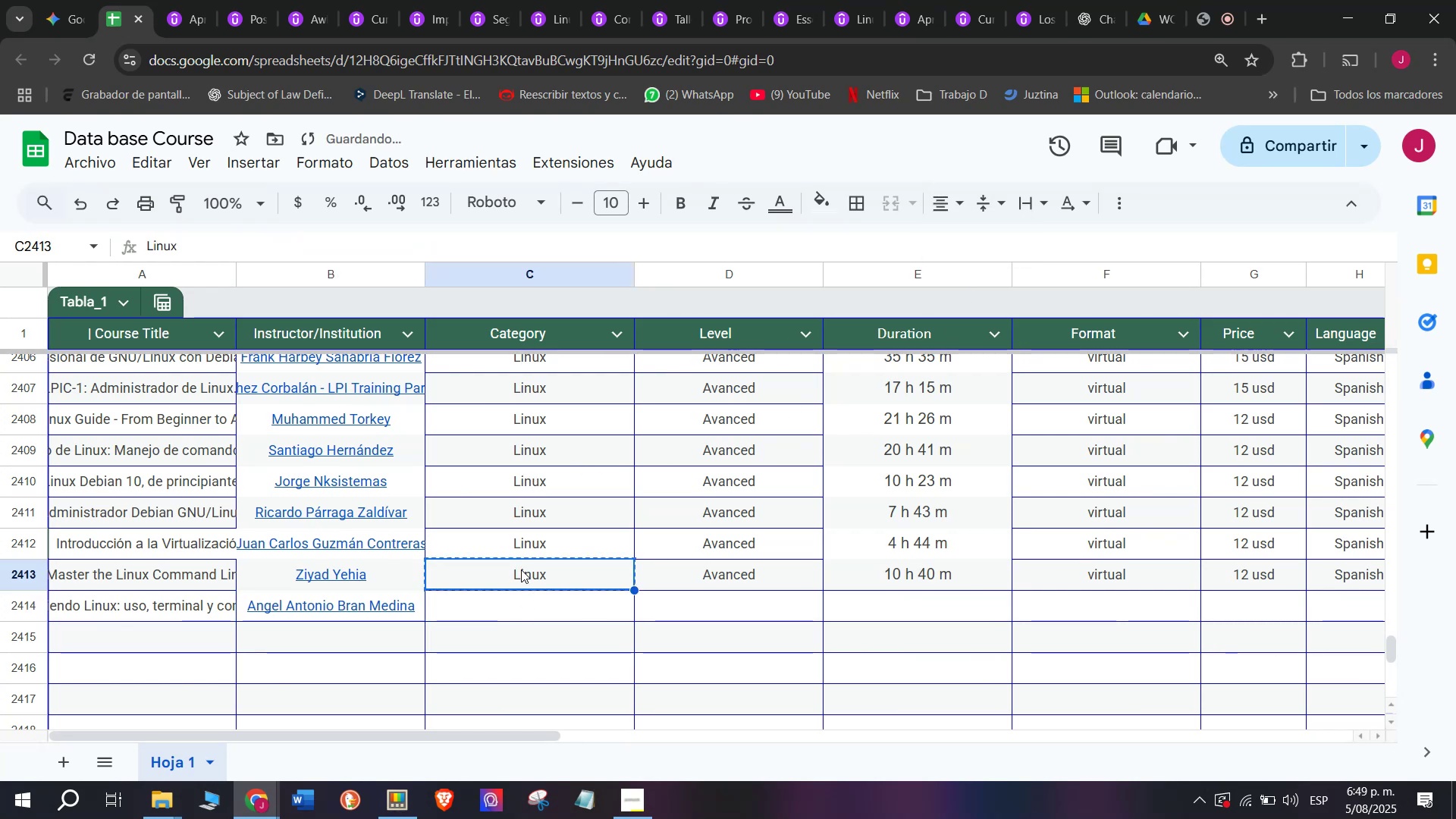 
key(Control+C)
 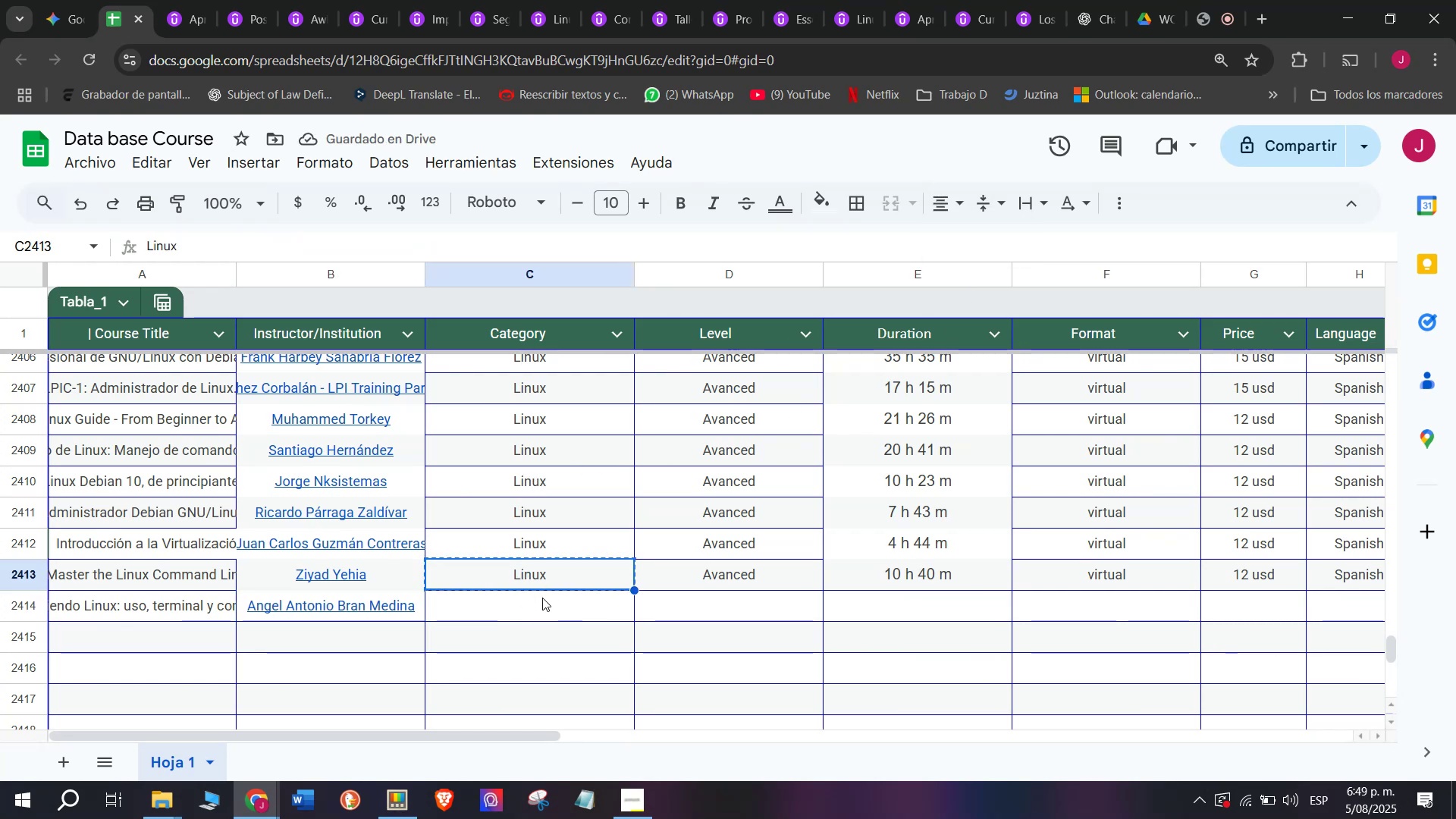 
left_click_drag(start_coordinate=[542, 598], to_coordinate=[553, 610])
 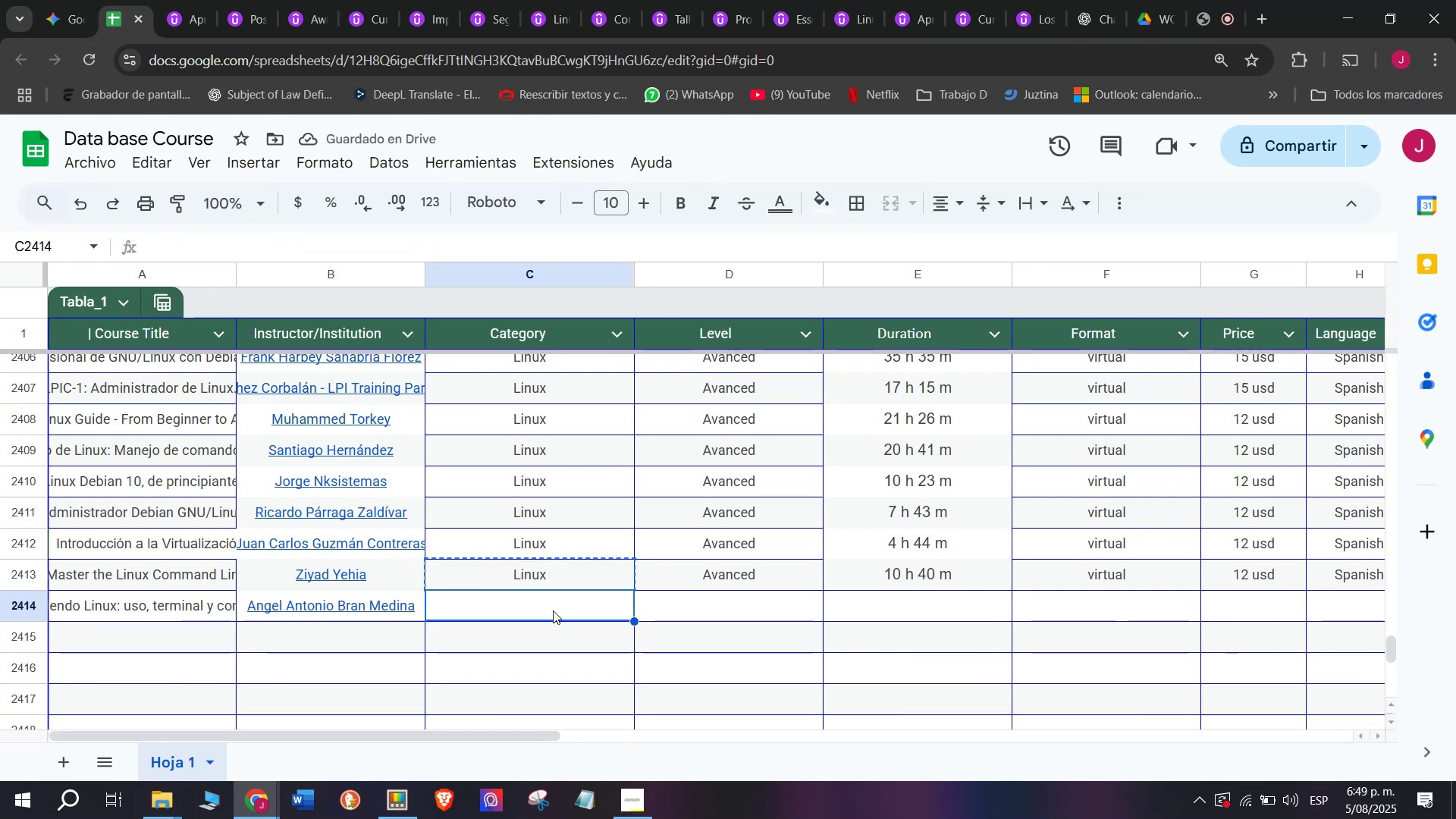 
key(Z)
 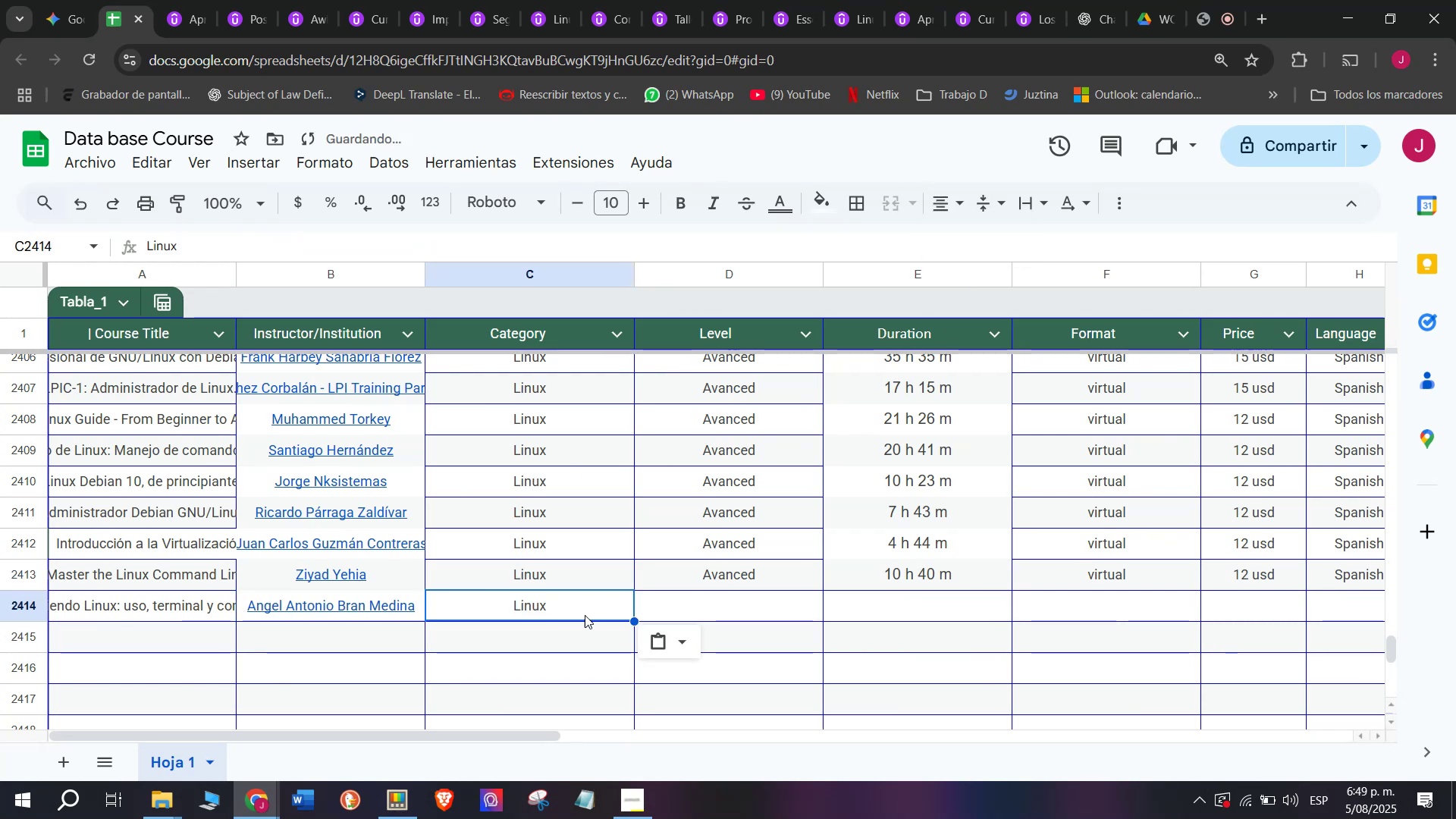 
key(Control+ControlLeft)
 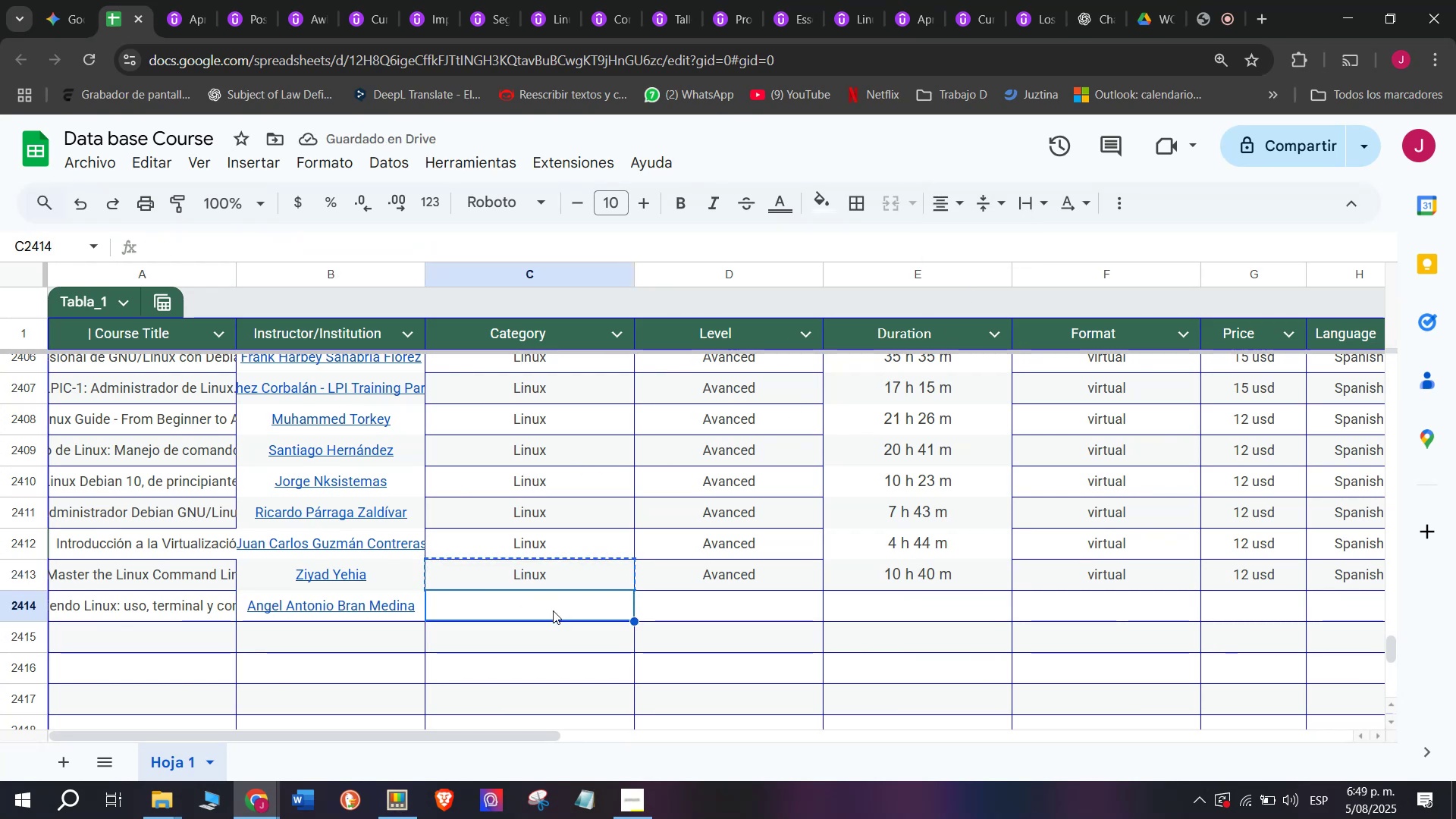 
key(Control+V)
 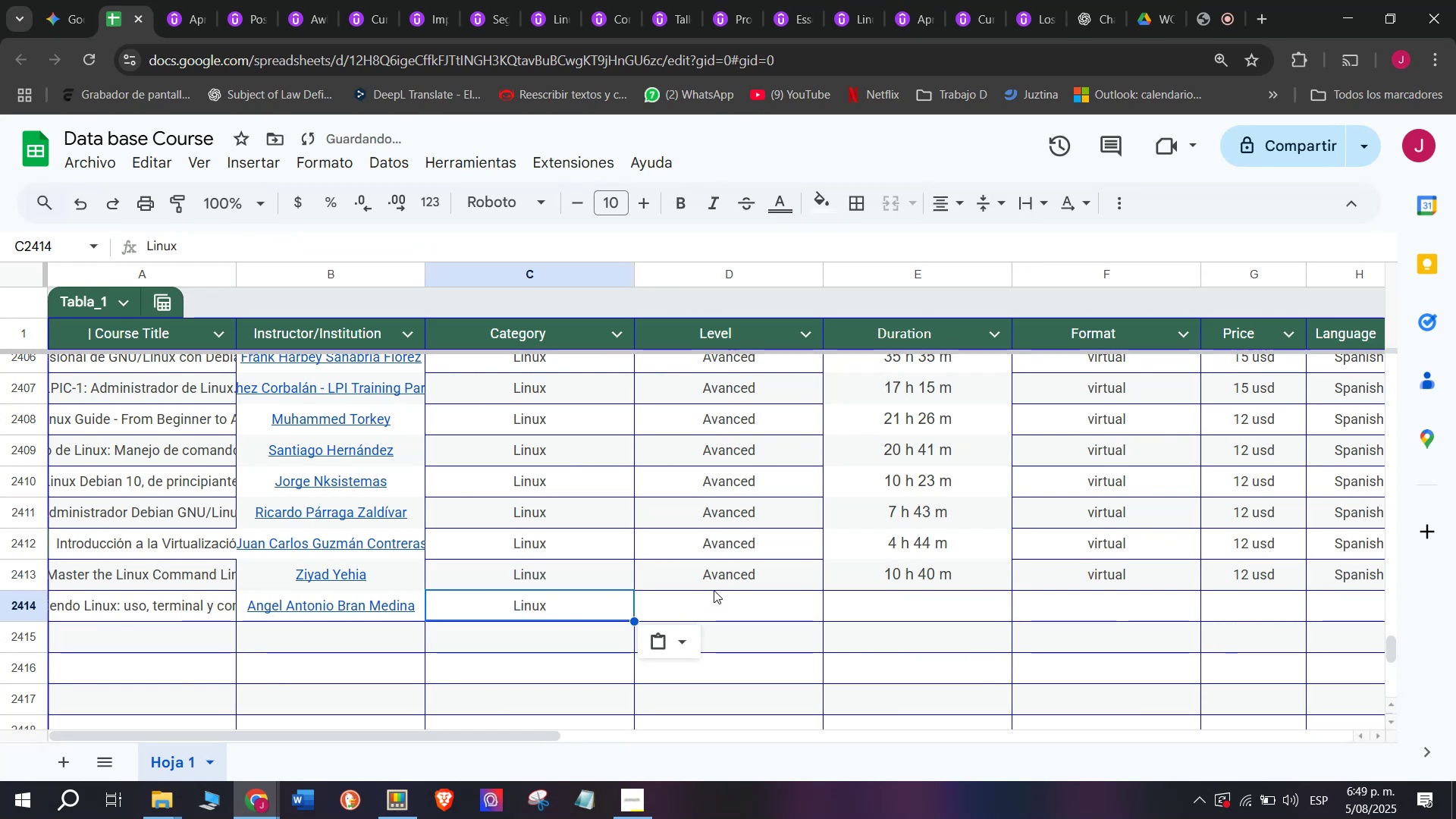 
left_click([723, 614])
 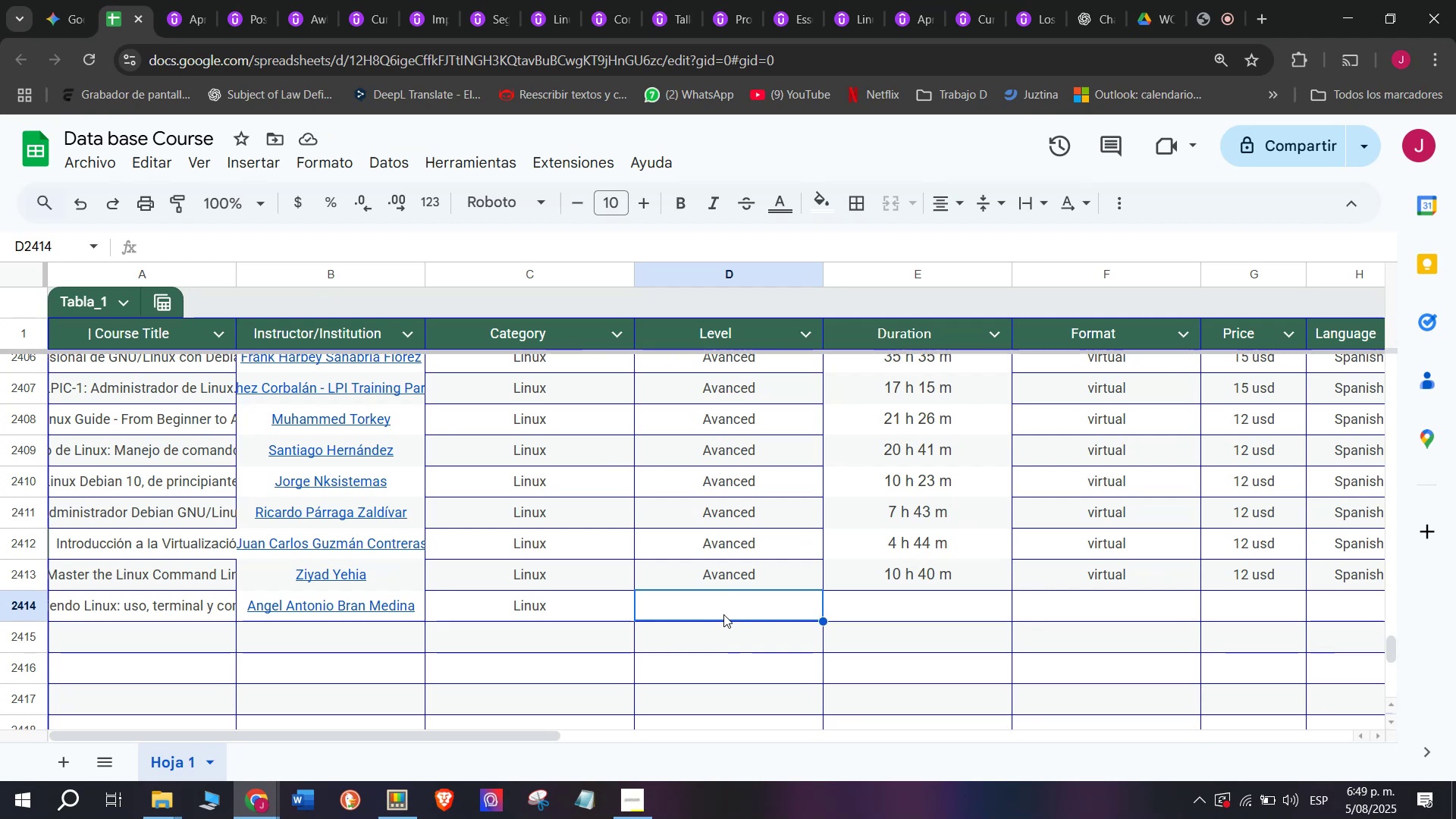 
wait(6.28)
 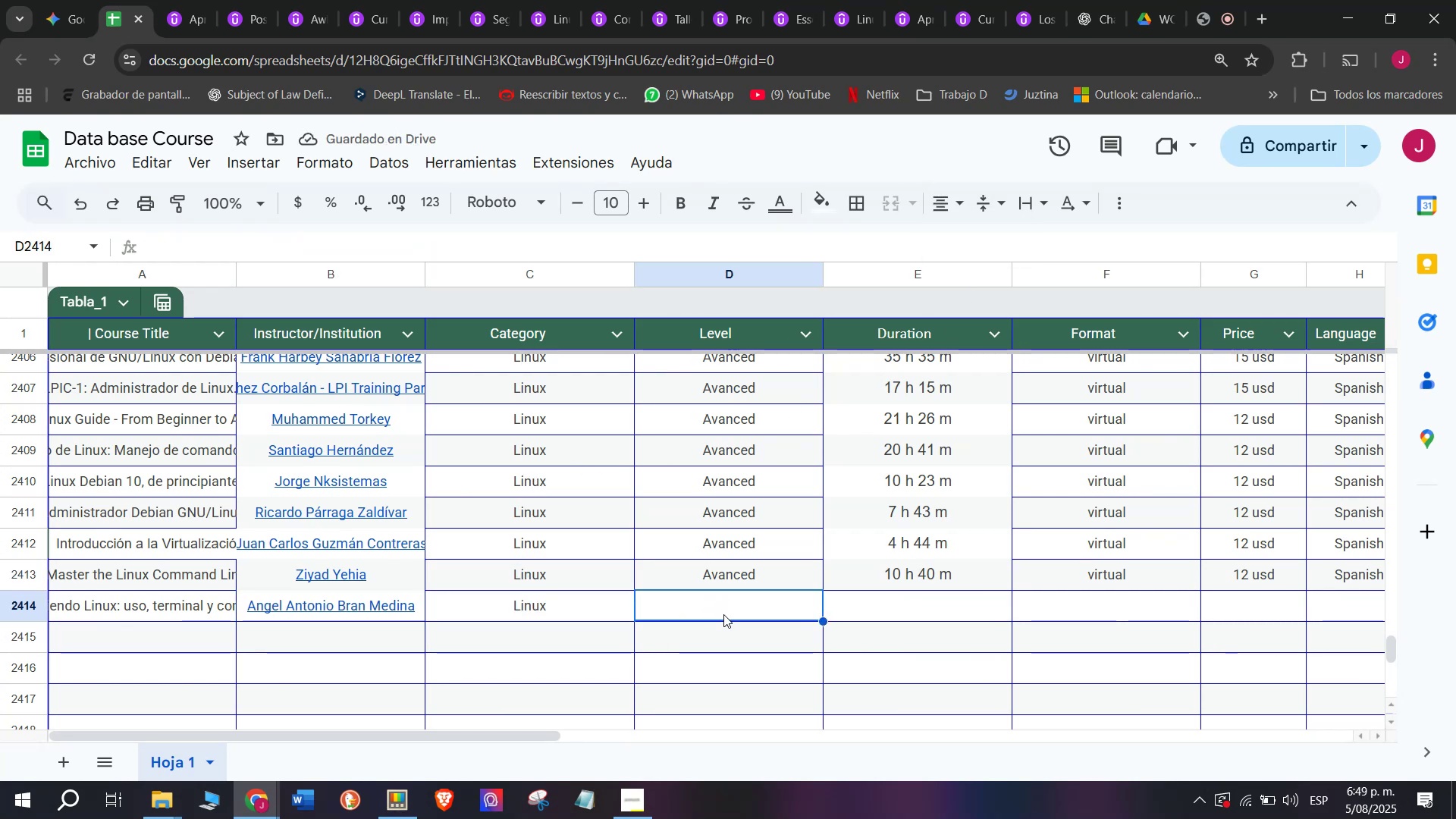 
left_click([726, 582])
 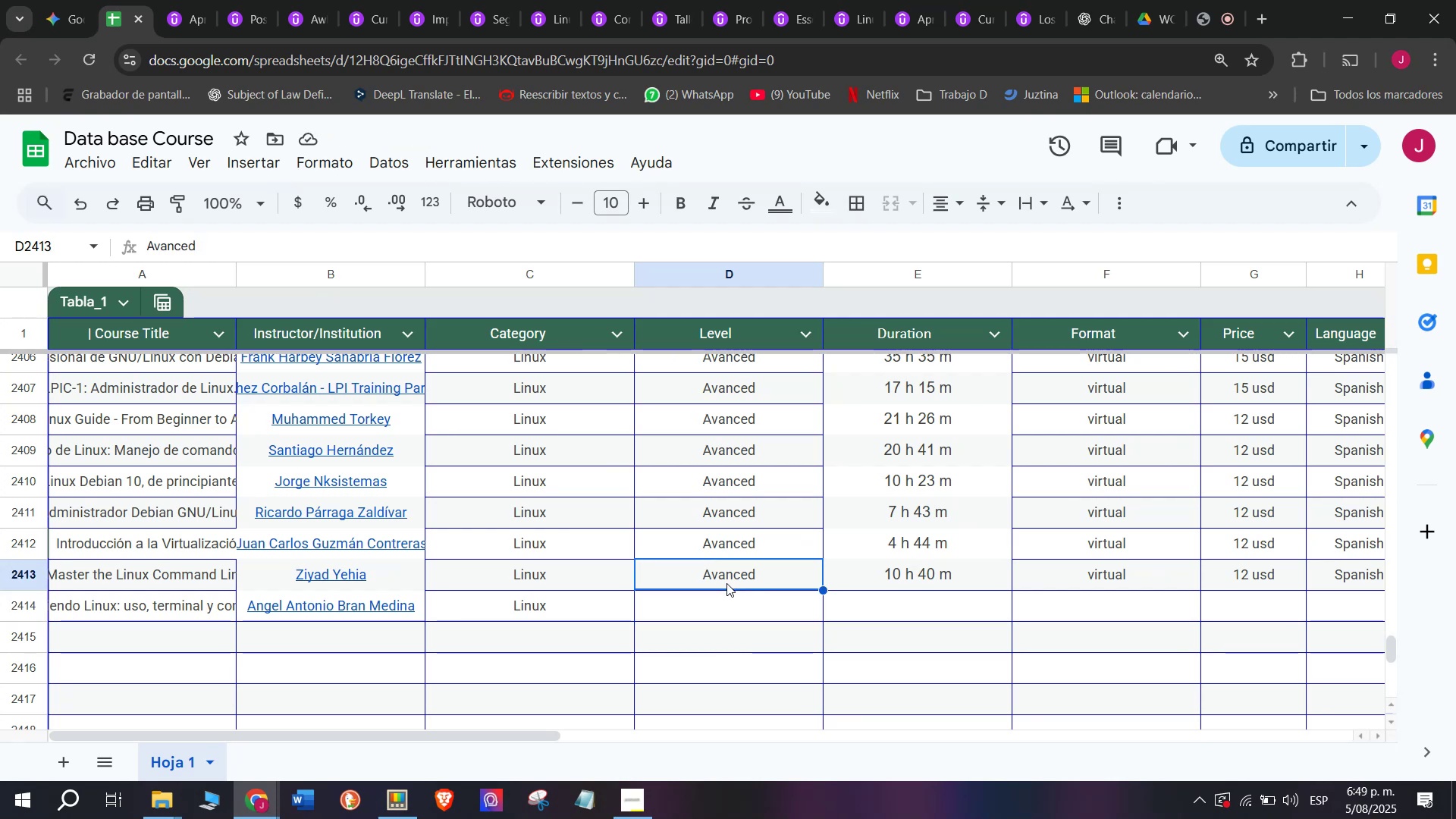 
key(Break)
 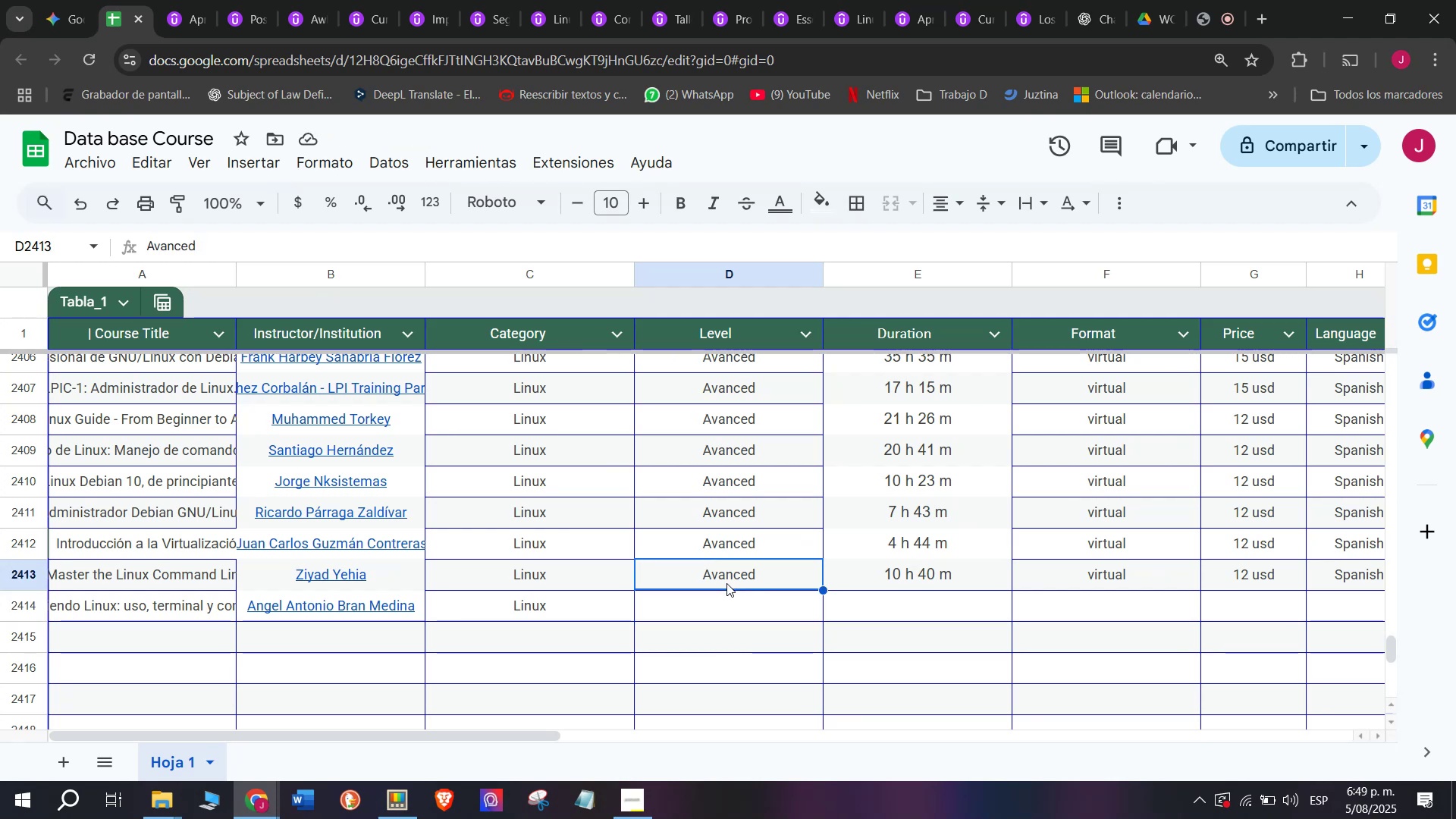 
key(Control+ControlLeft)
 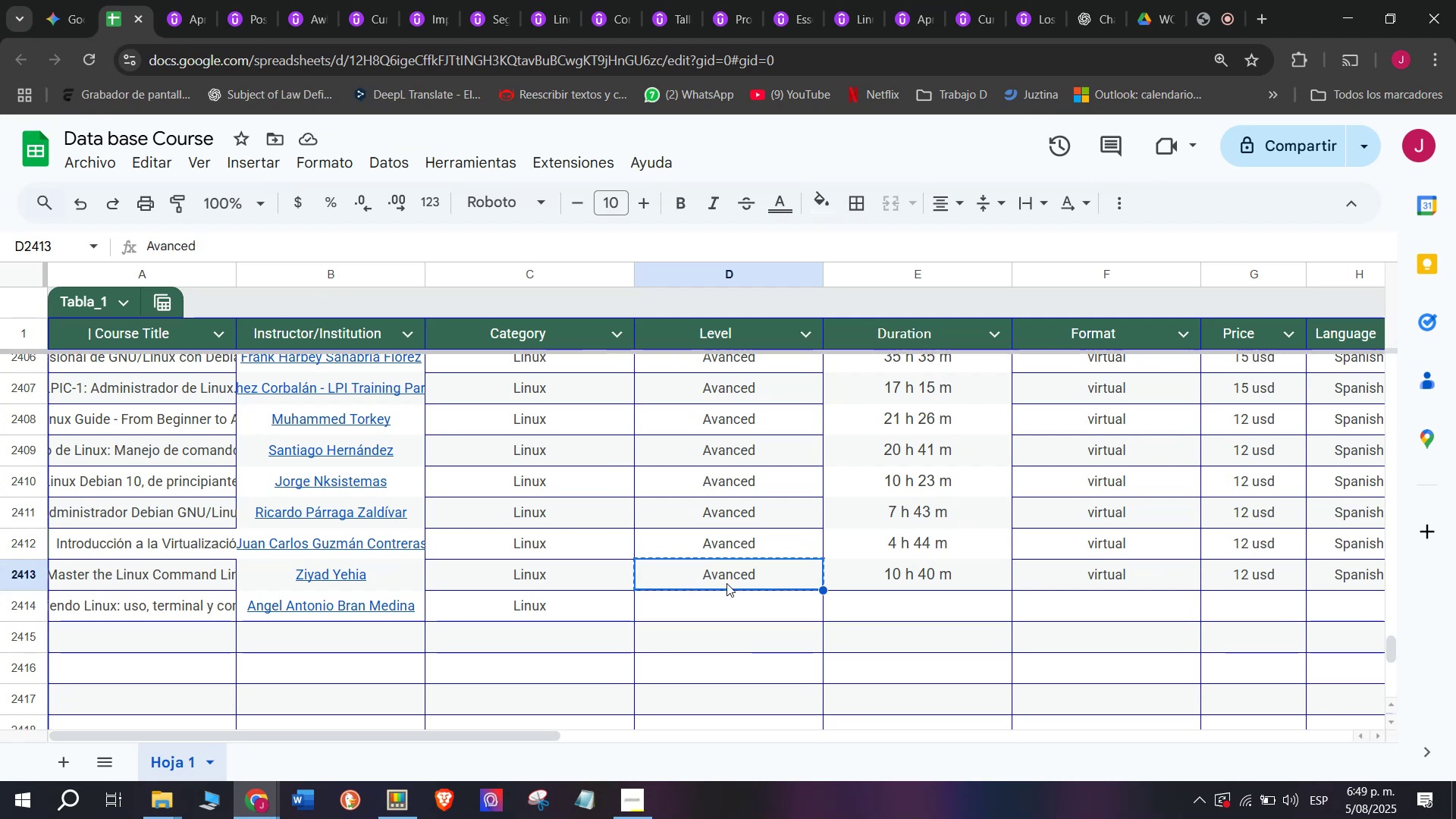 
key(Control+C)
 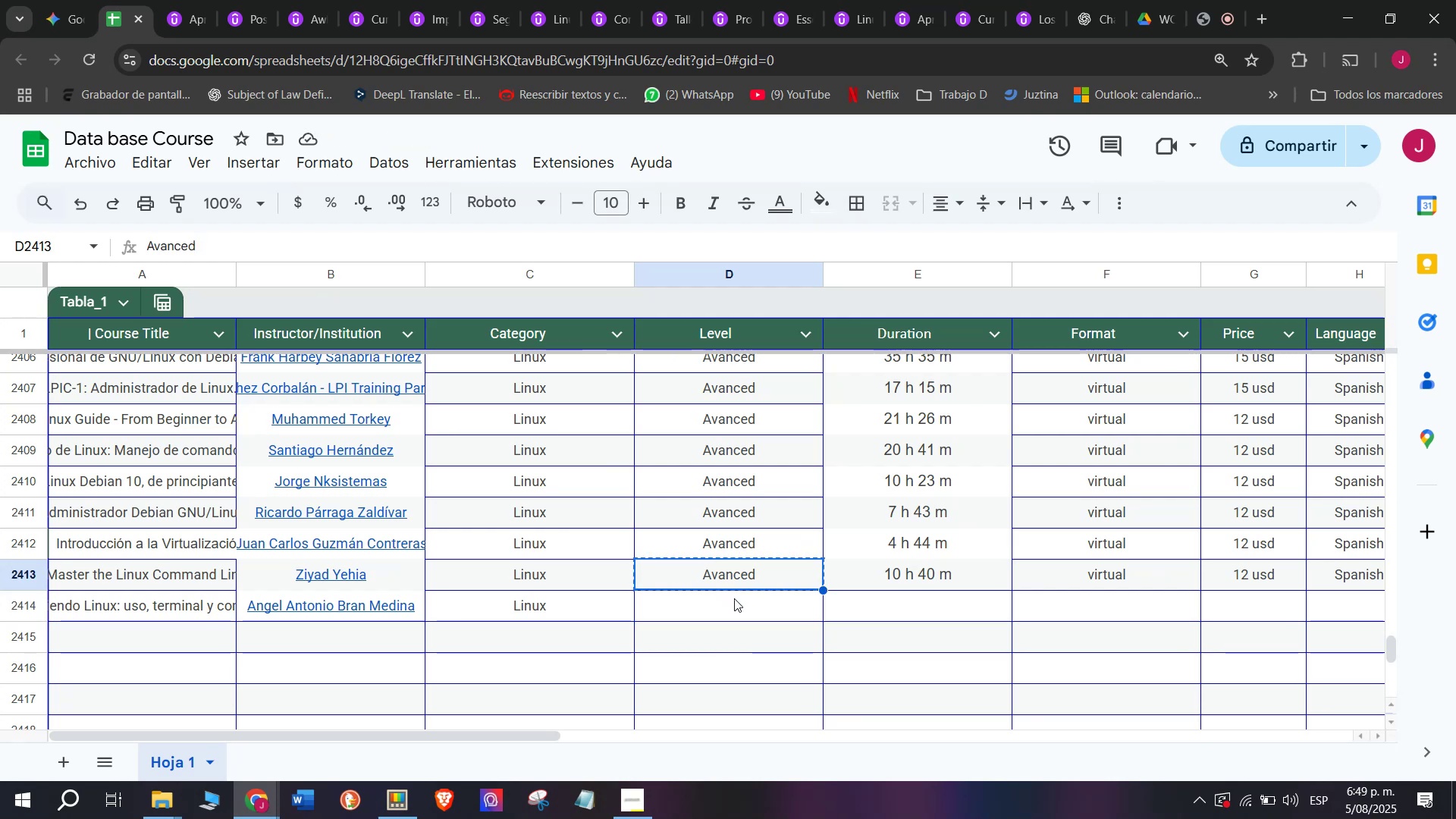 
key(Control+ControlLeft)
 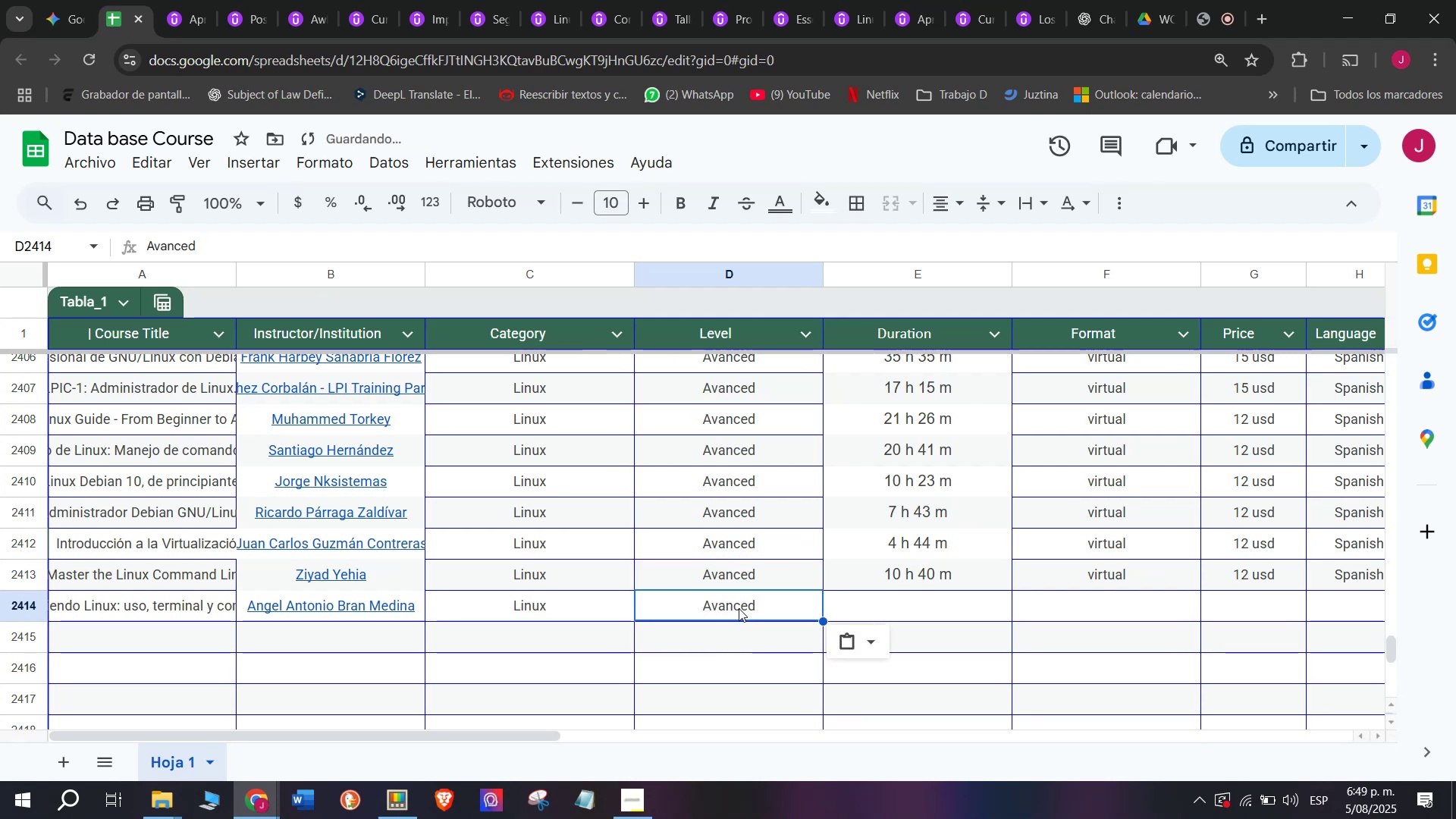 
key(Z)
 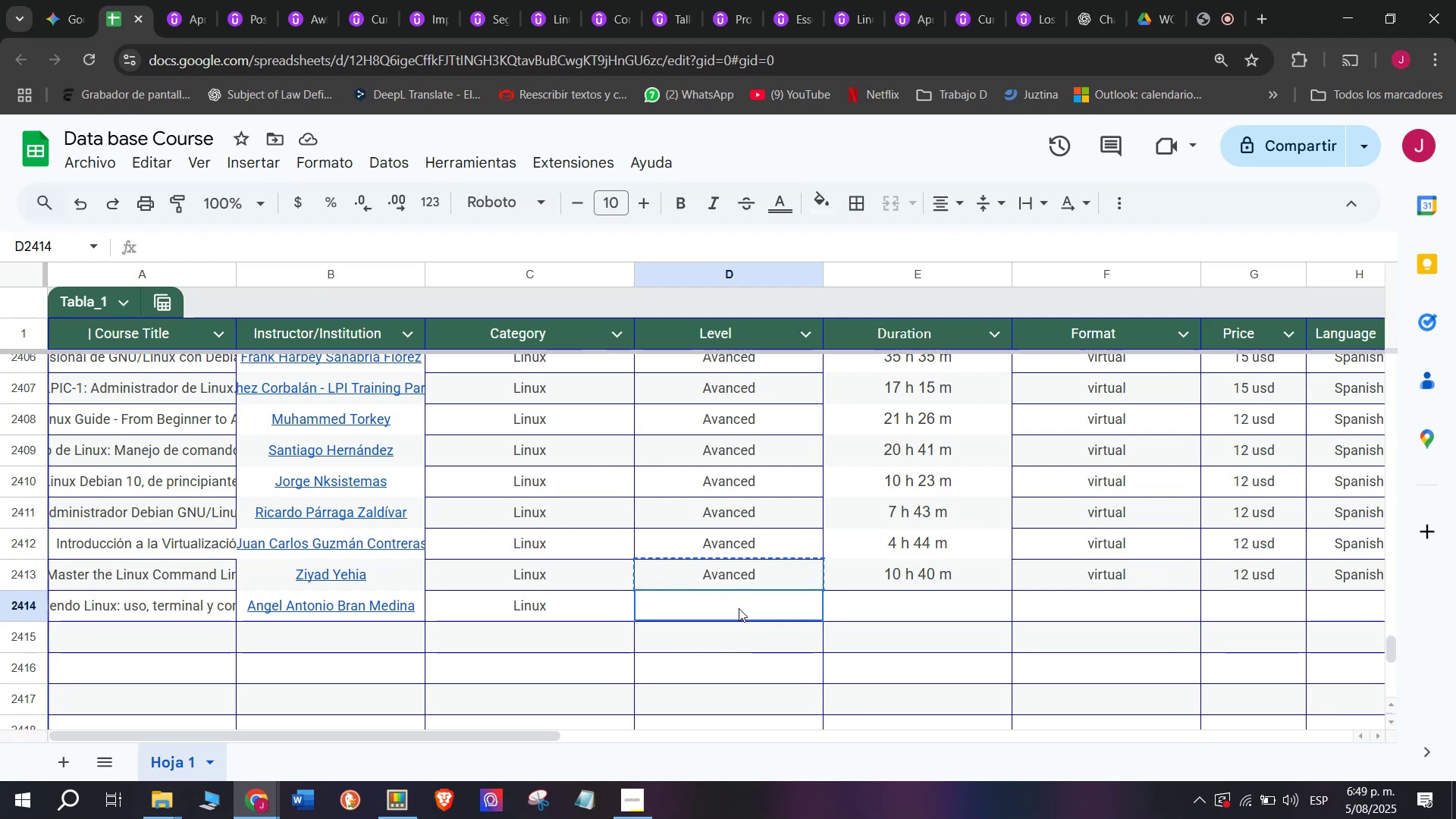 
key(Control+V)
 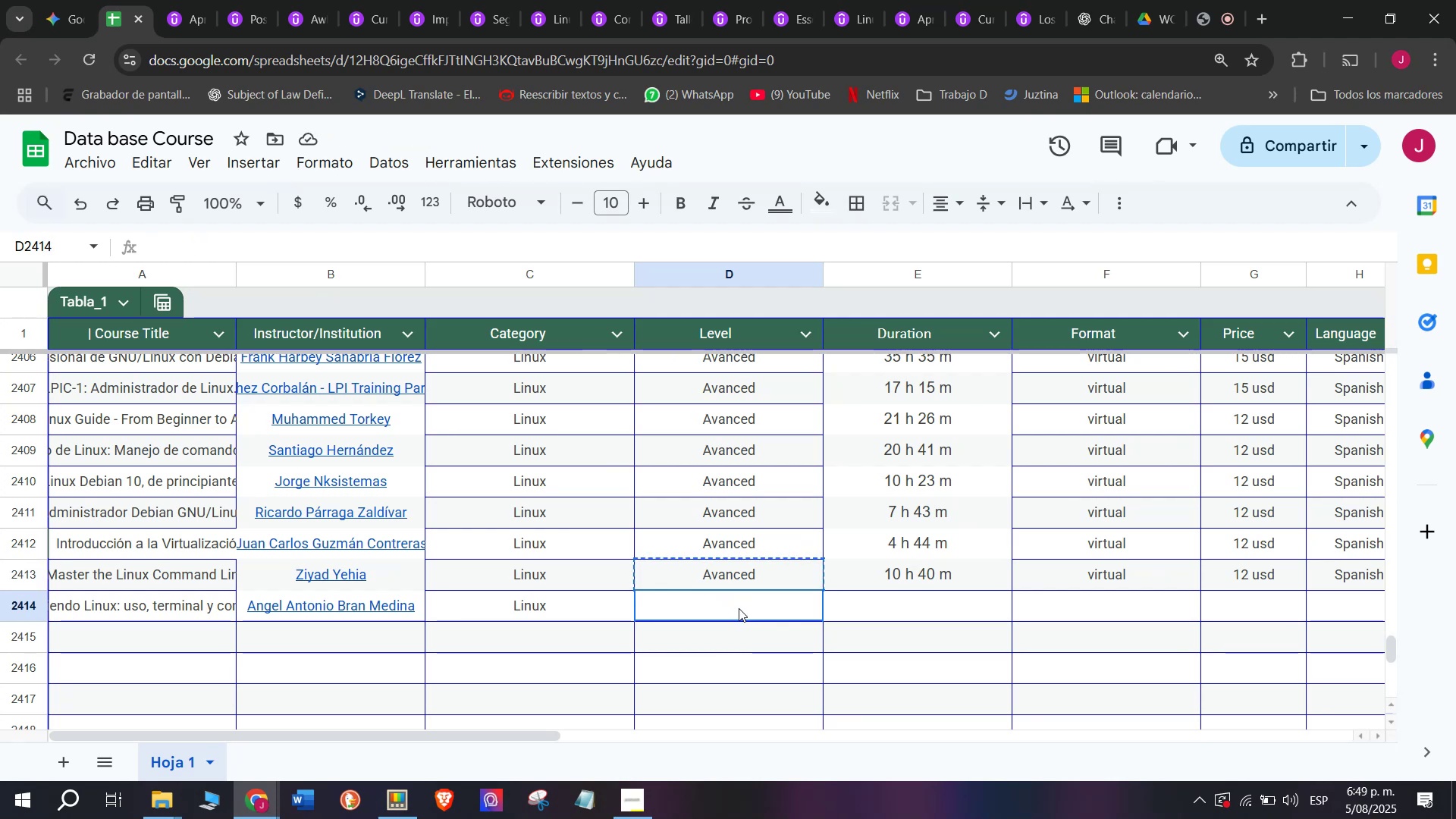 
left_click([739, 608])
 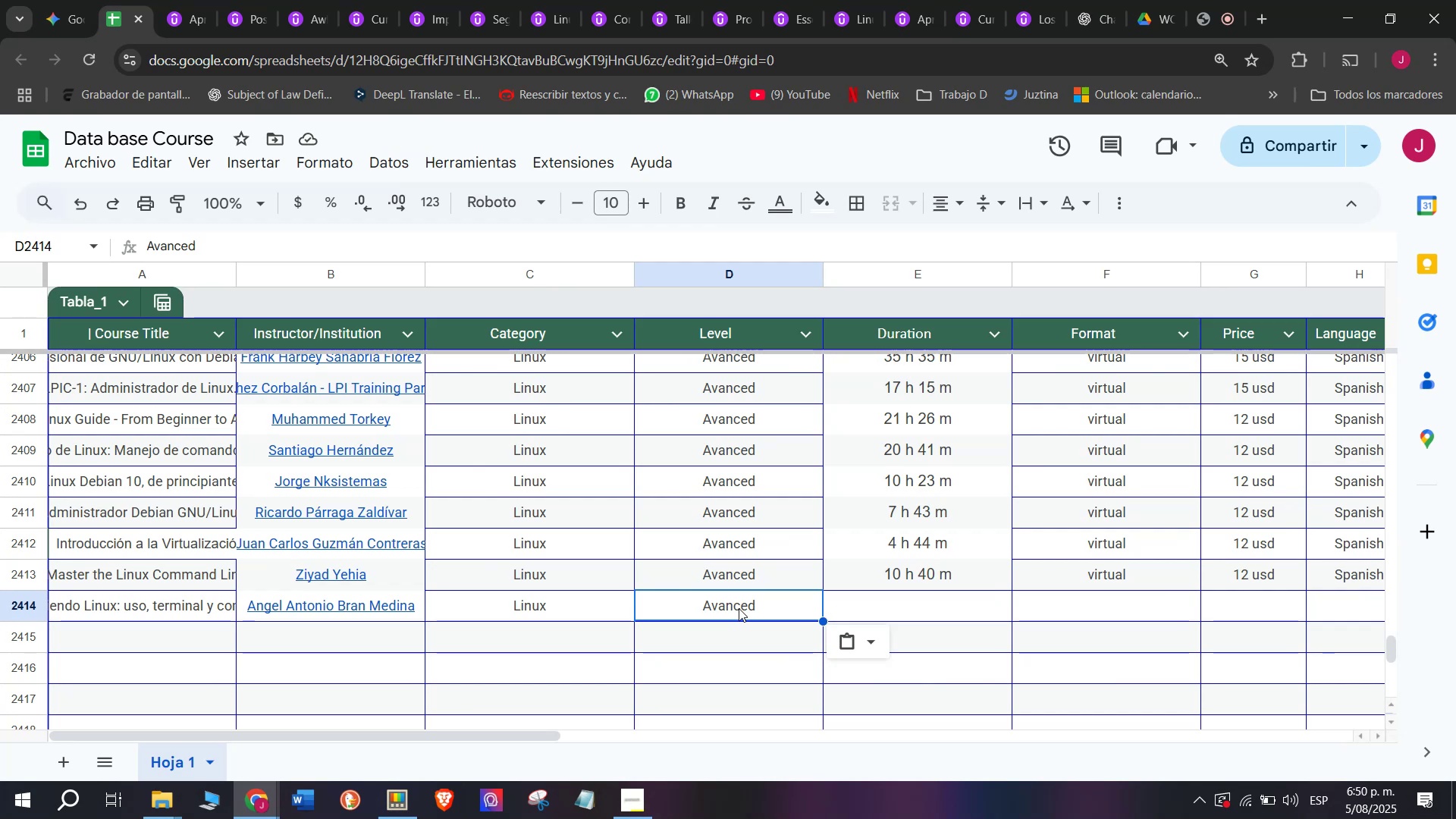 
wait(7.95)
 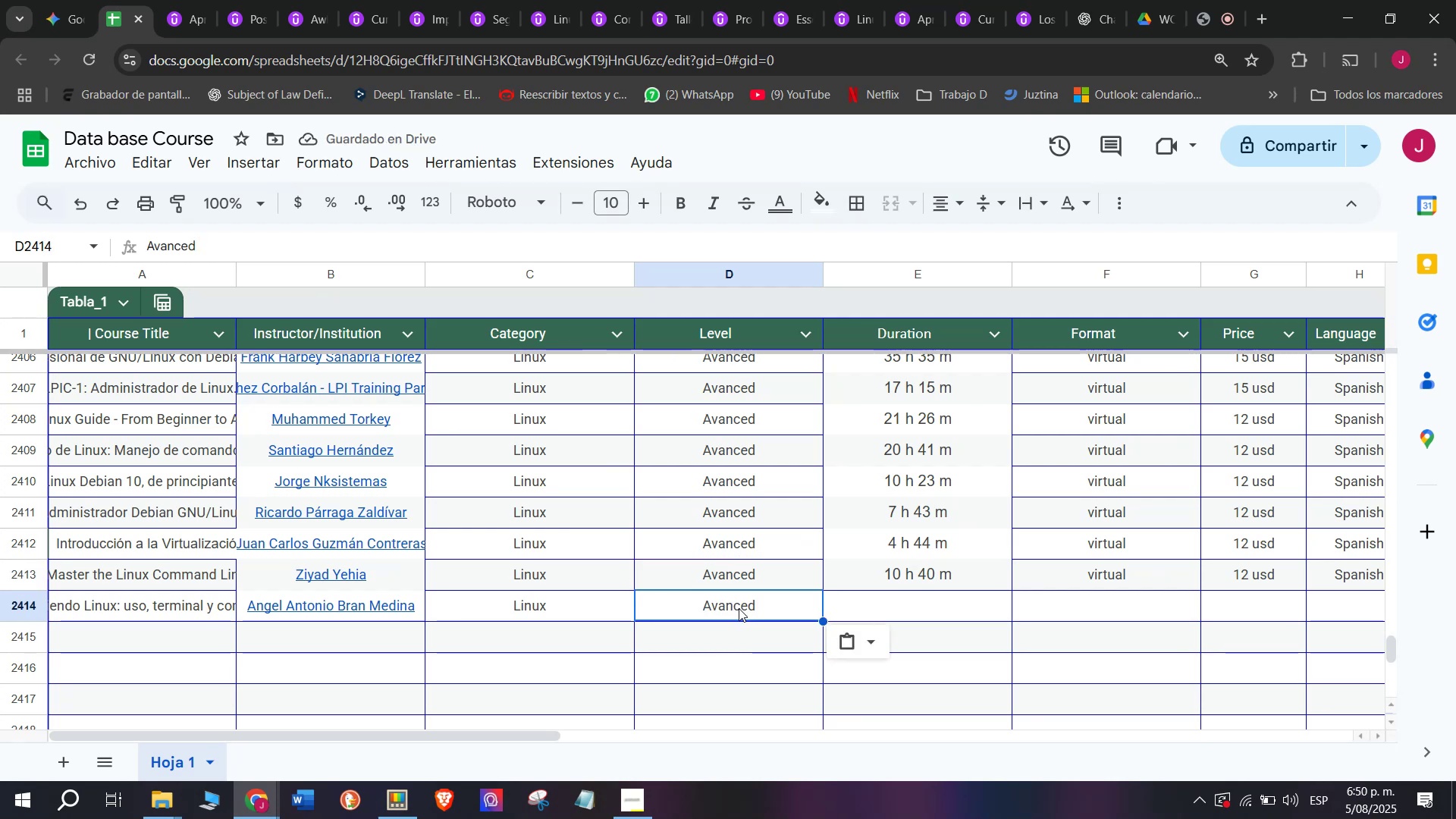 
left_click([894, 589])
 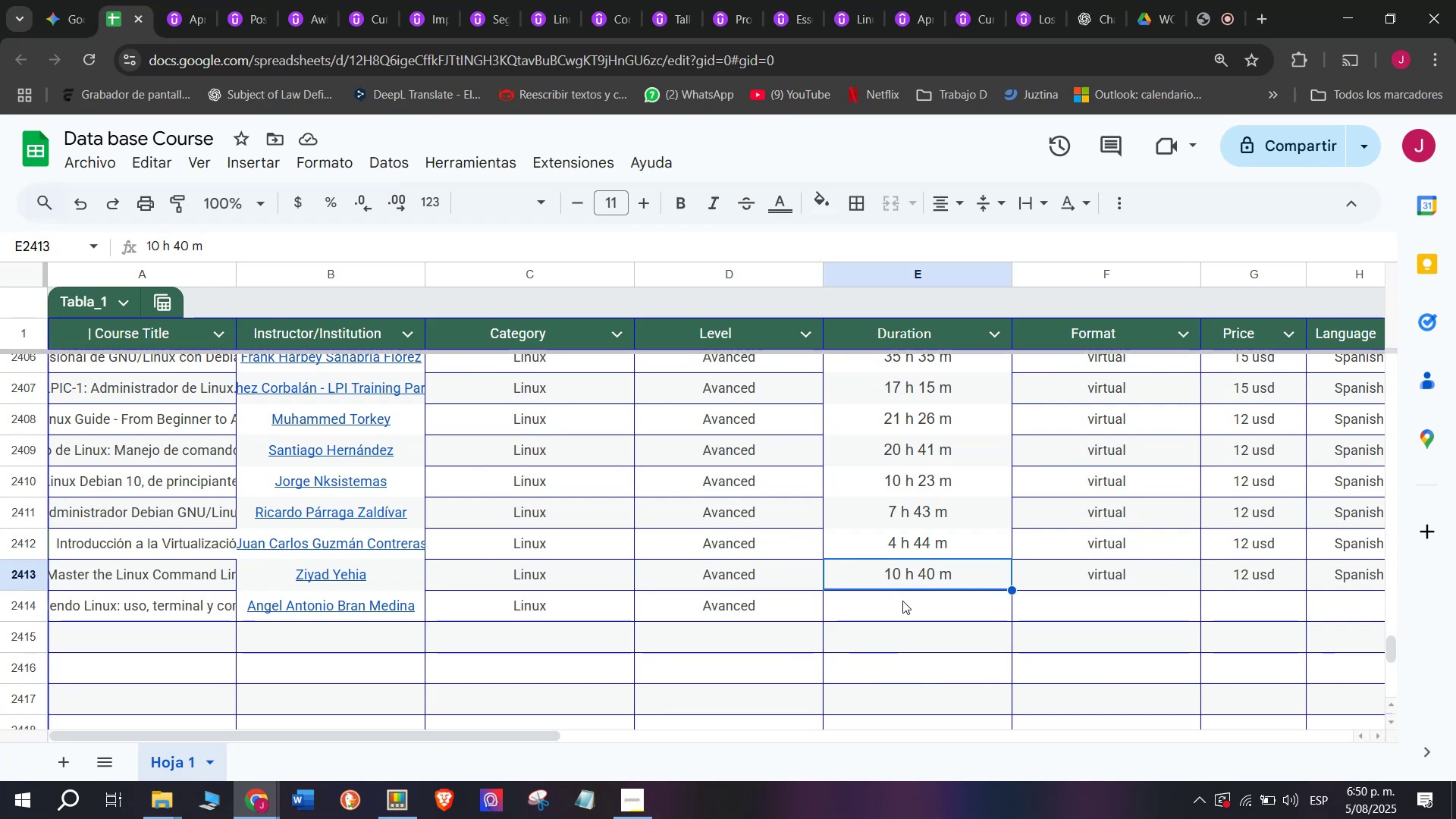 
left_click([902, 601])
 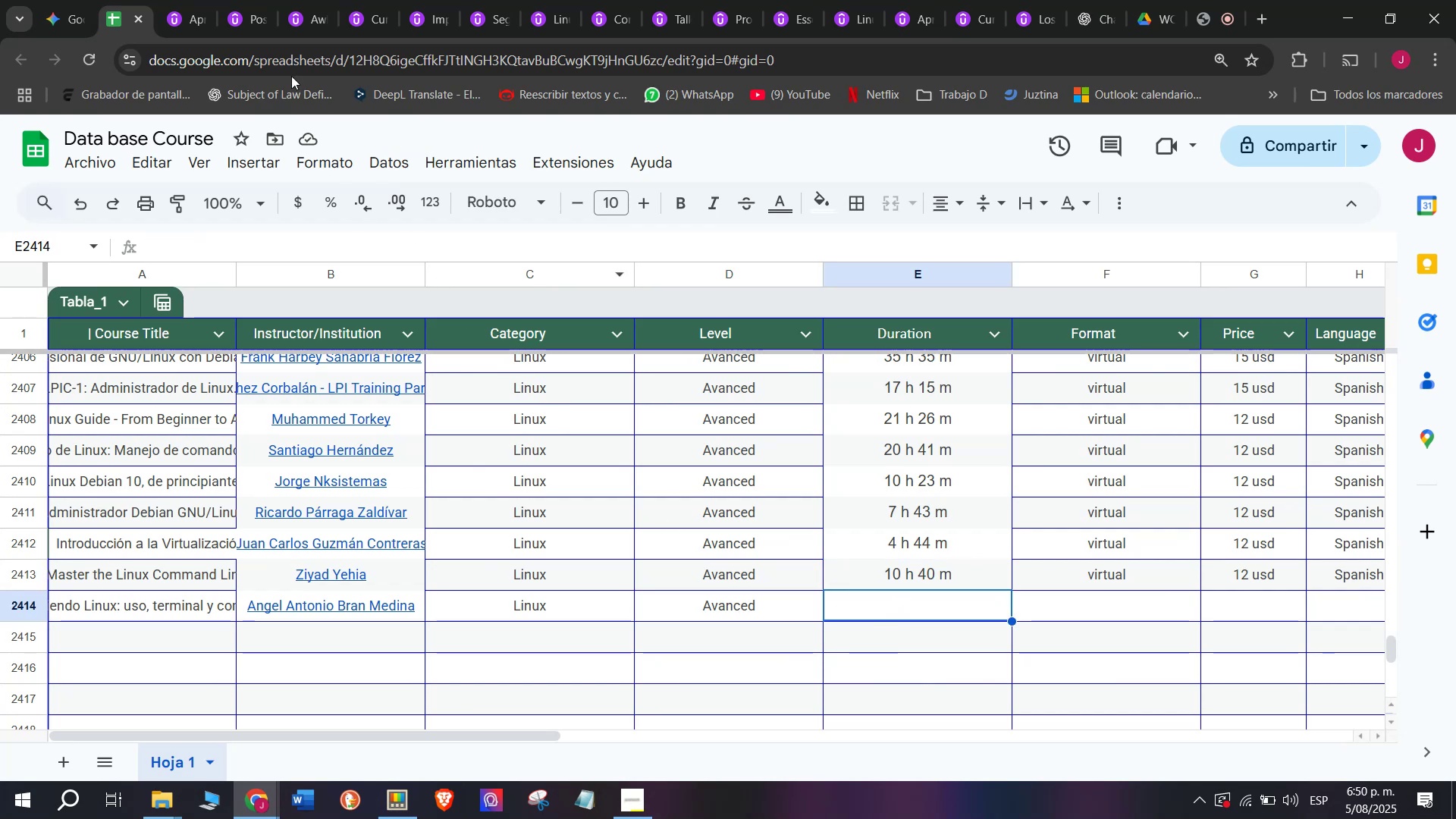 
left_click([187, 0])
 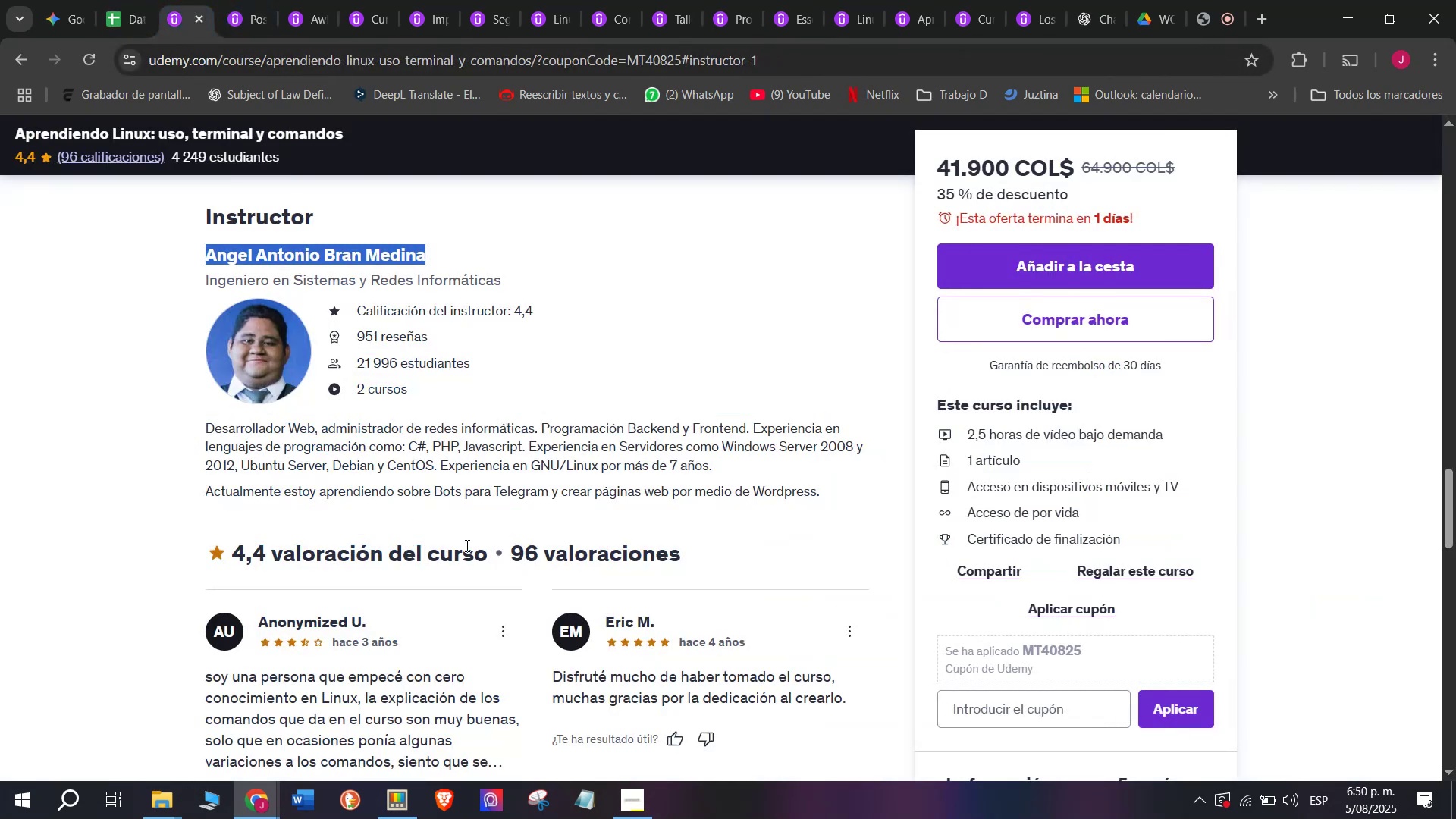 
scroll: coordinate [466, 549], scroll_direction: none, amount: 0.0
 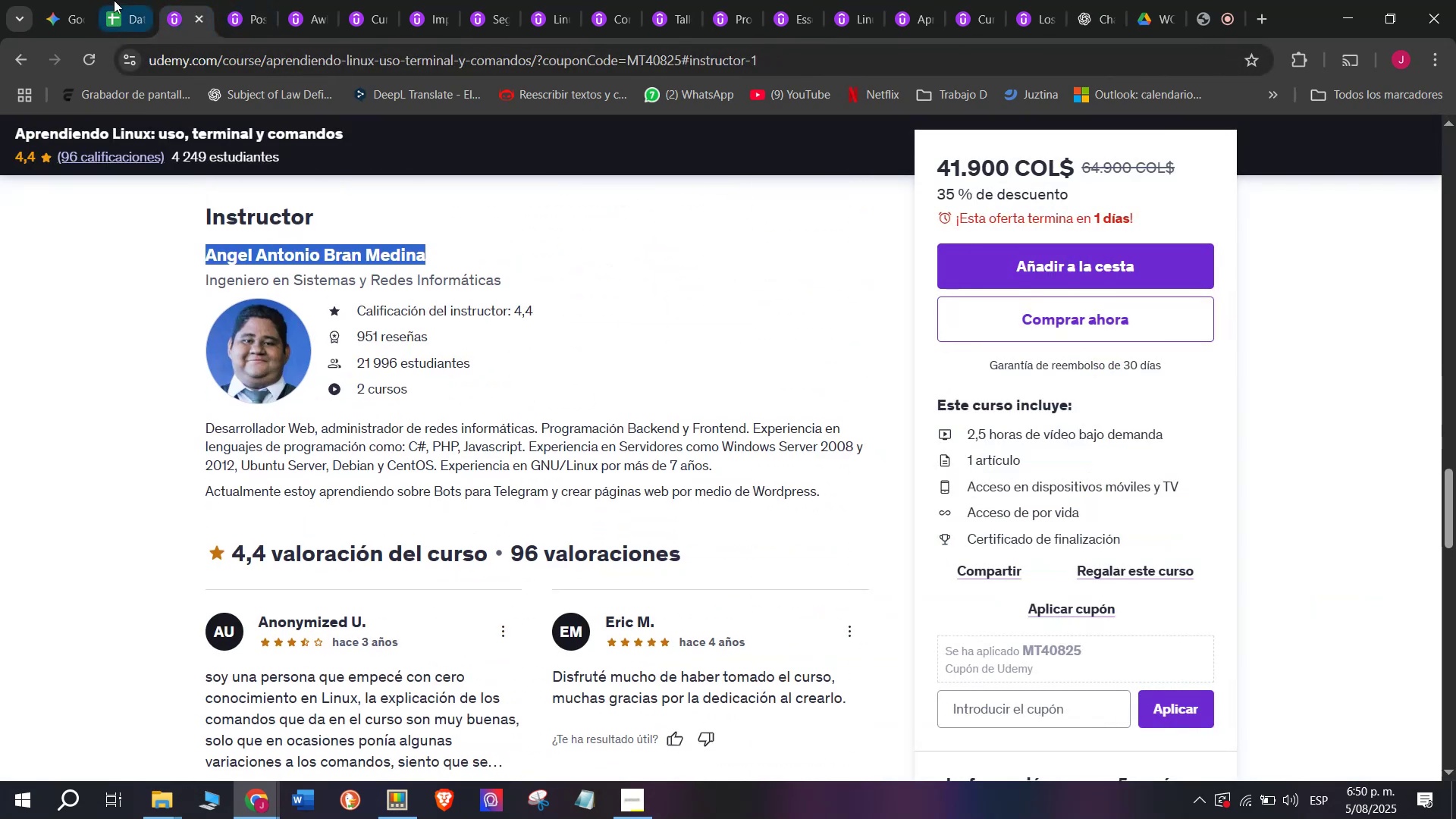 
left_click([112, 0])
 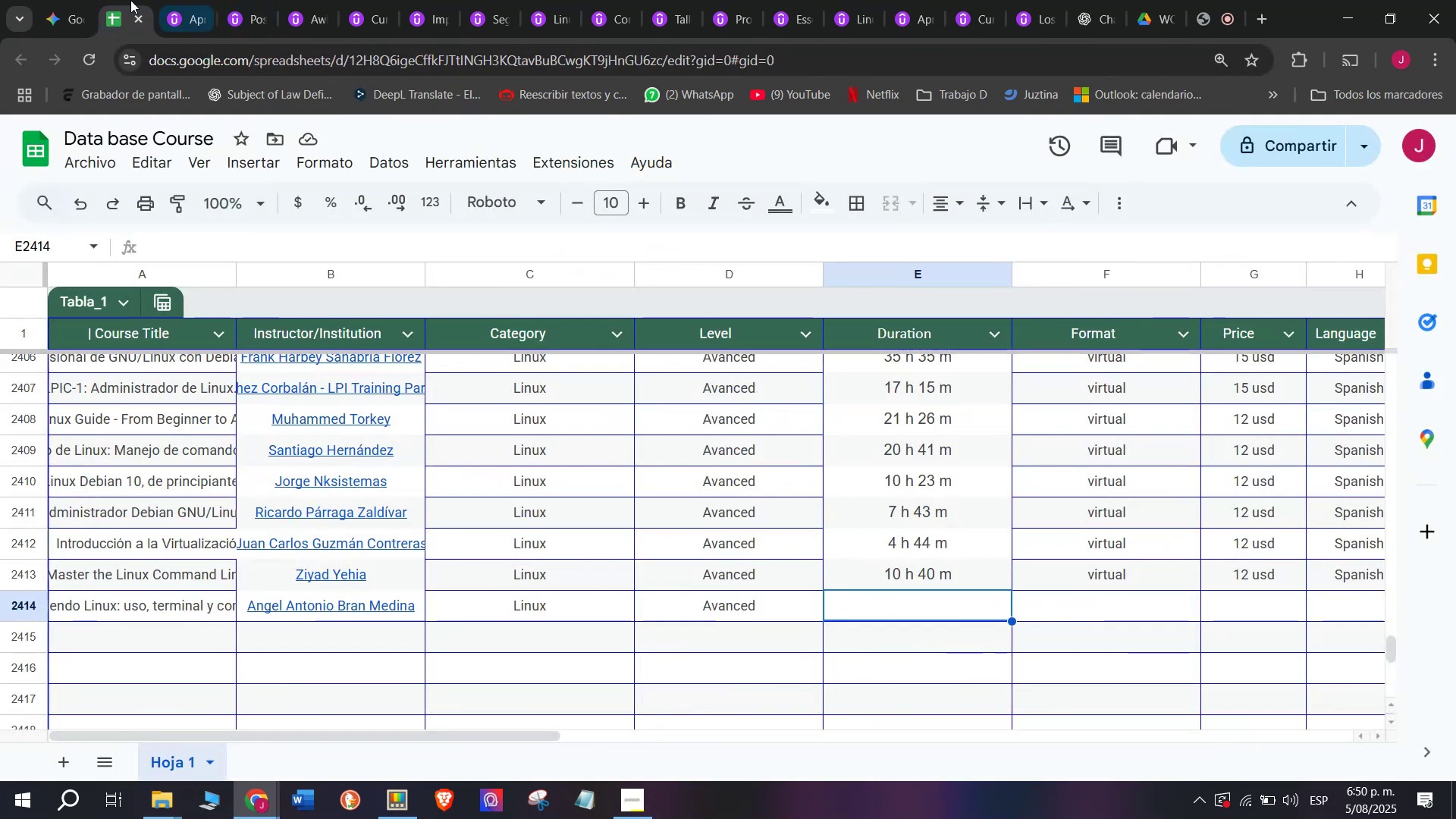 
left_click([170, 0])
 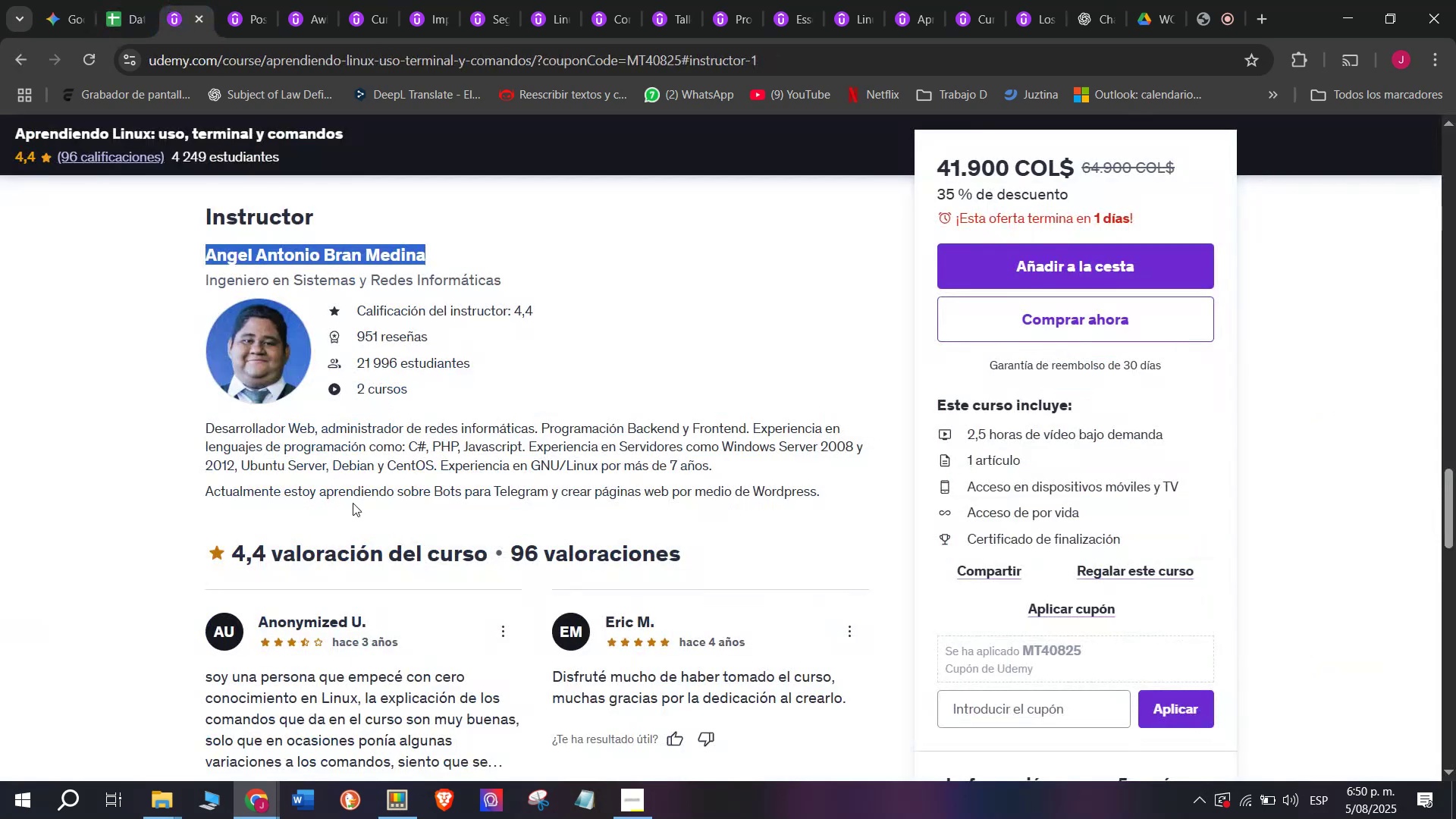 
scroll: coordinate [361, 529], scroll_direction: up, amount: 8.0
 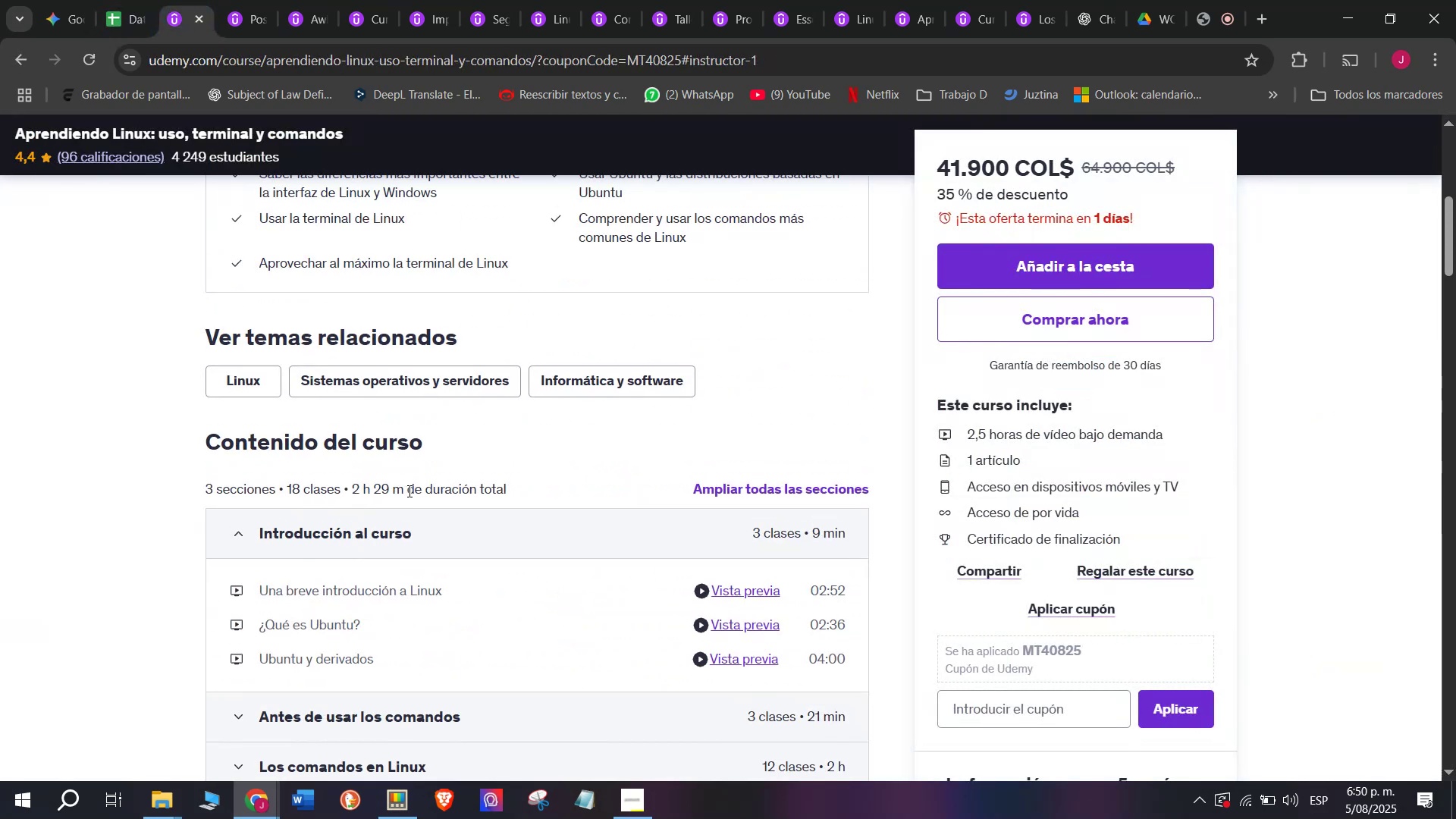 
left_click_drag(start_coordinate=[405, 491], to_coordinate=[352, 483])
 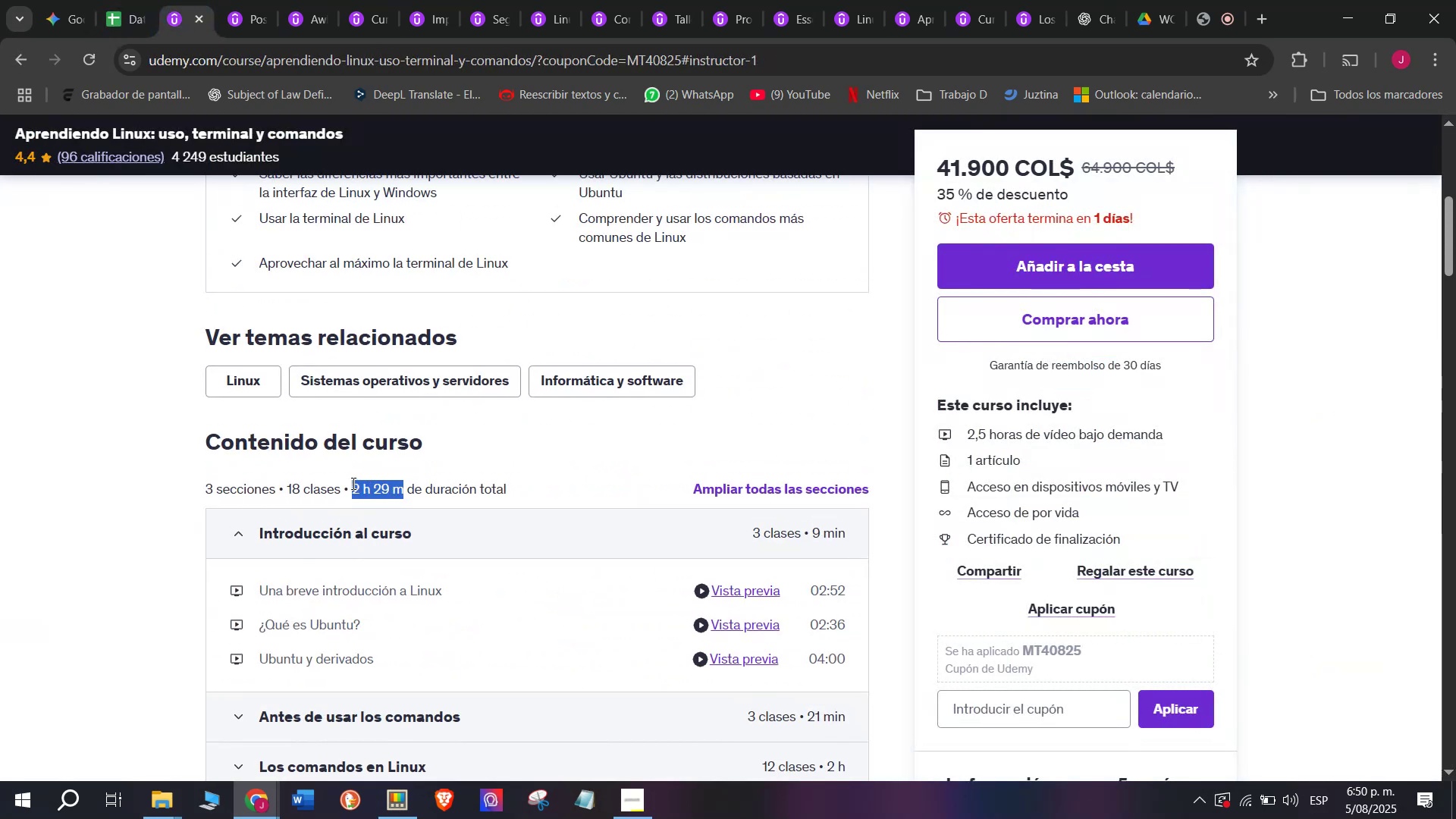 
key(Break)
 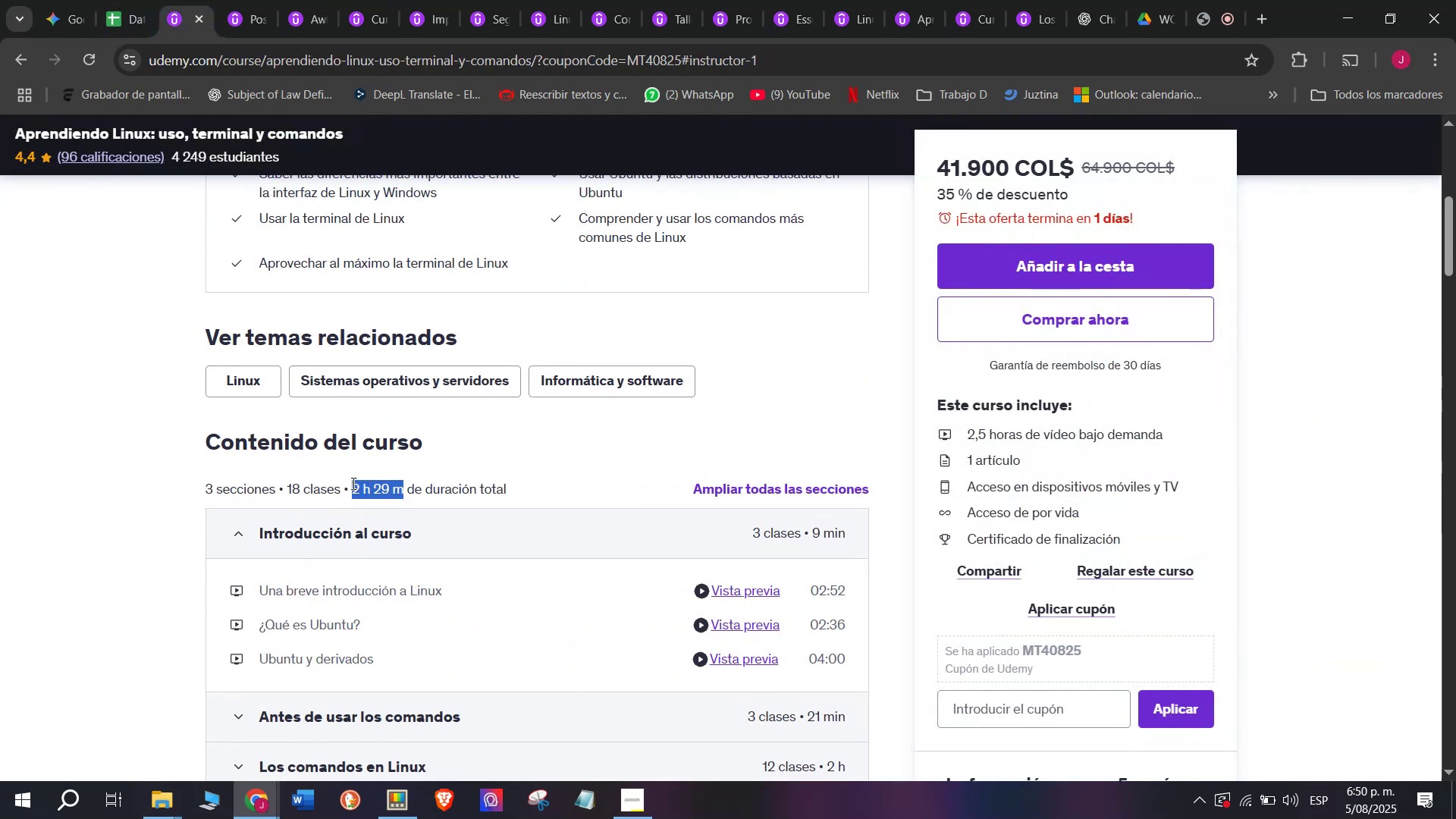 
key(Control+ControlLeft)
 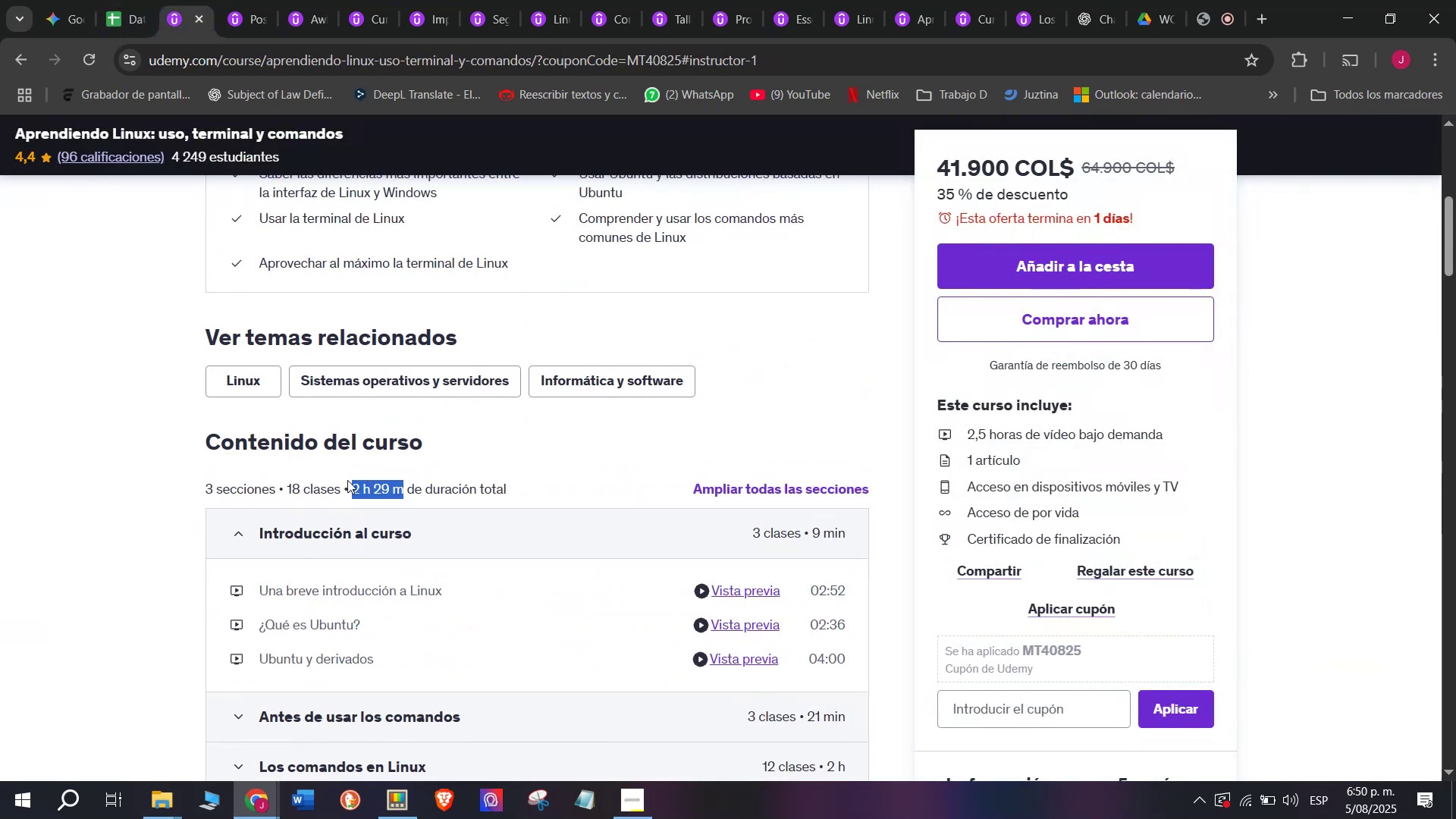 
key(Control+C)
 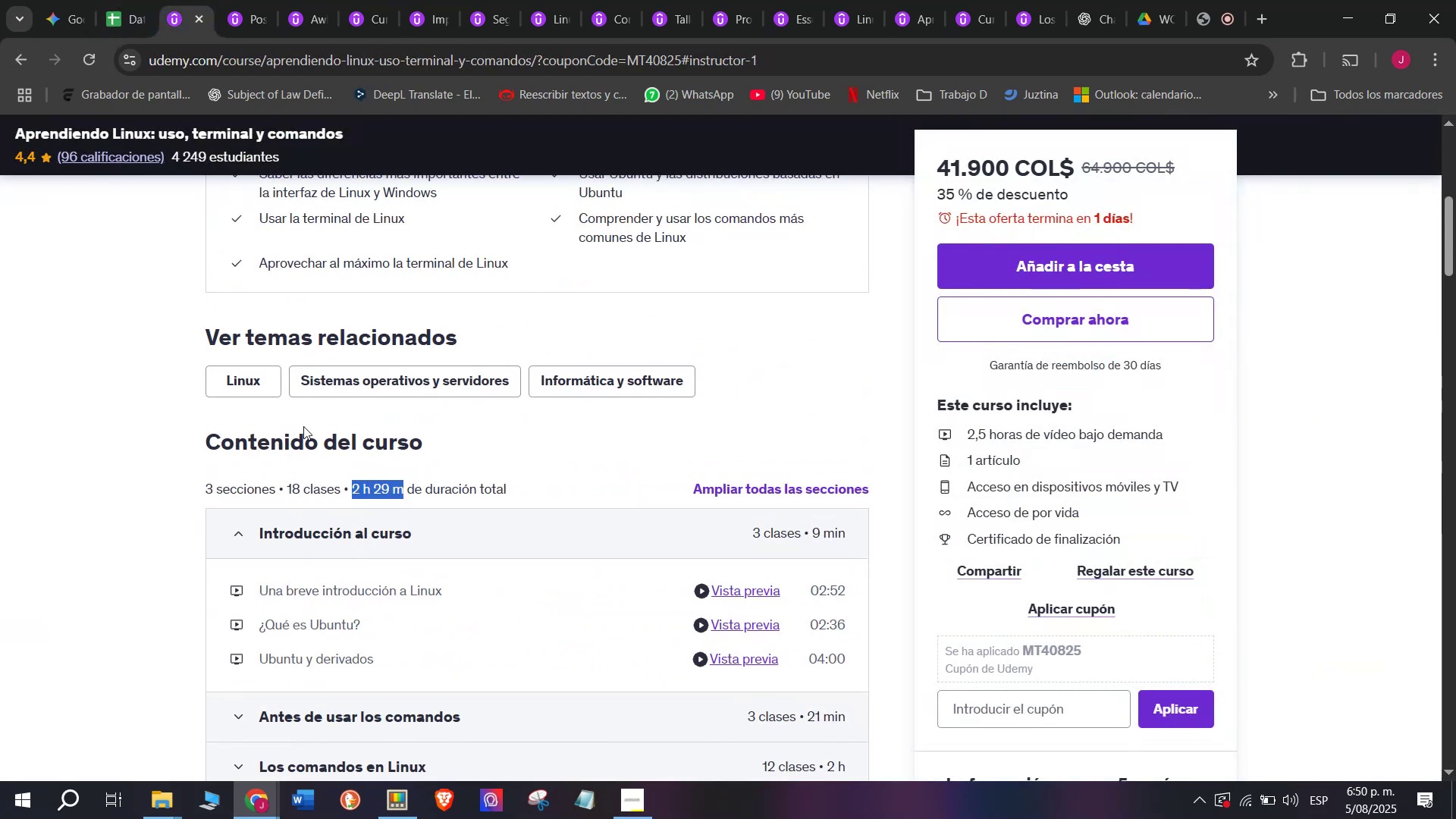 
key(Break)
 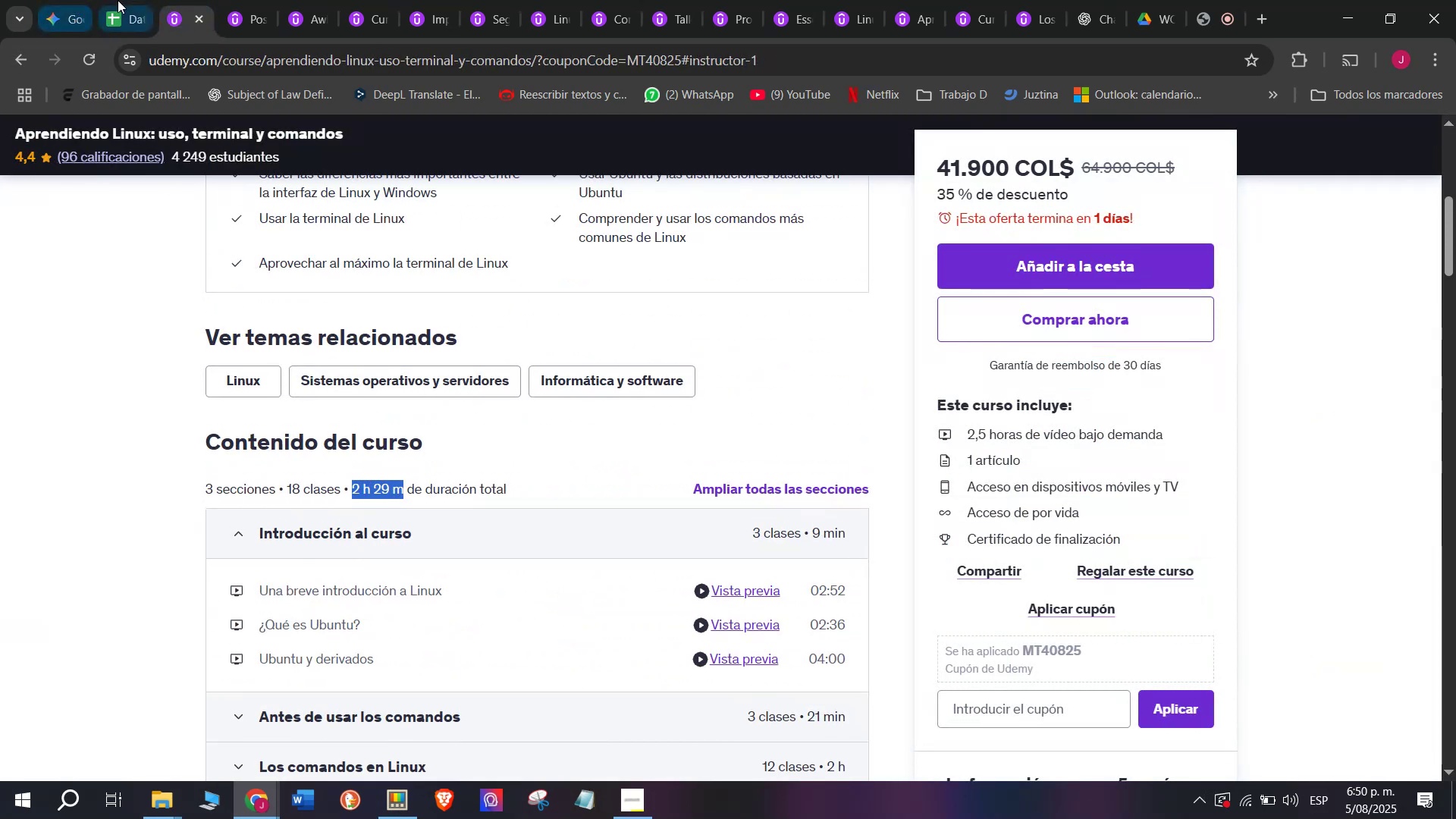 
key(Control+ControlLeft)
 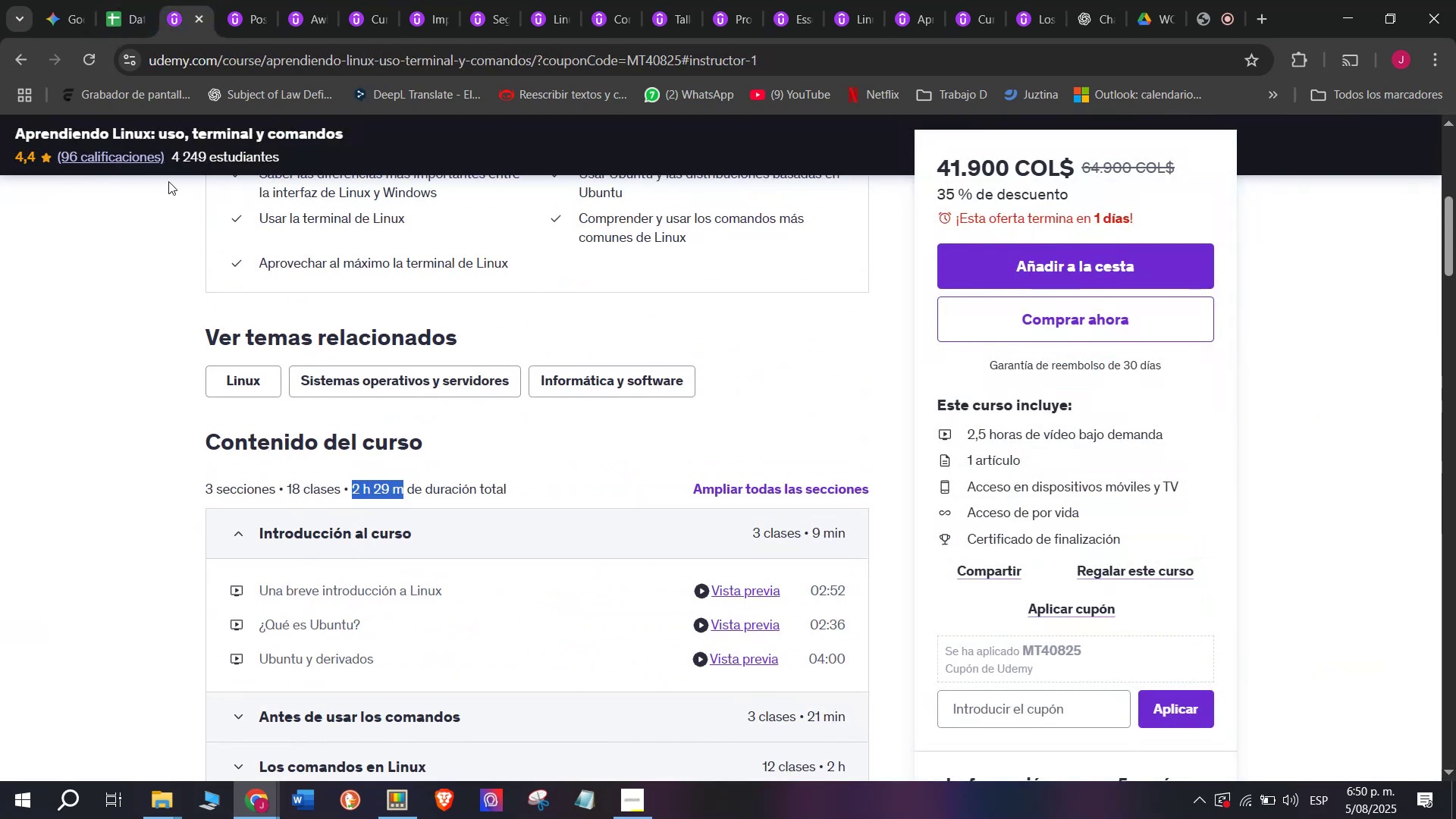 
key(Control+C)
 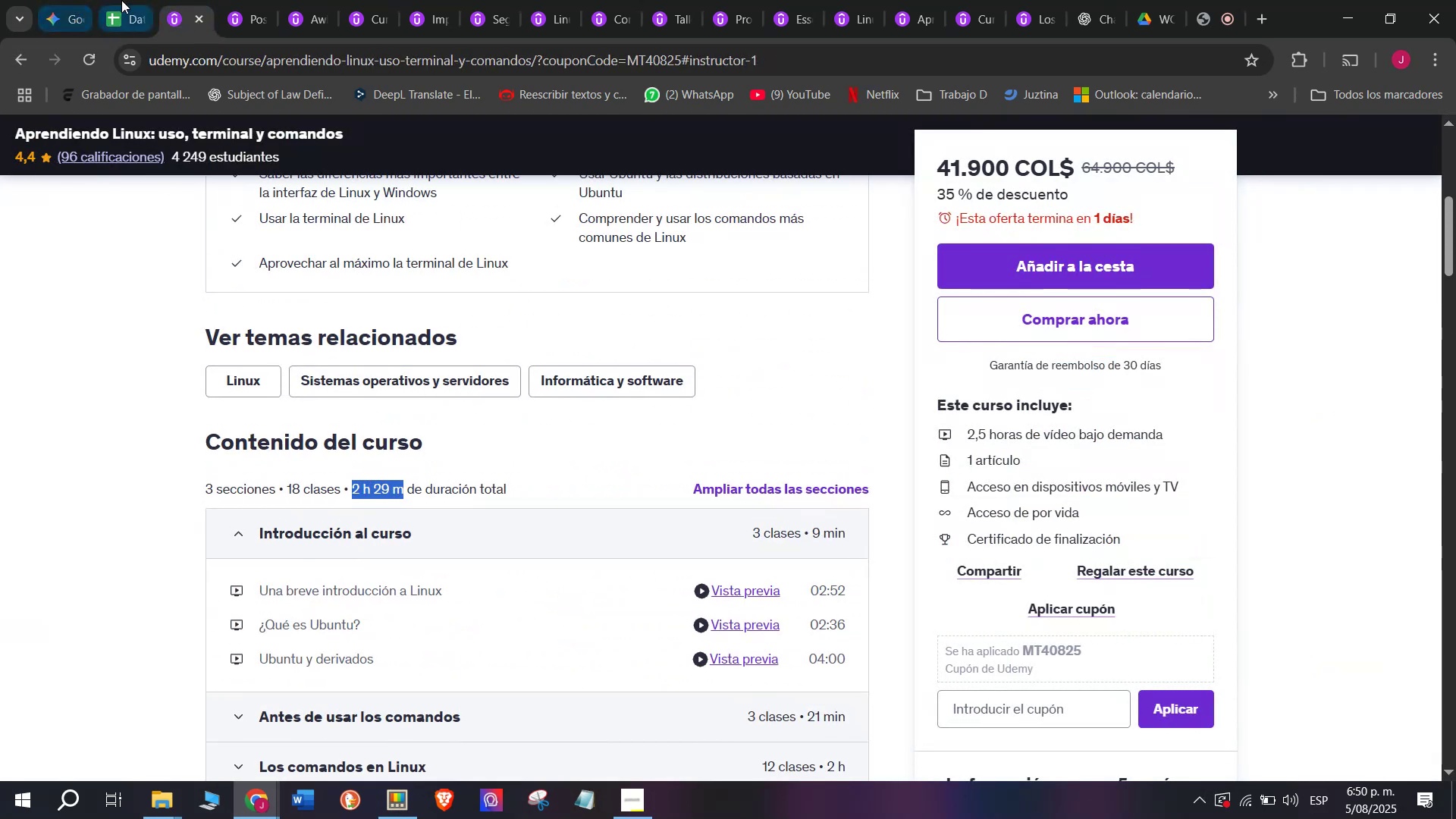 
left_click([122, 0])
 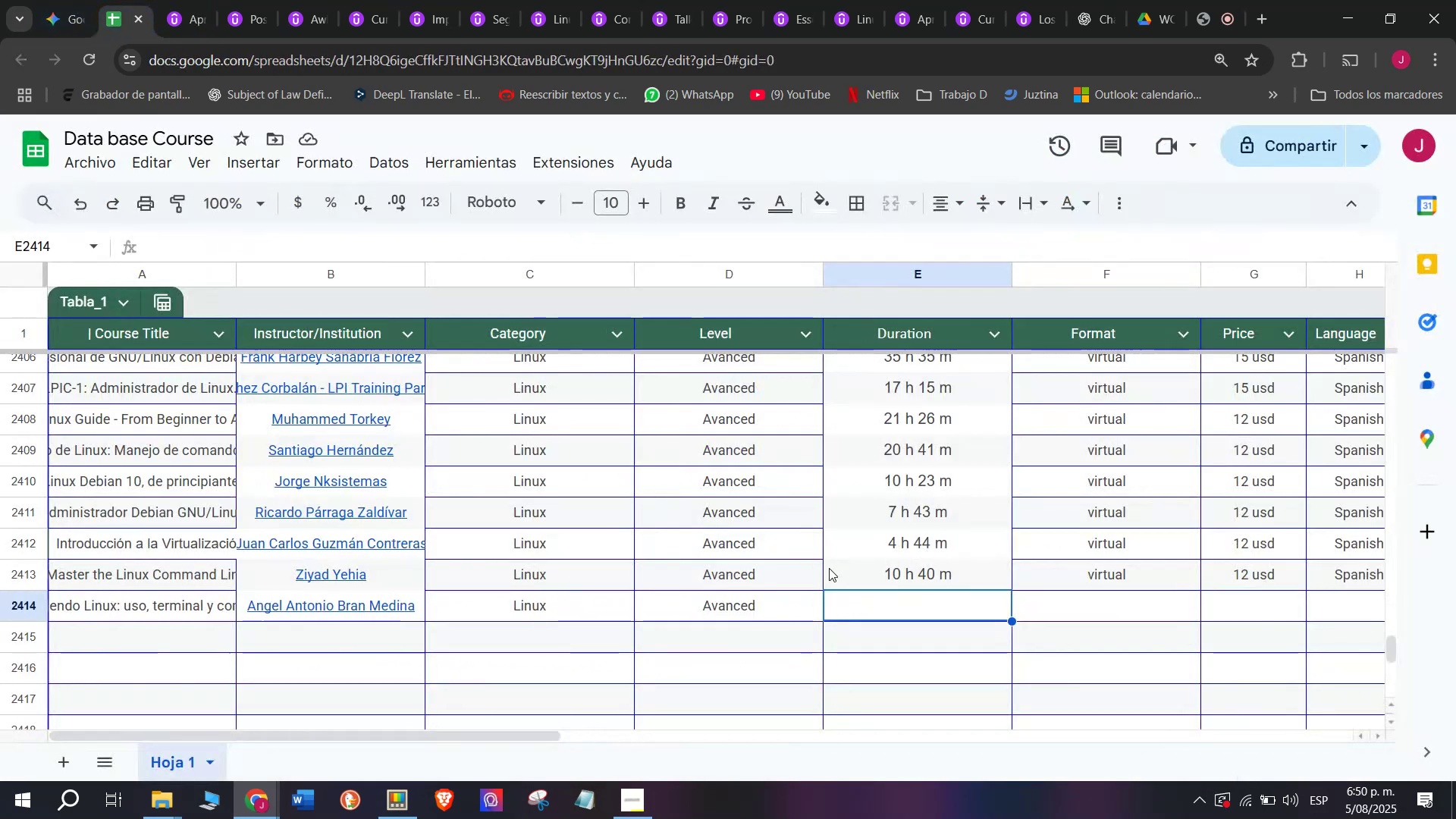 
key(Z)
 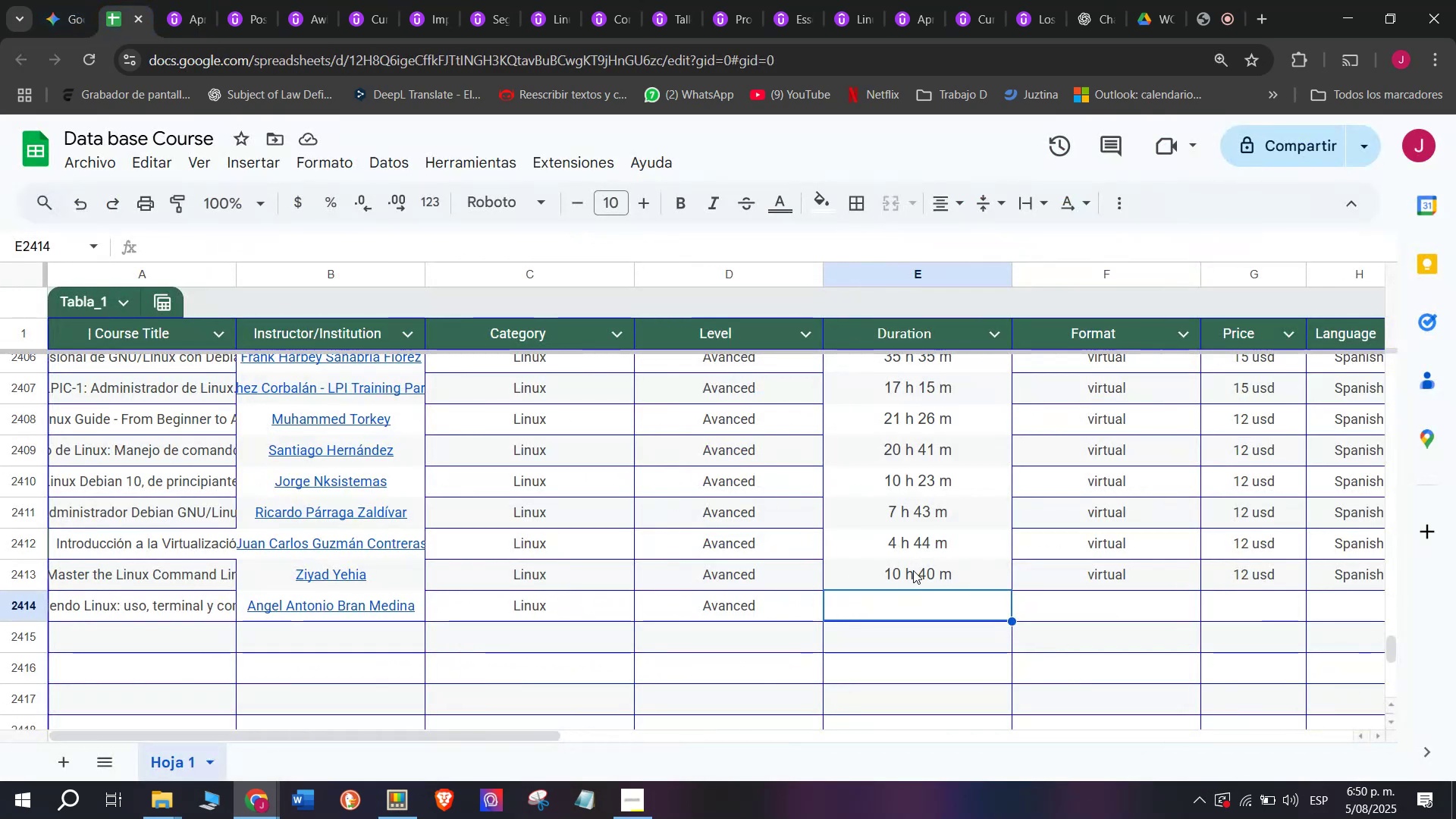 
key(Control+ControlLeft)
 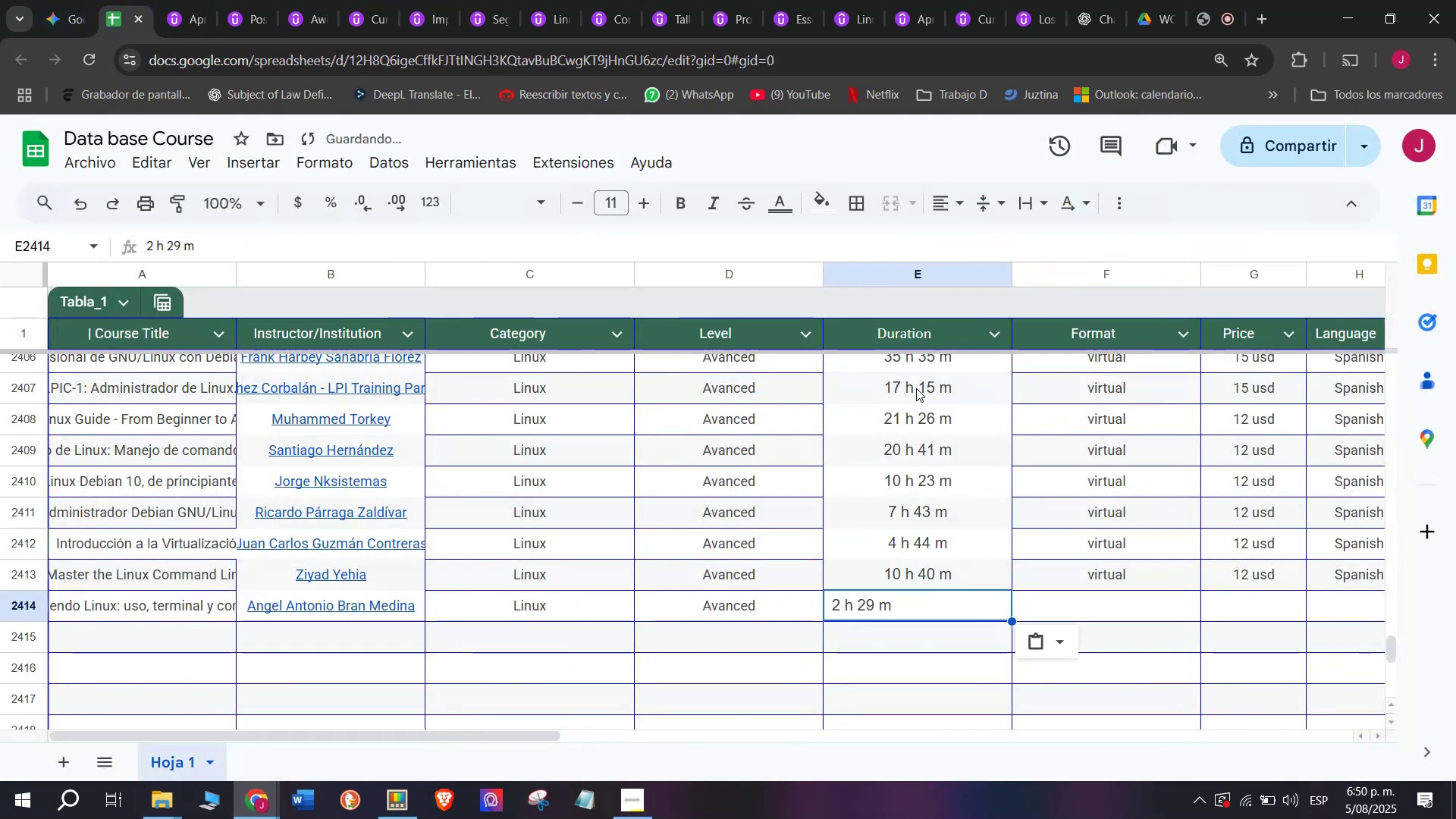 
key(Control+V)
 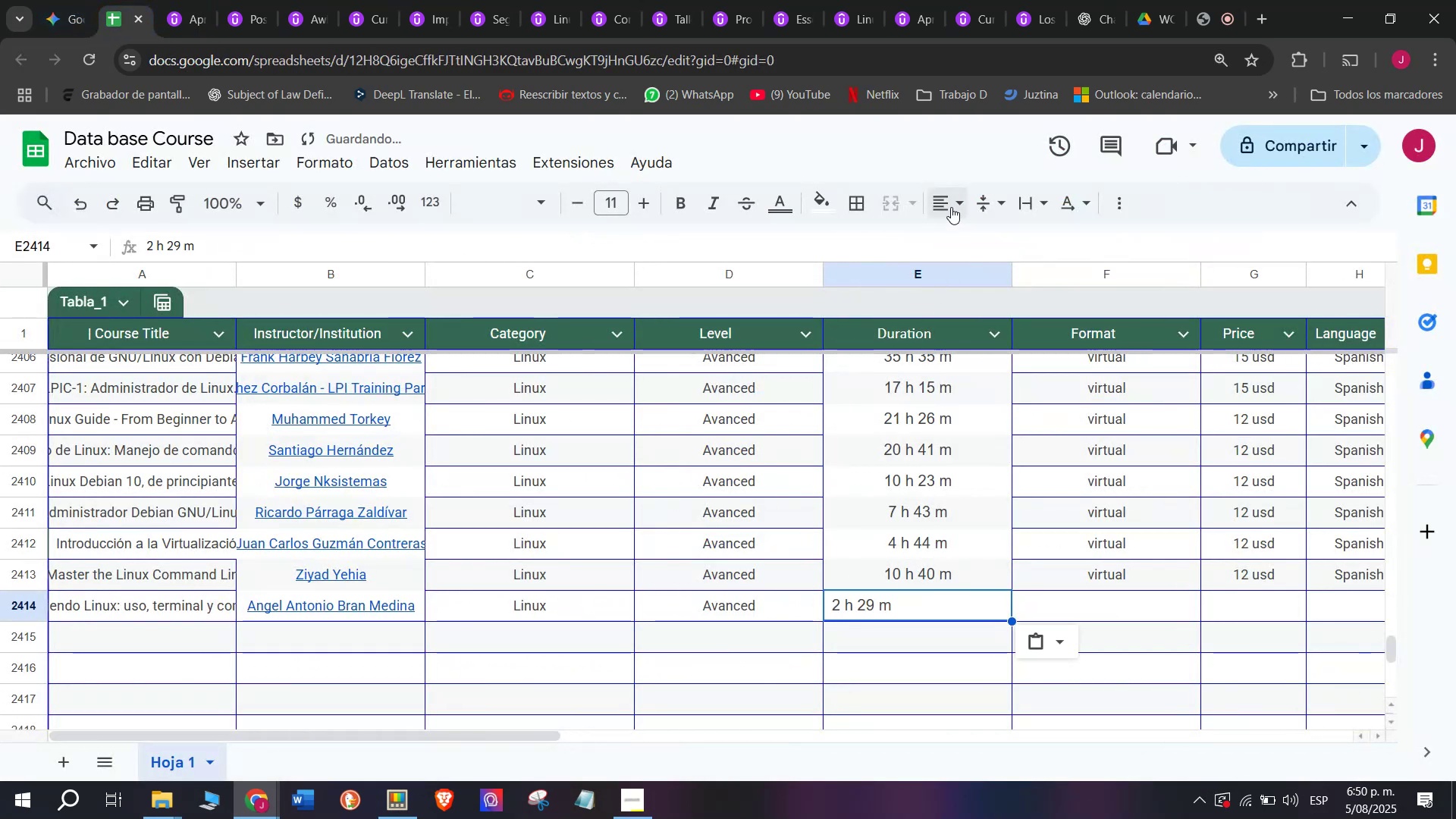 
left_click([951, 203])
 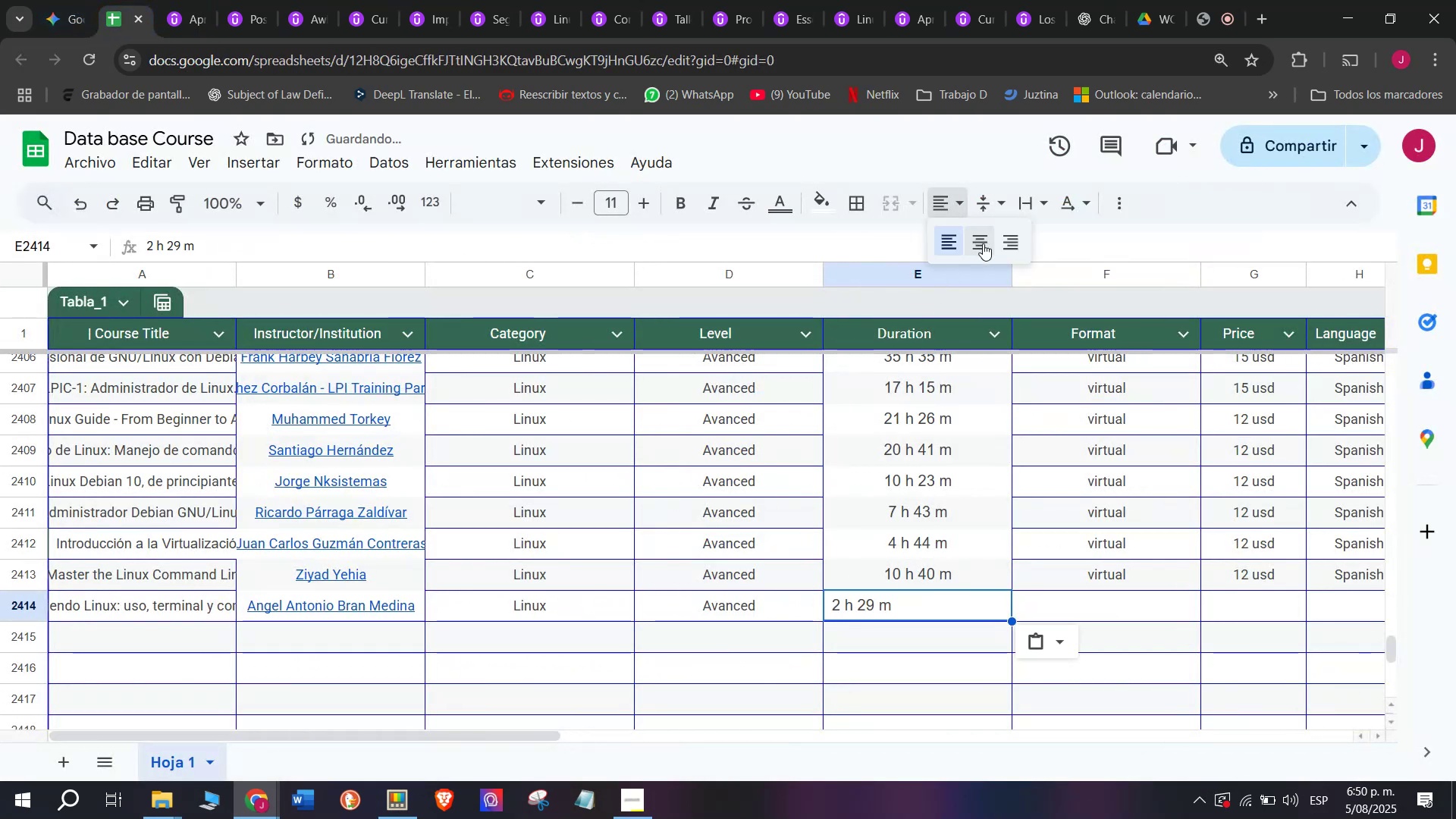 
left_click([983, 243])
 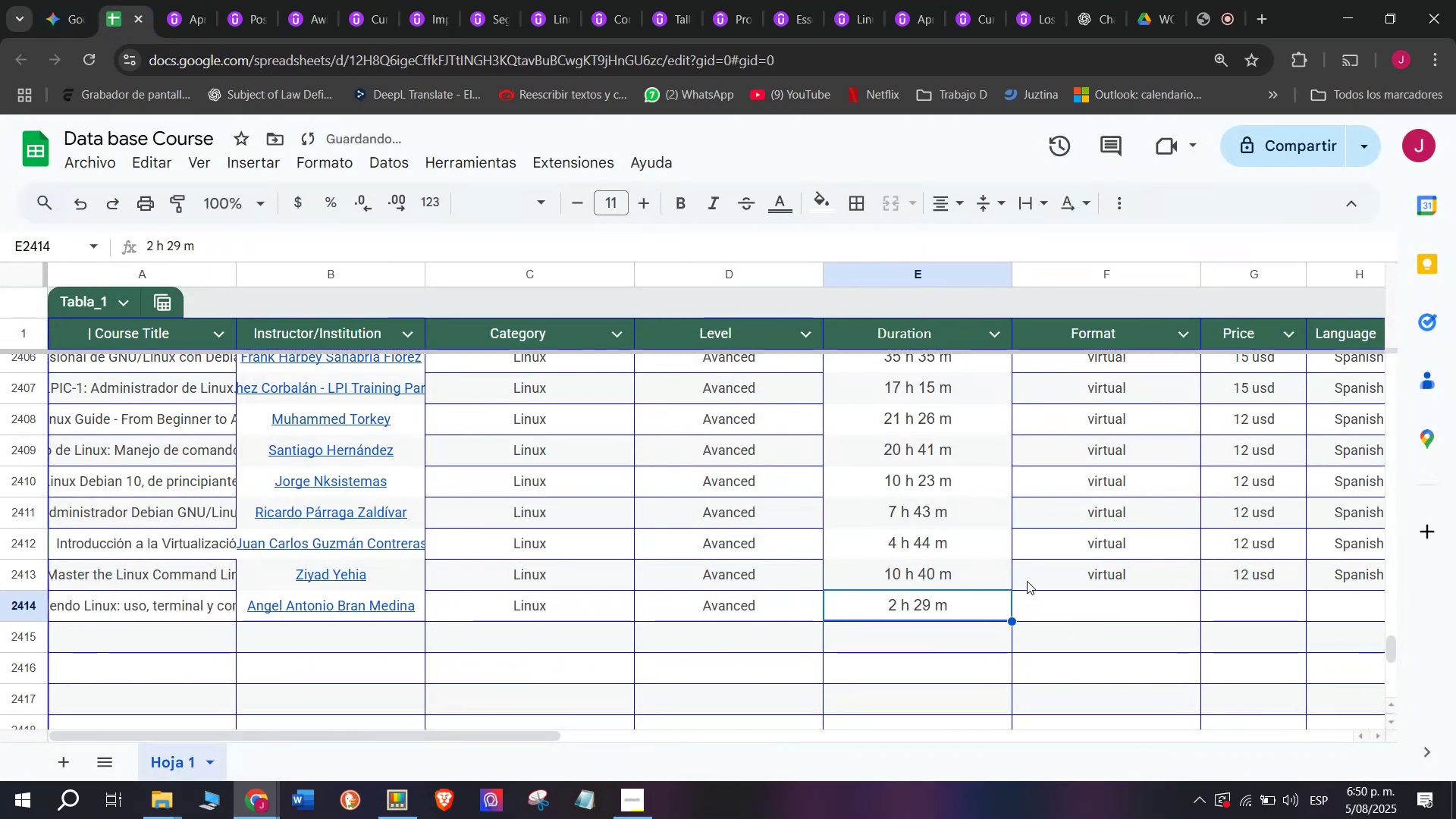 
double_click([1086, 581])
 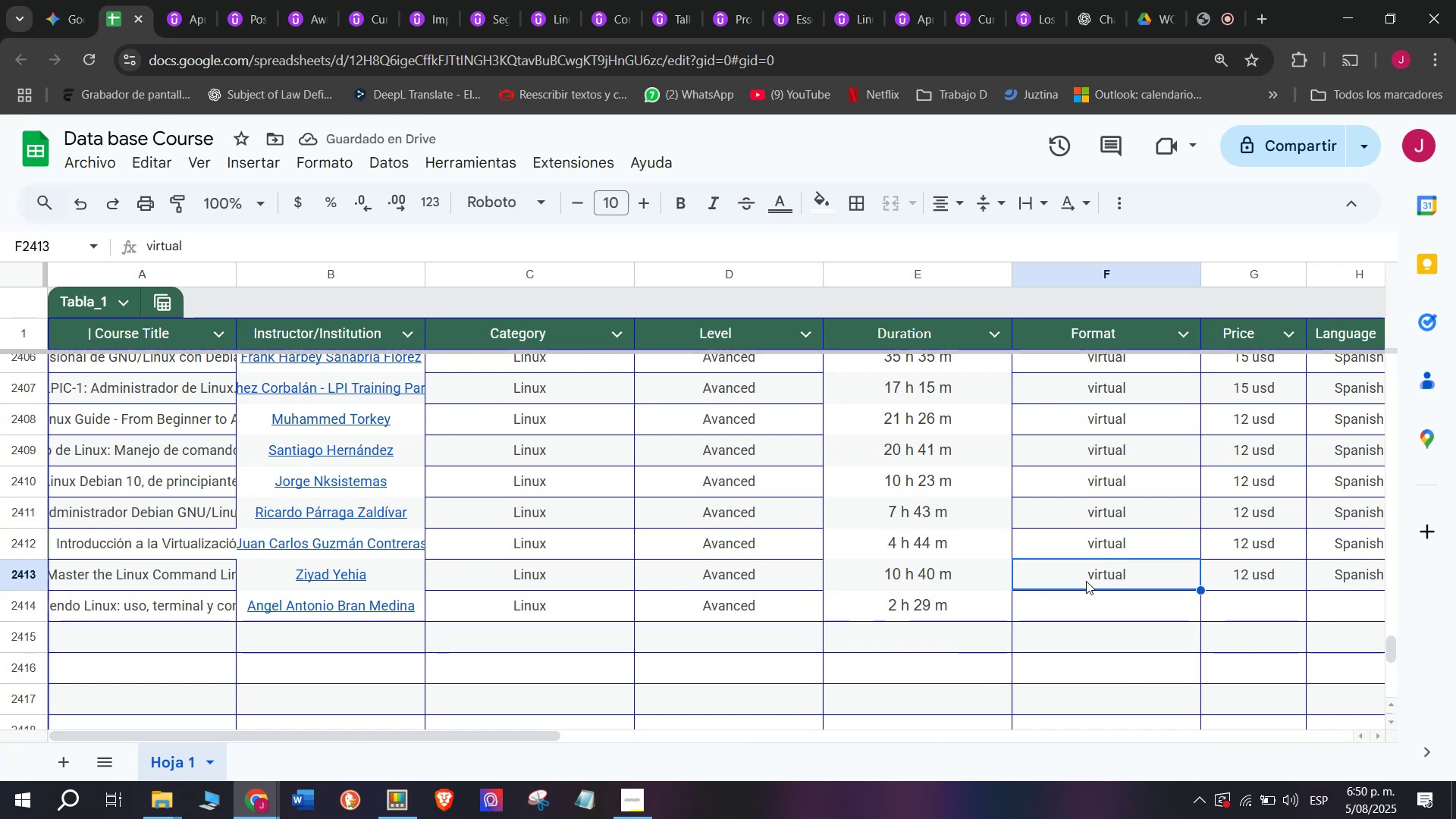 
key(Break)
 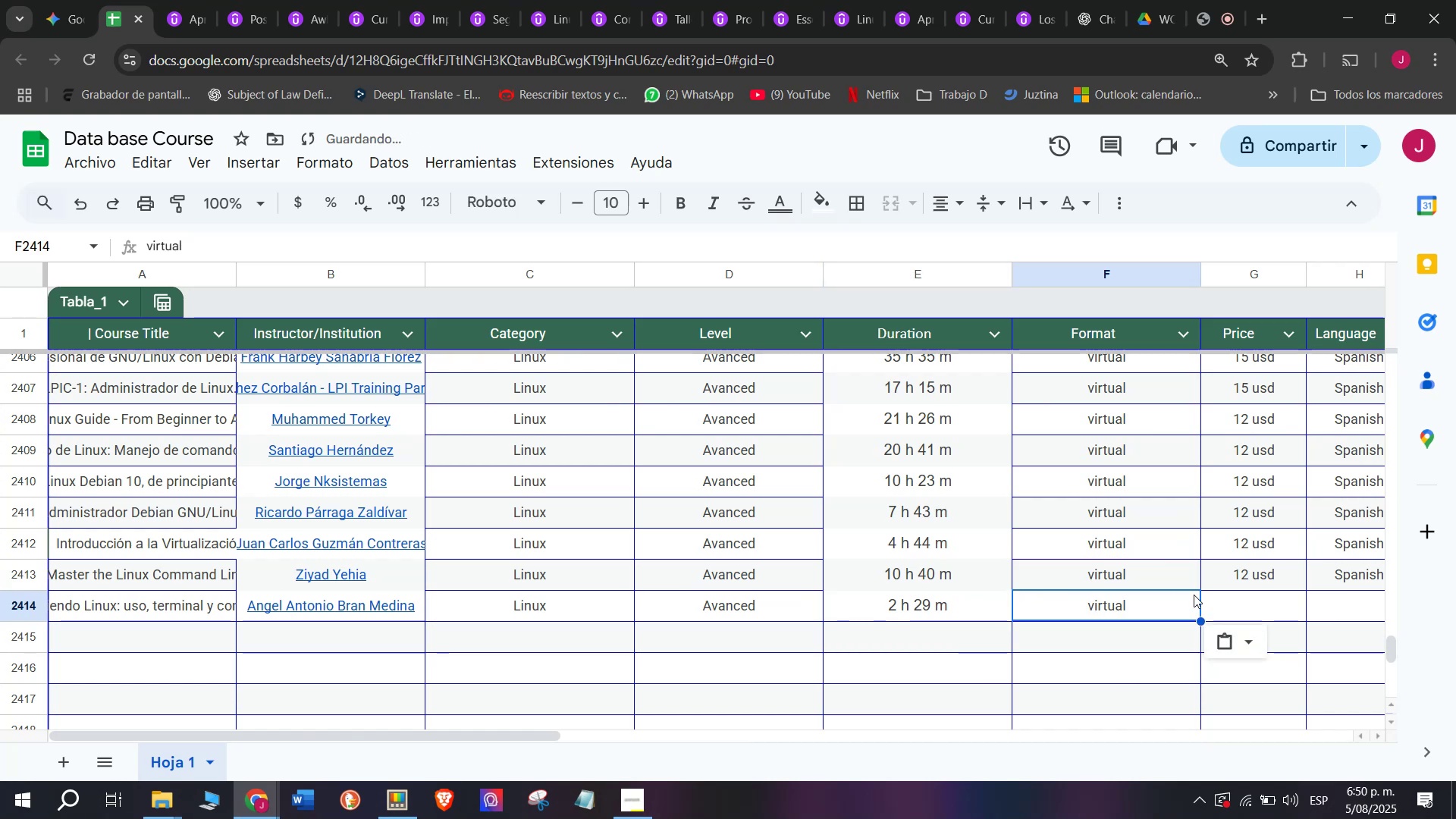 
key(Control+ControlLeft)
 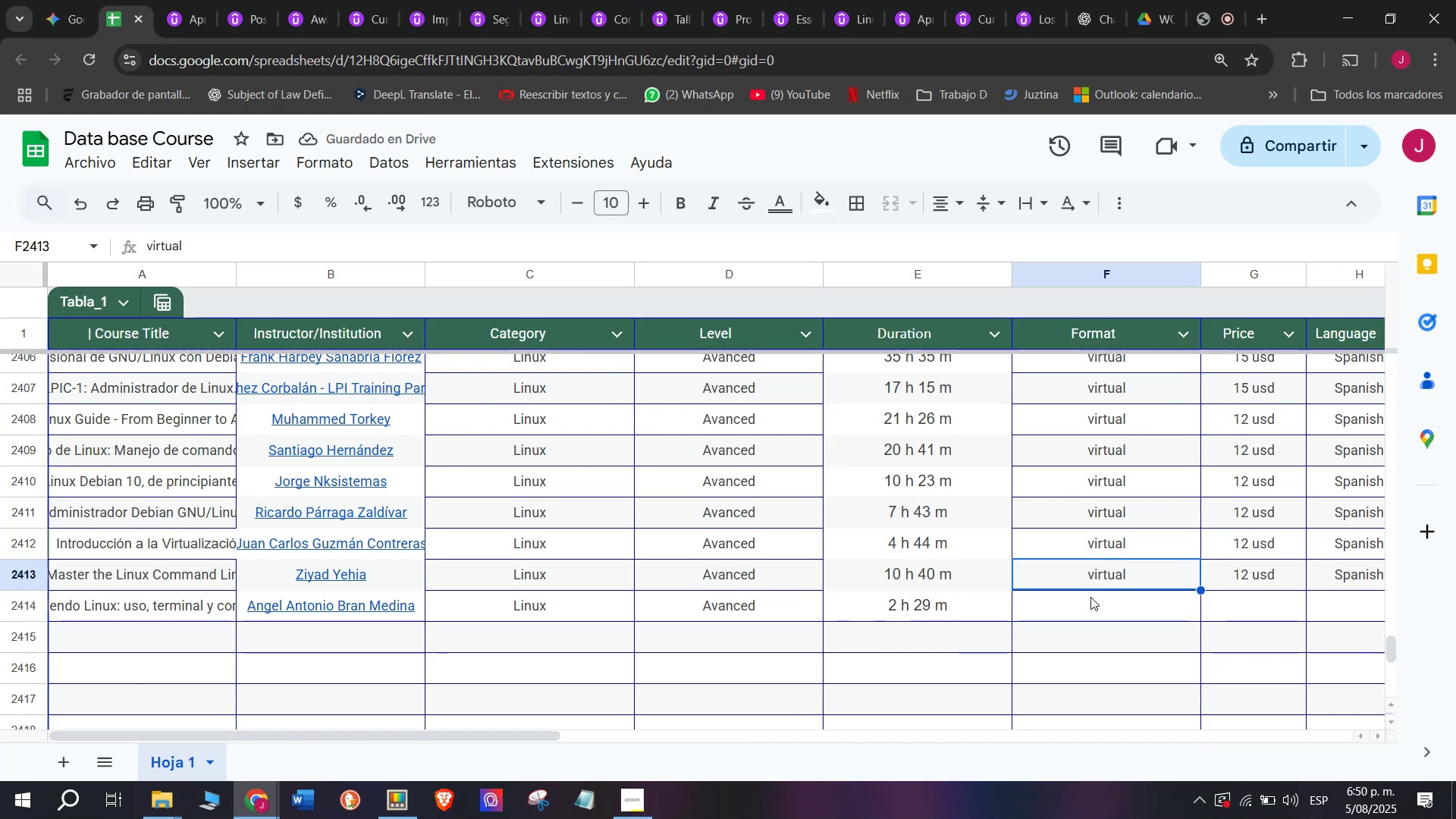 
key(Control+C)
 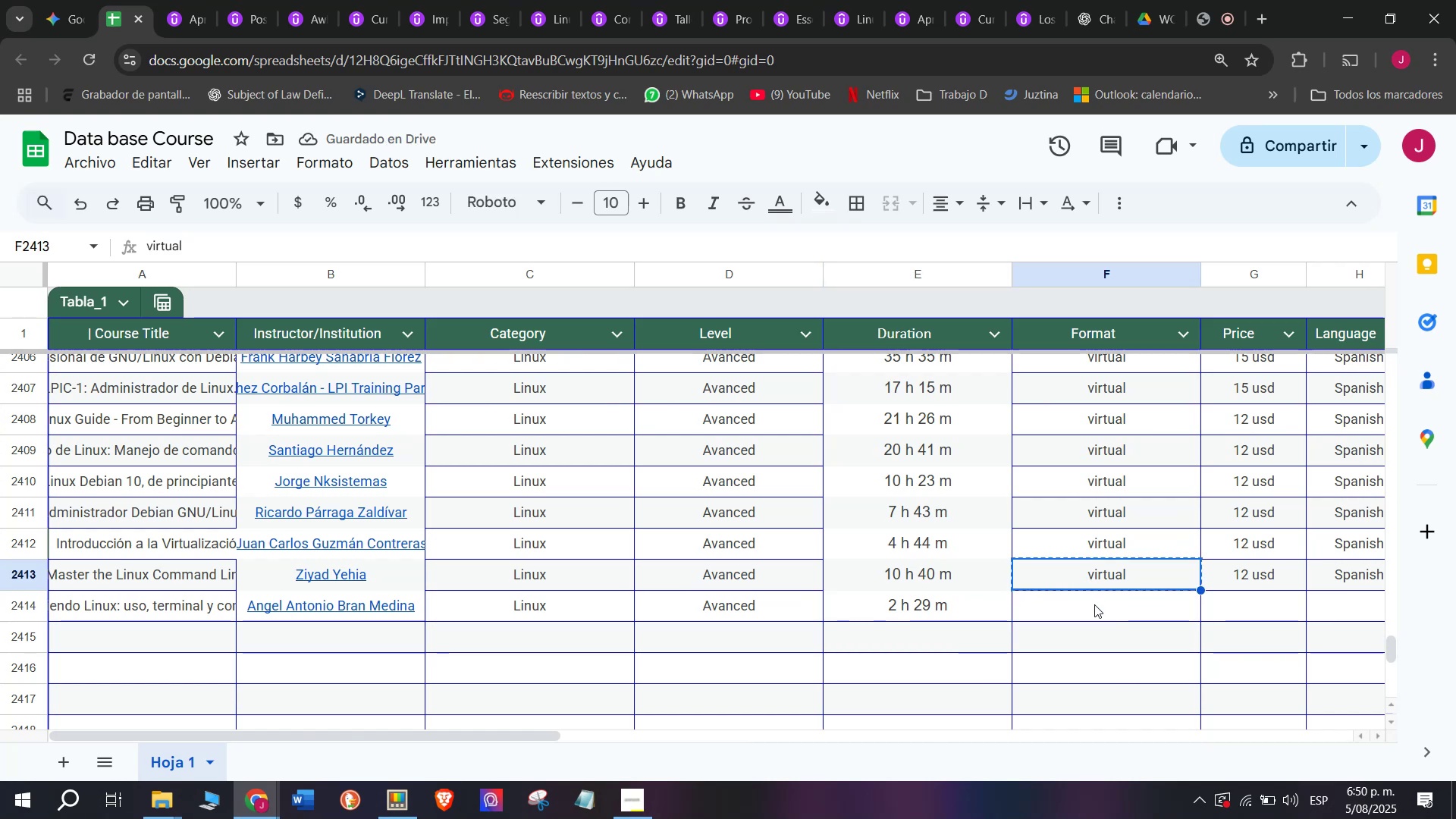 
triple_click([1094, 604])
 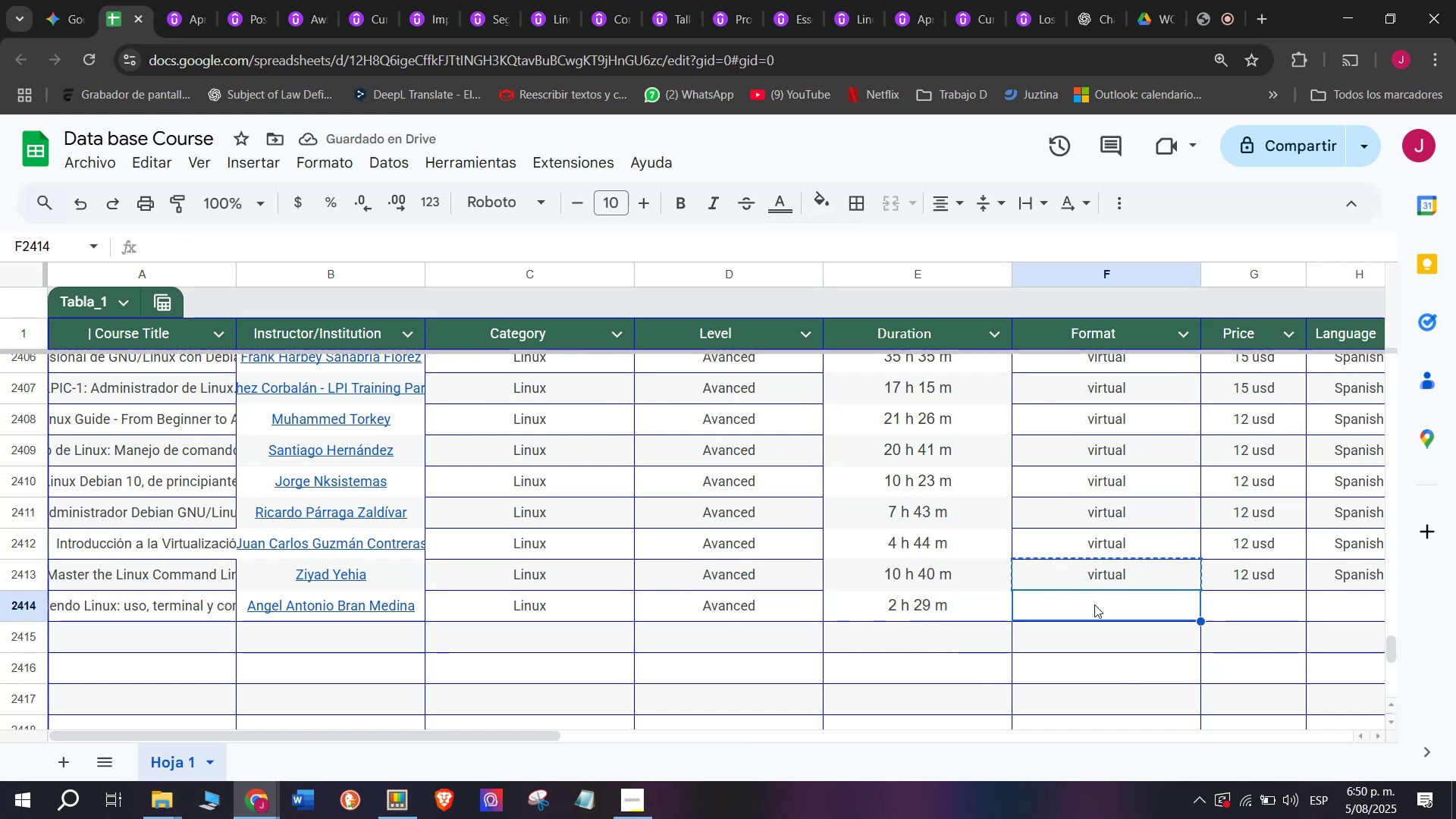 
key(Control+ControlLeft)
 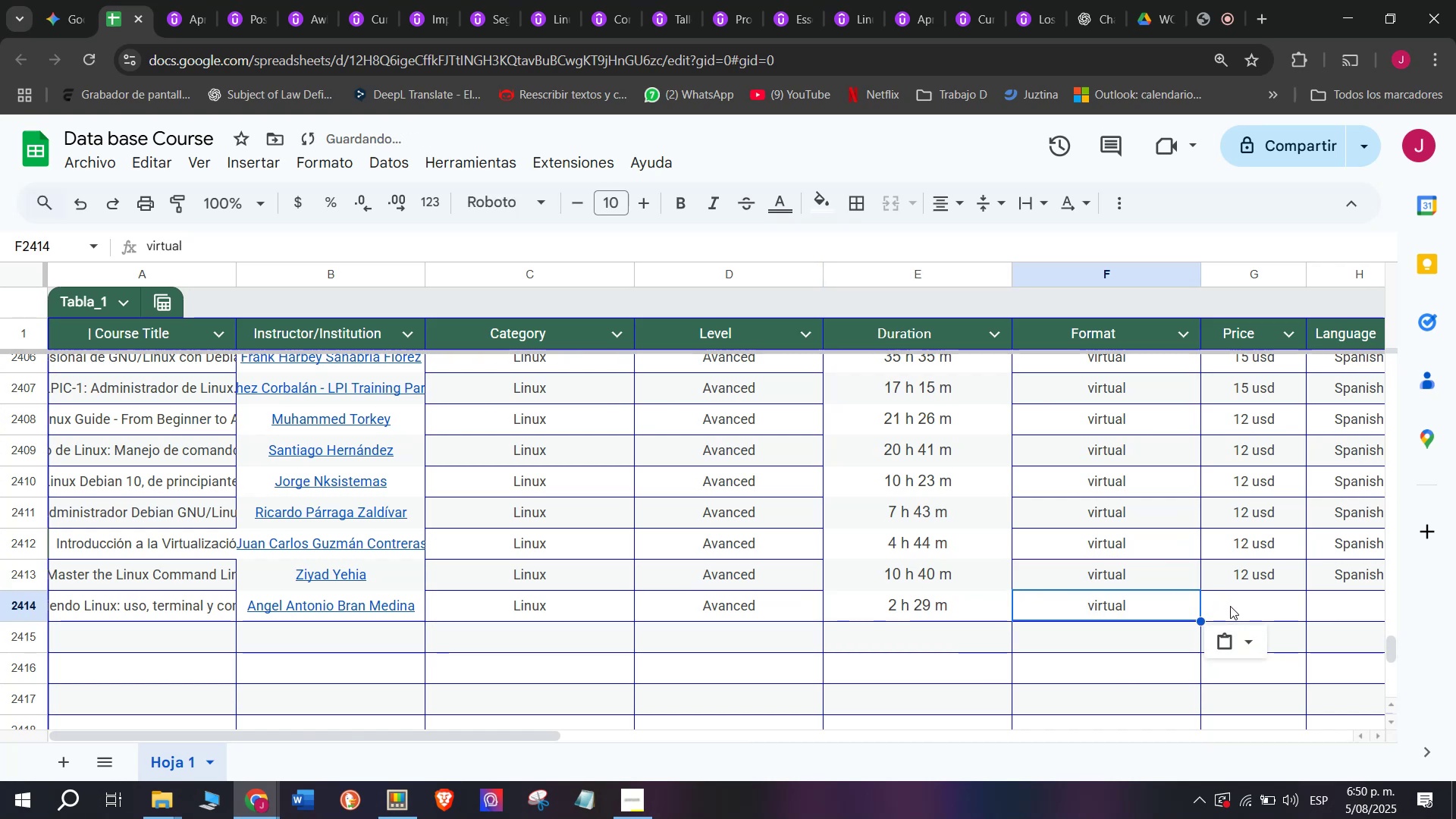 
key(Z)
 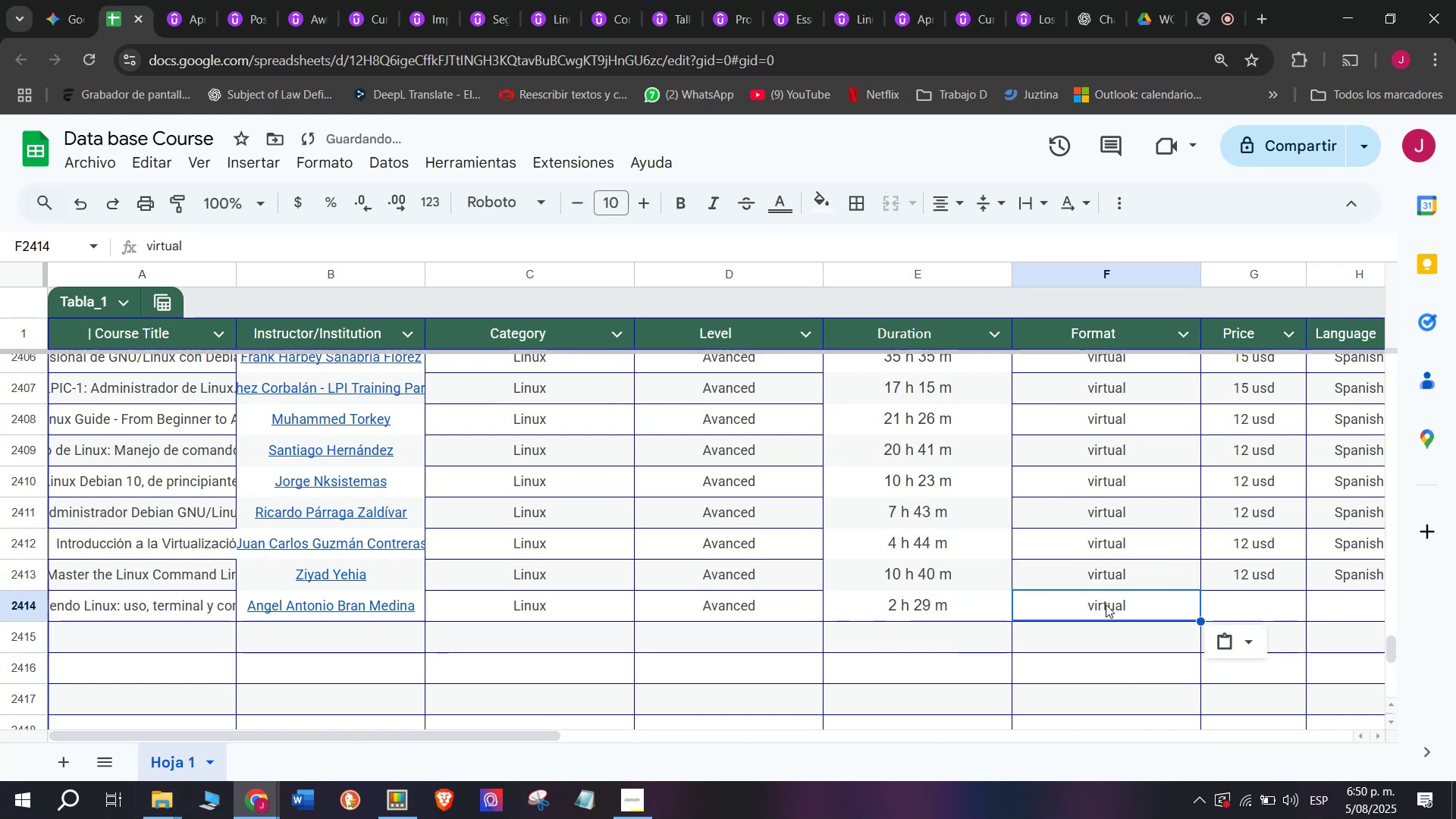 
key(Control+V)
 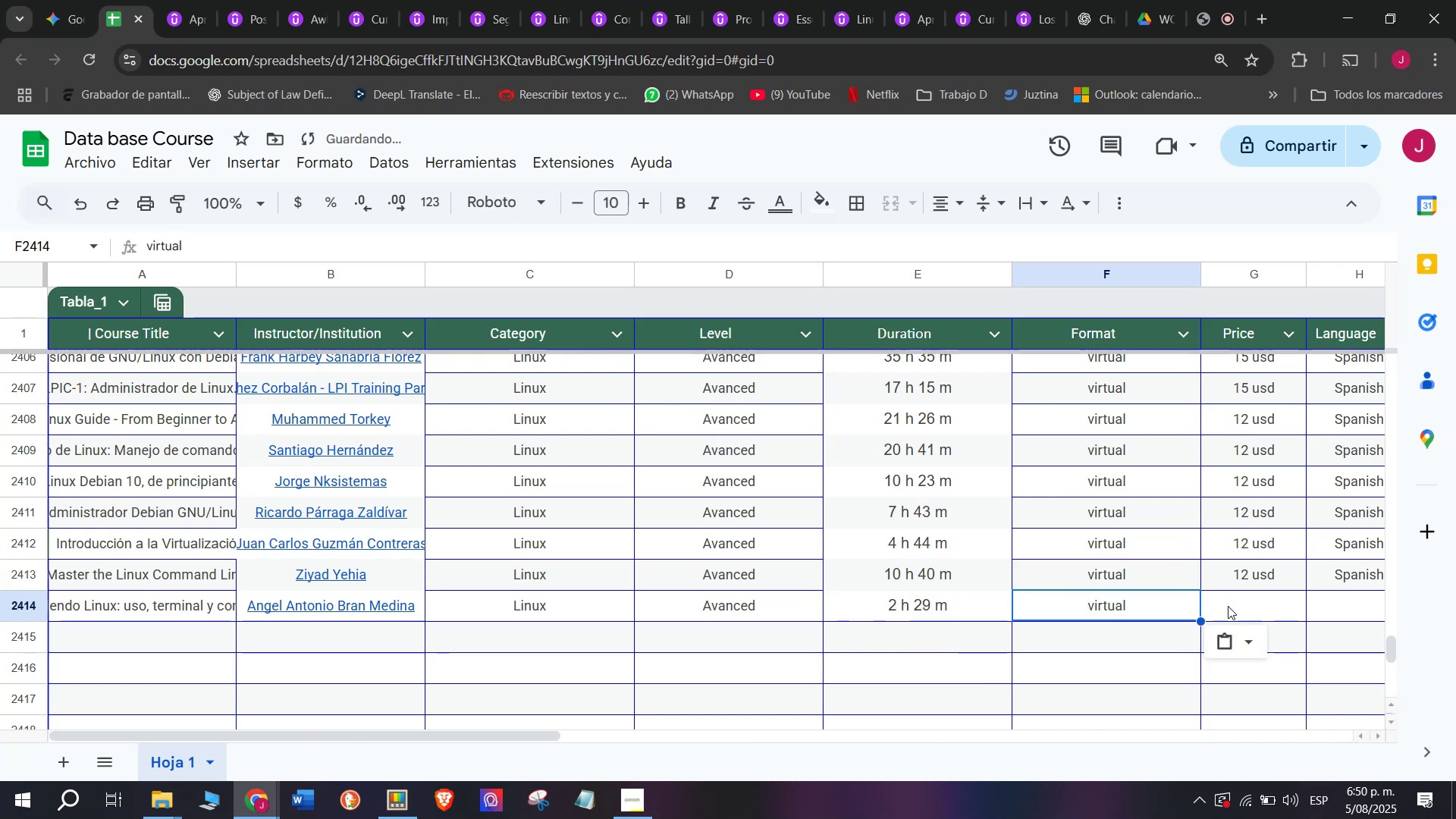 
left_click([1230, 606])
 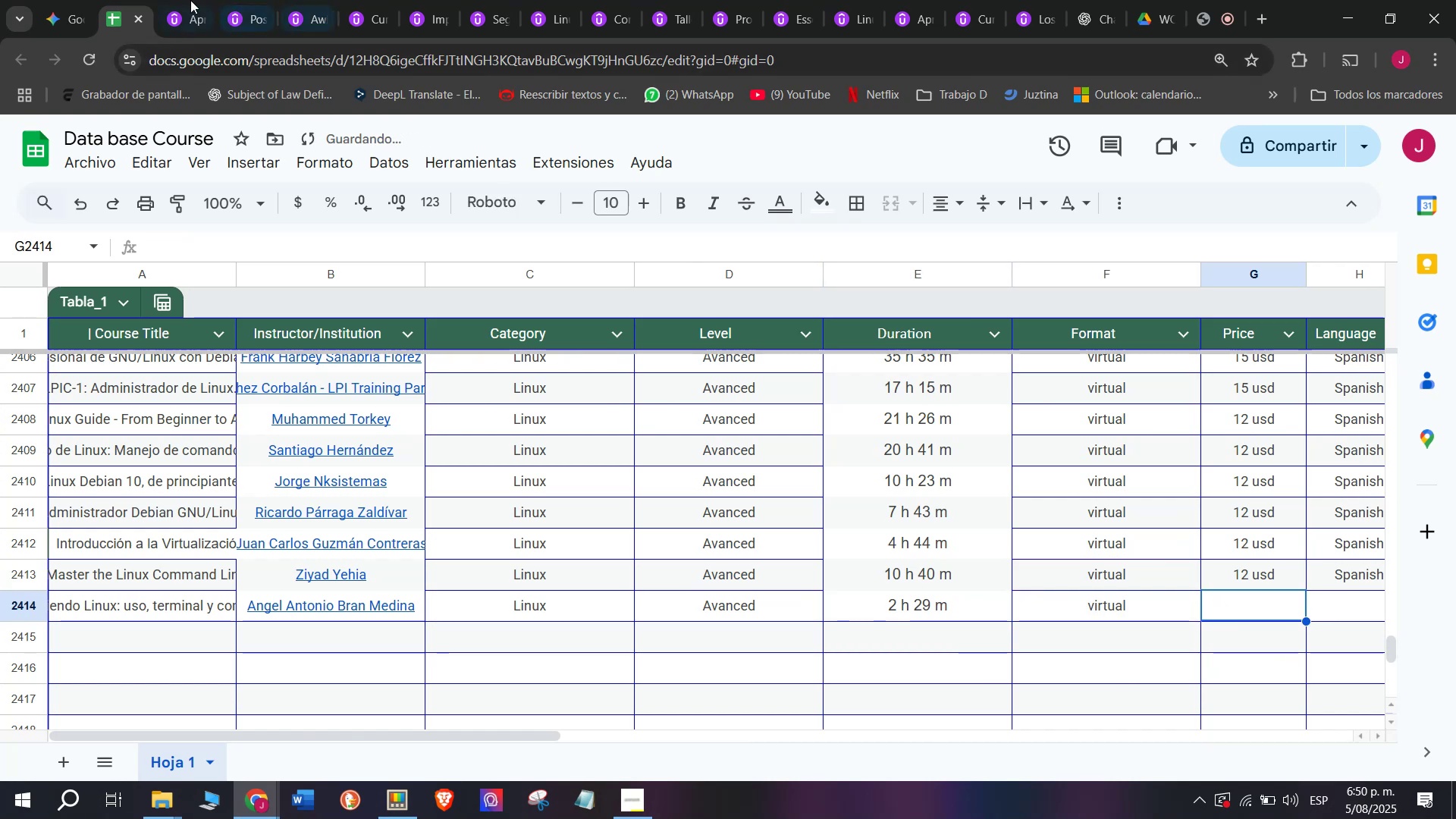 
left_click([179, 0])
 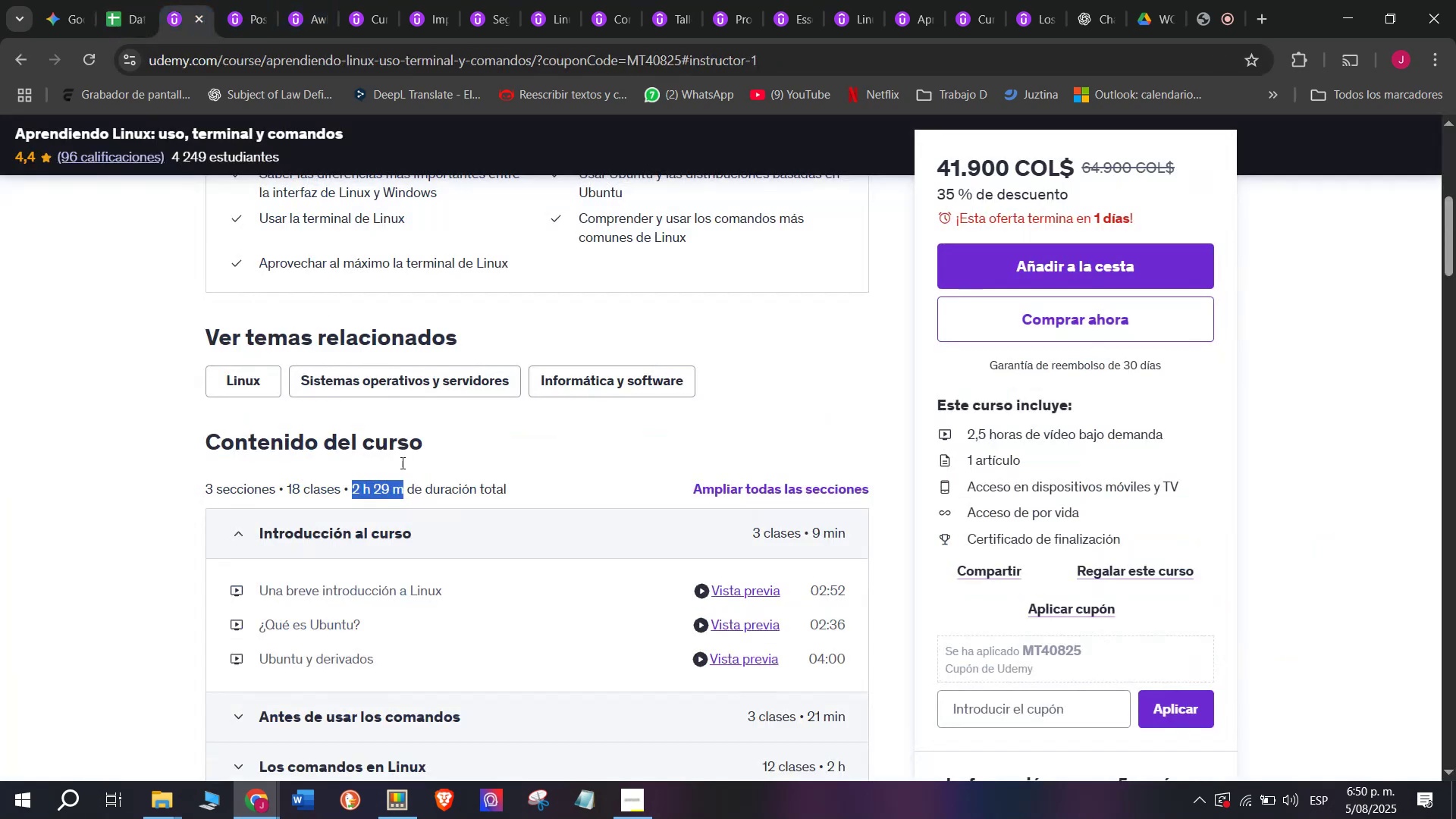 
scroll: coordinate [408, 469], scroll_direction: up, amount: 2.0
 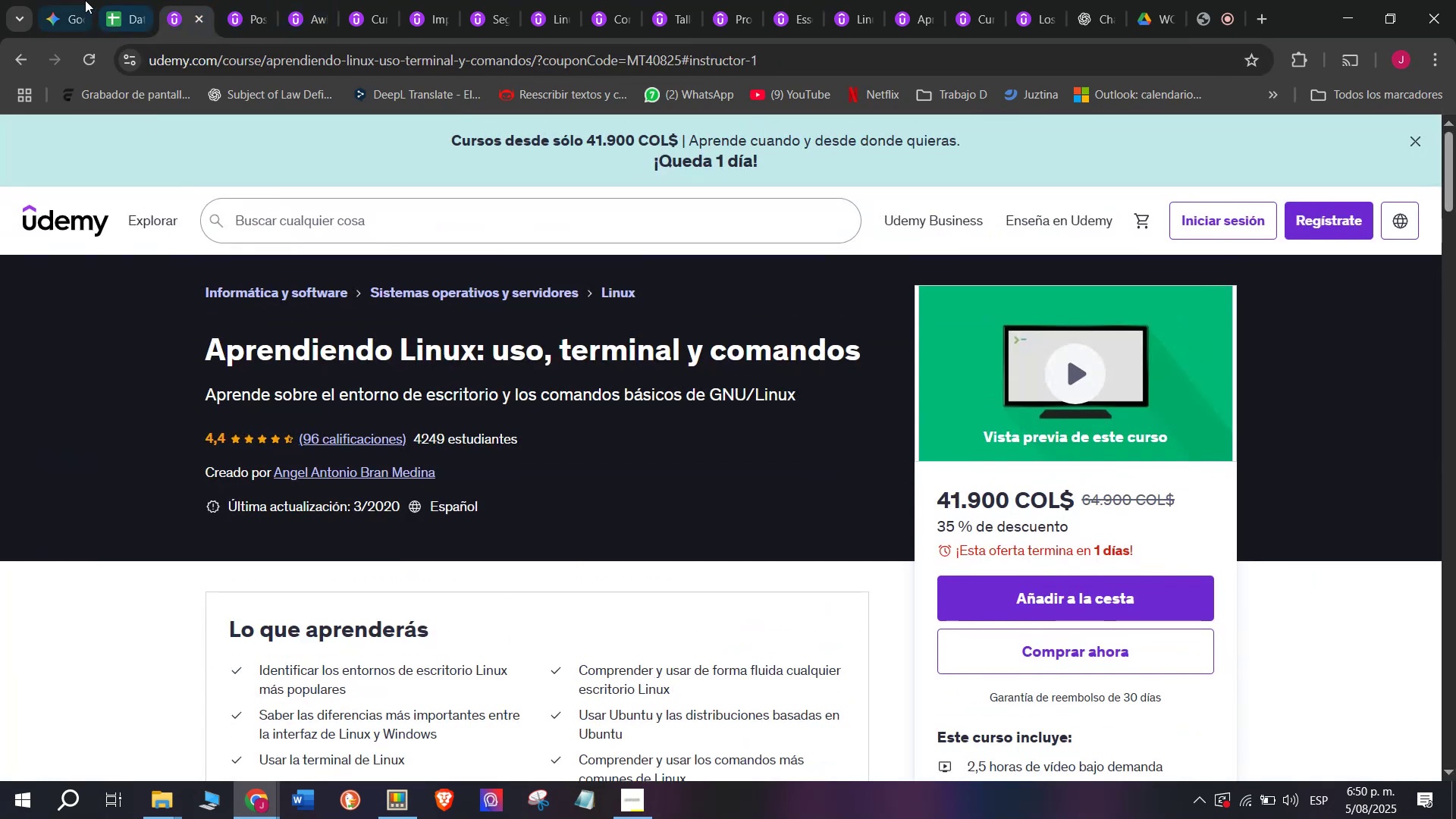 
left_click([122, 0])
 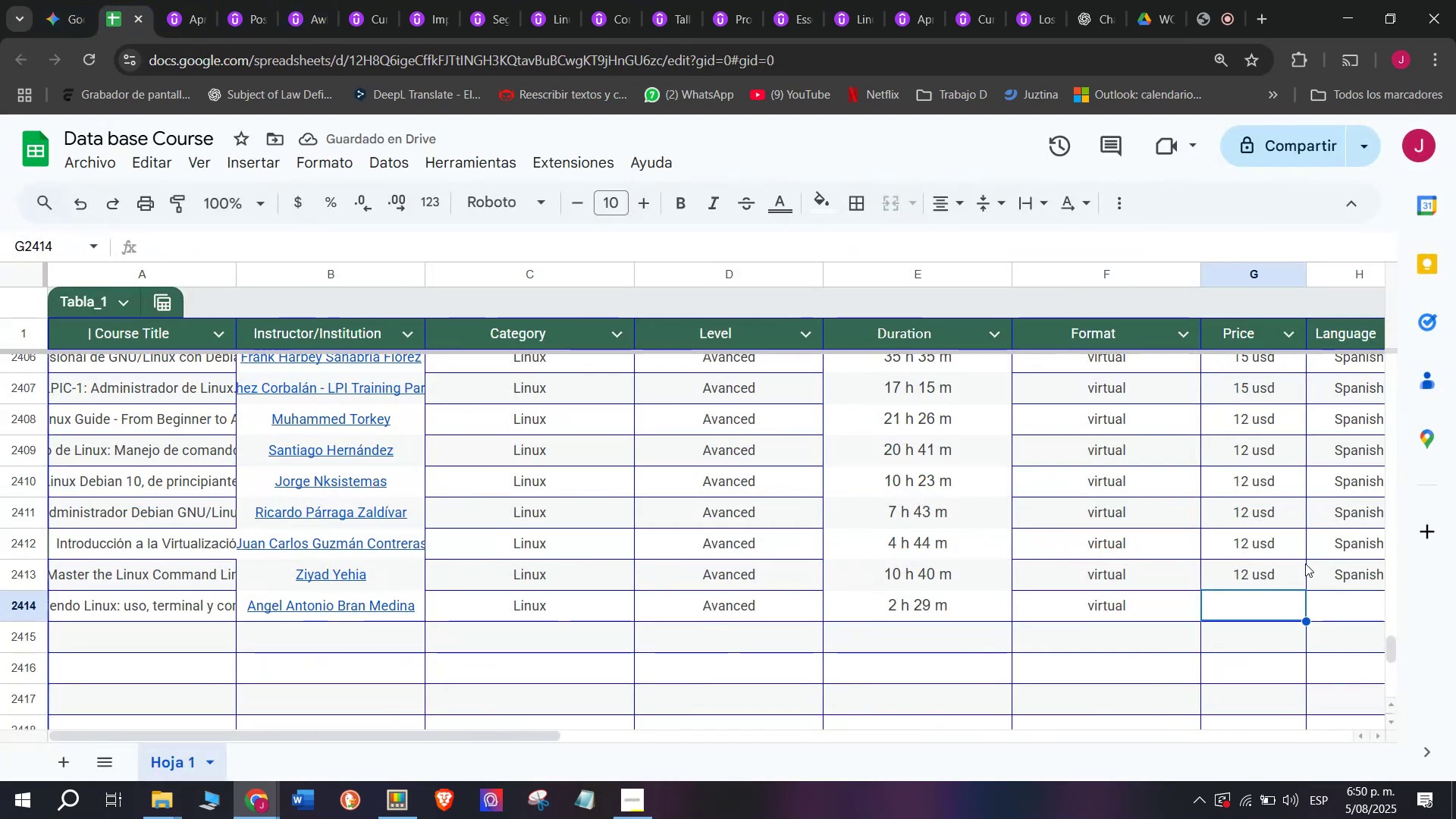 
left_click([1288, 567])
 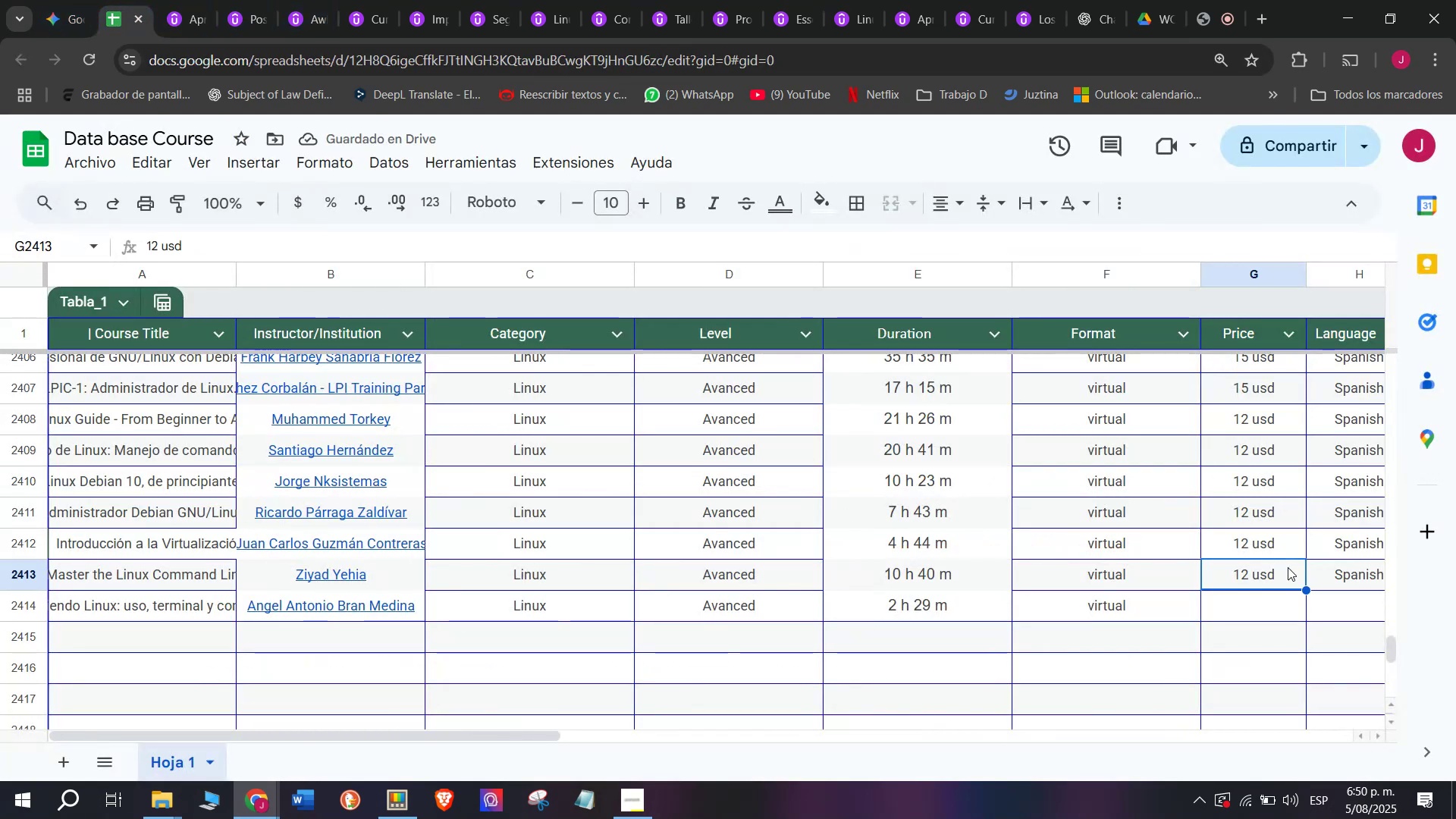 
key(Break)
 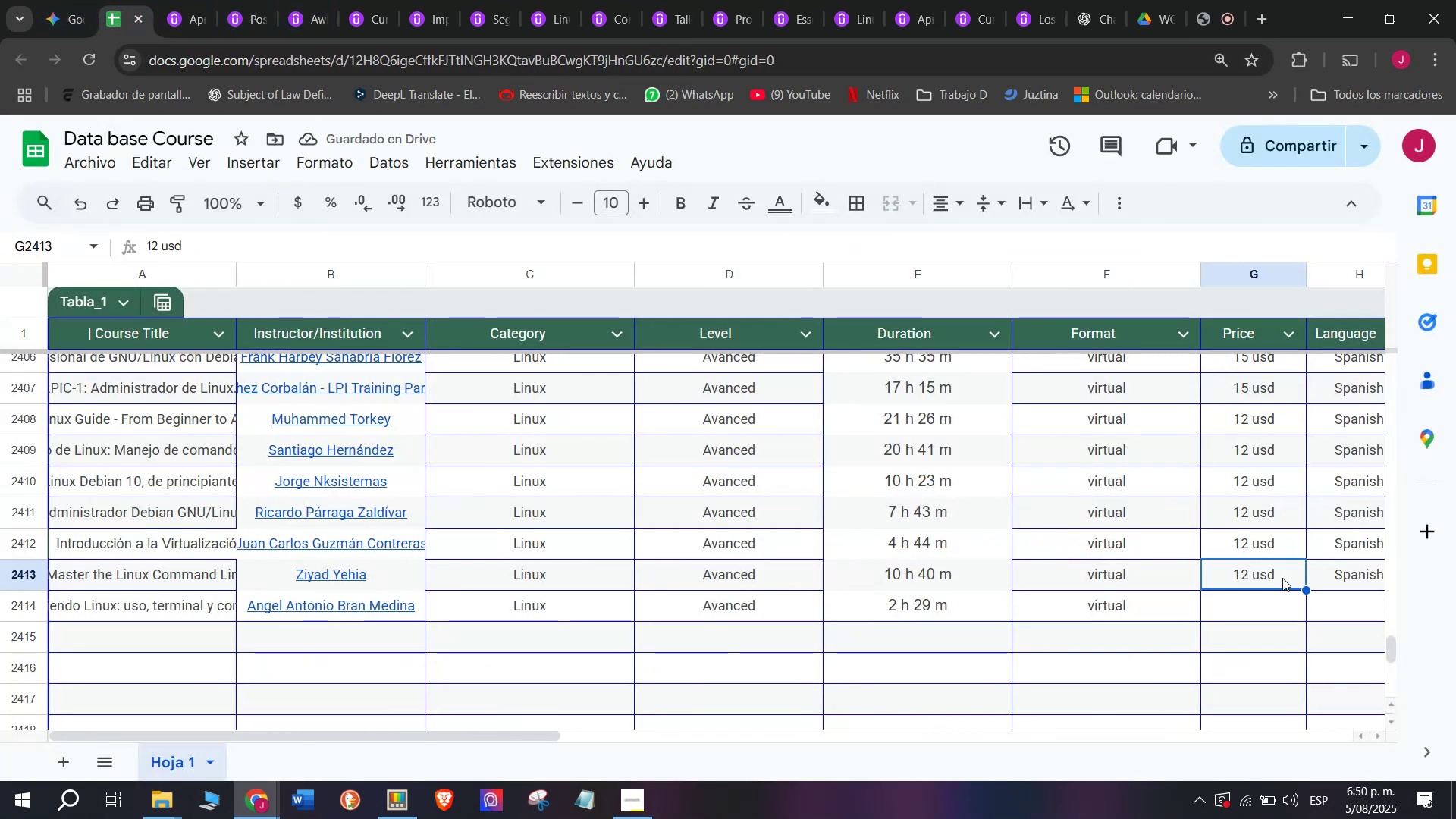 
key(Control+ControlLeft)
 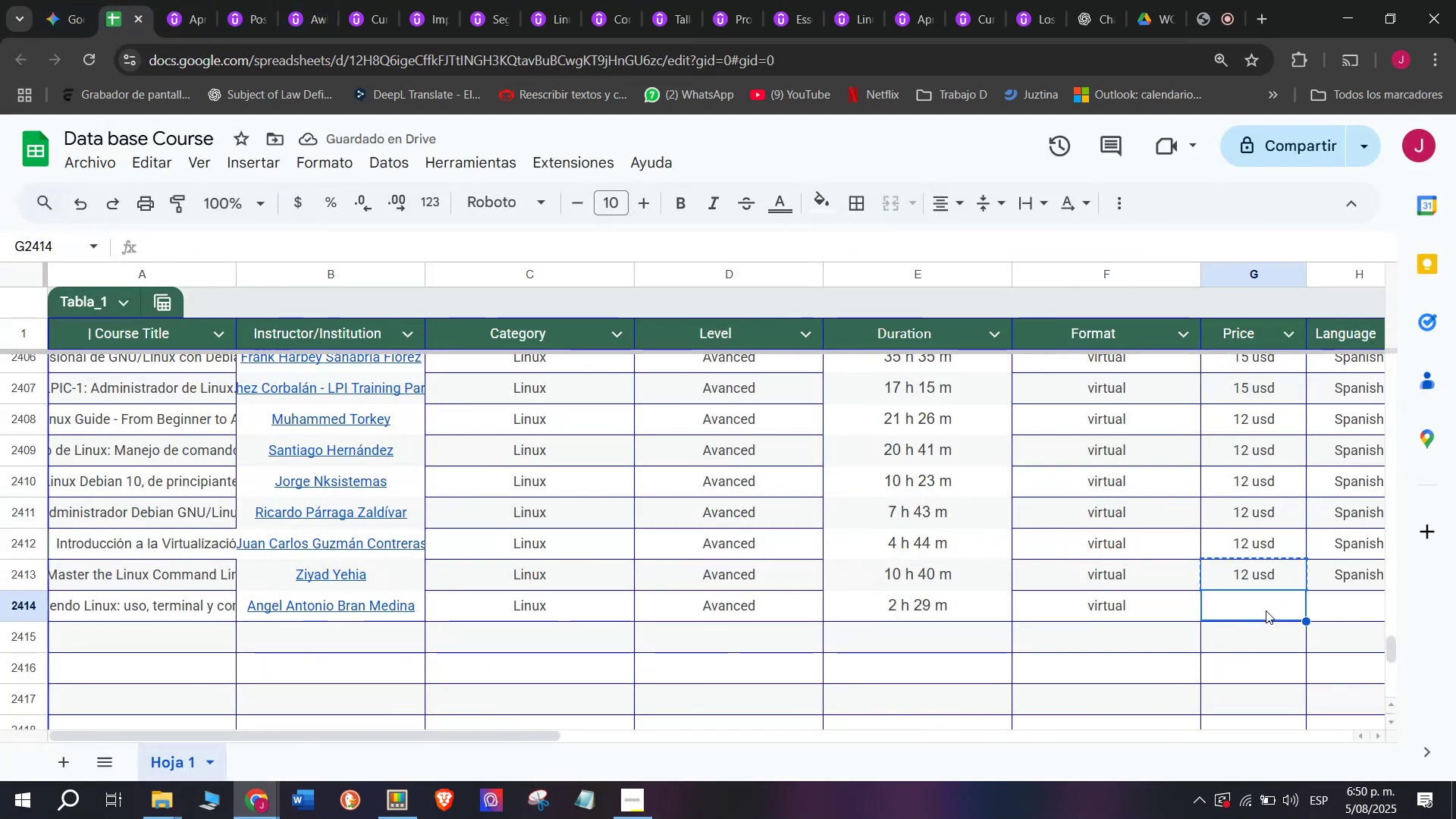 
key(Control+C)
 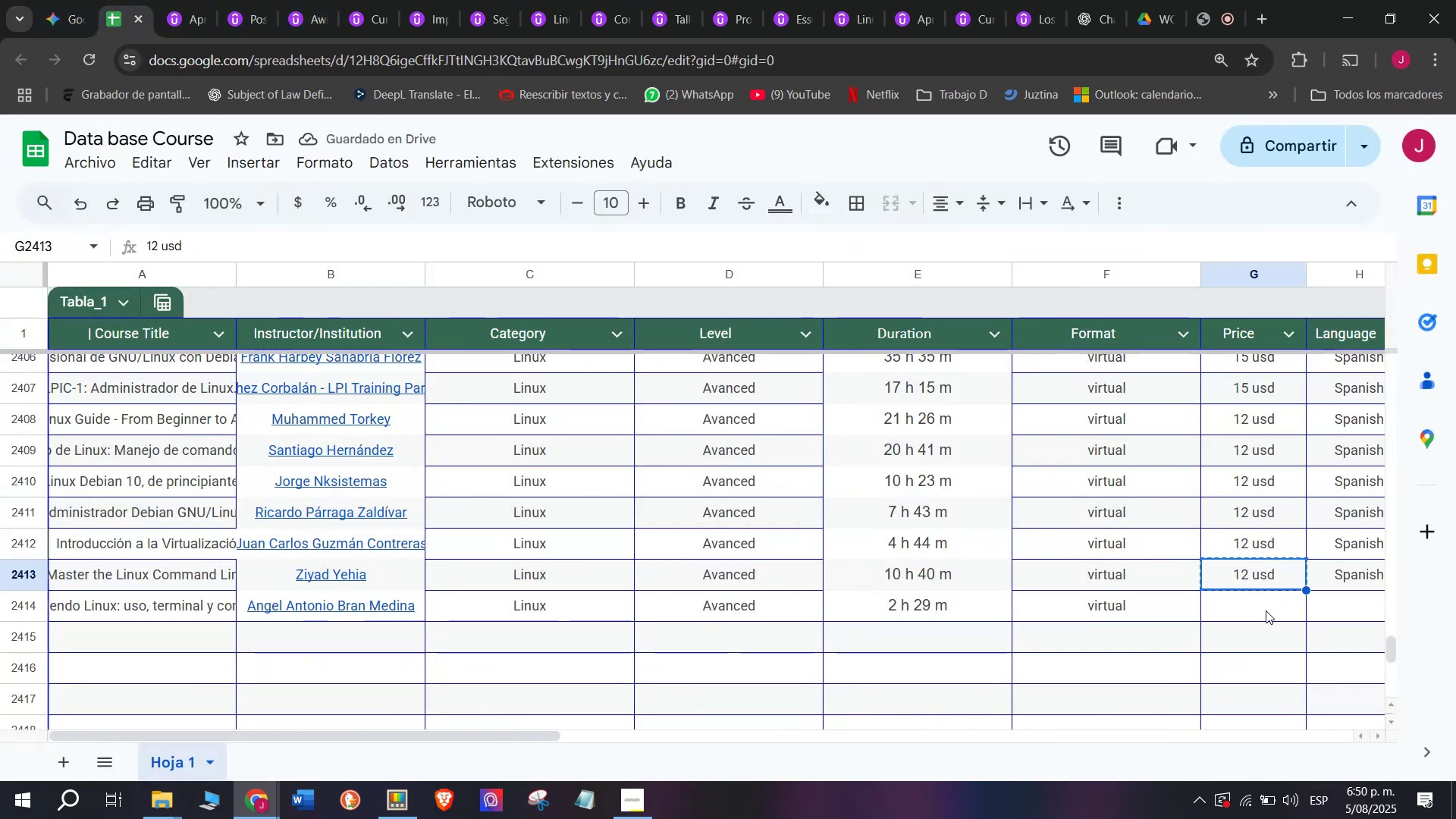 
double_click([1266, 610])
 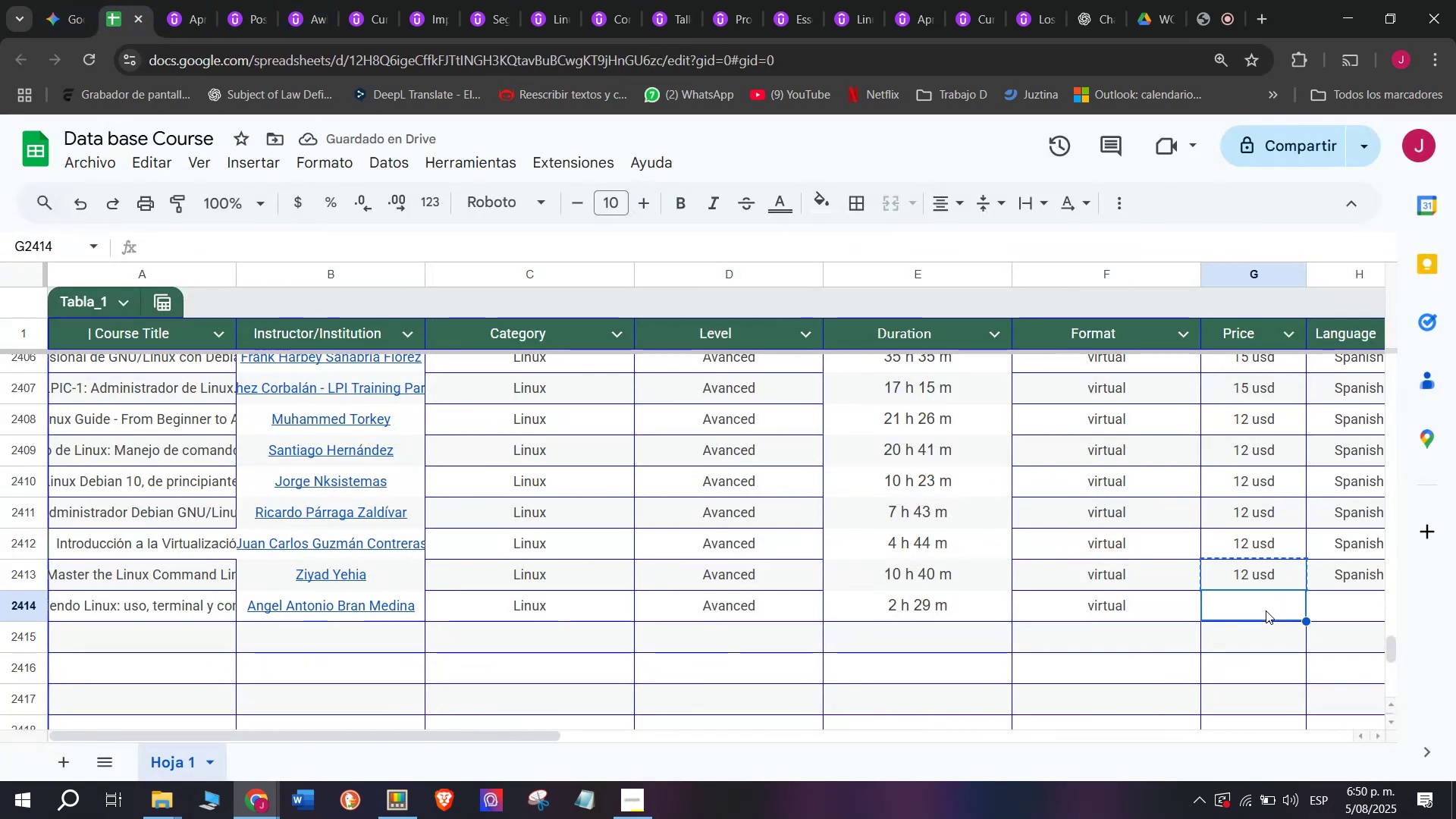 
key(Control+ControlLeft)
 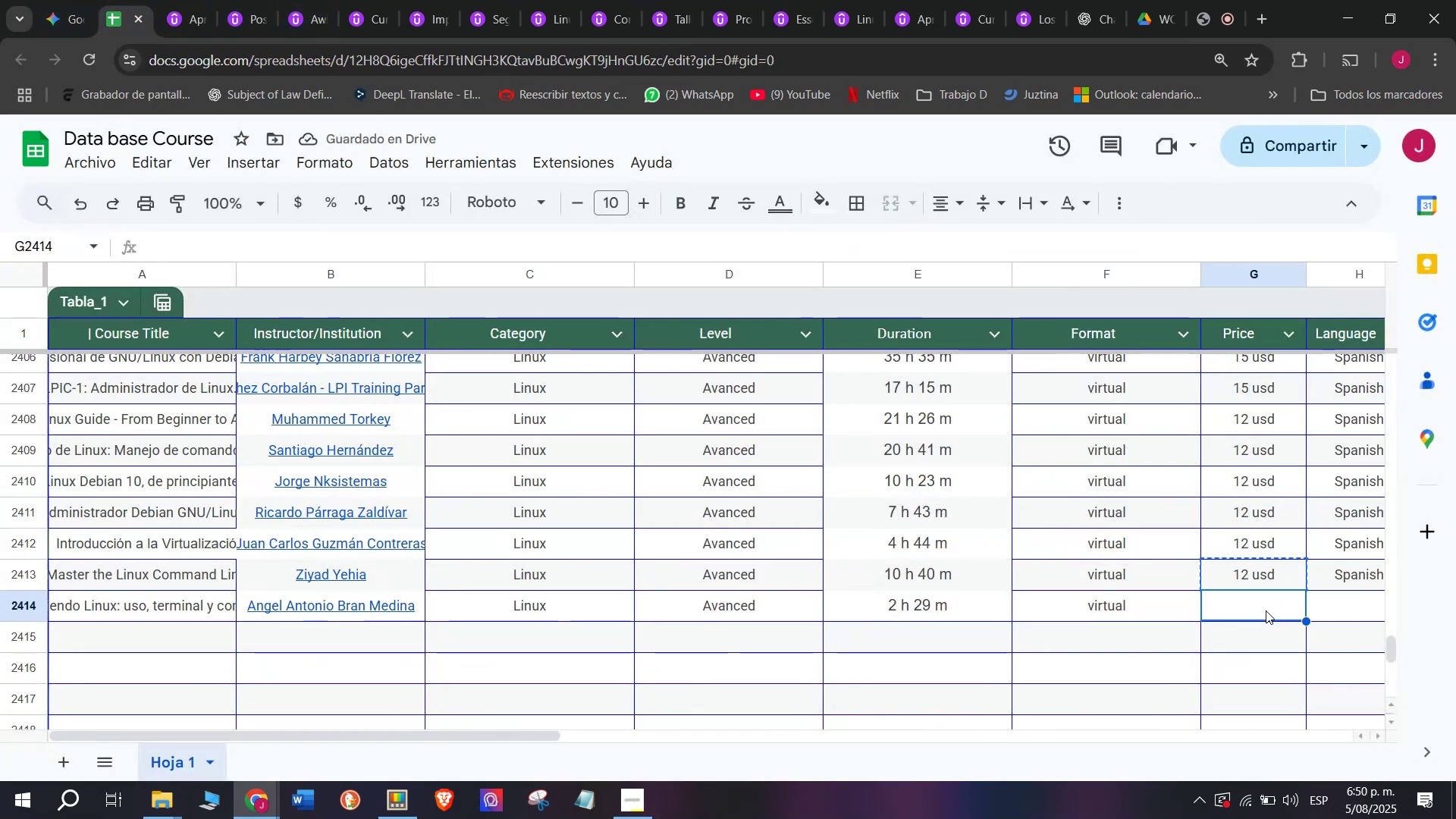 
key(Z)
 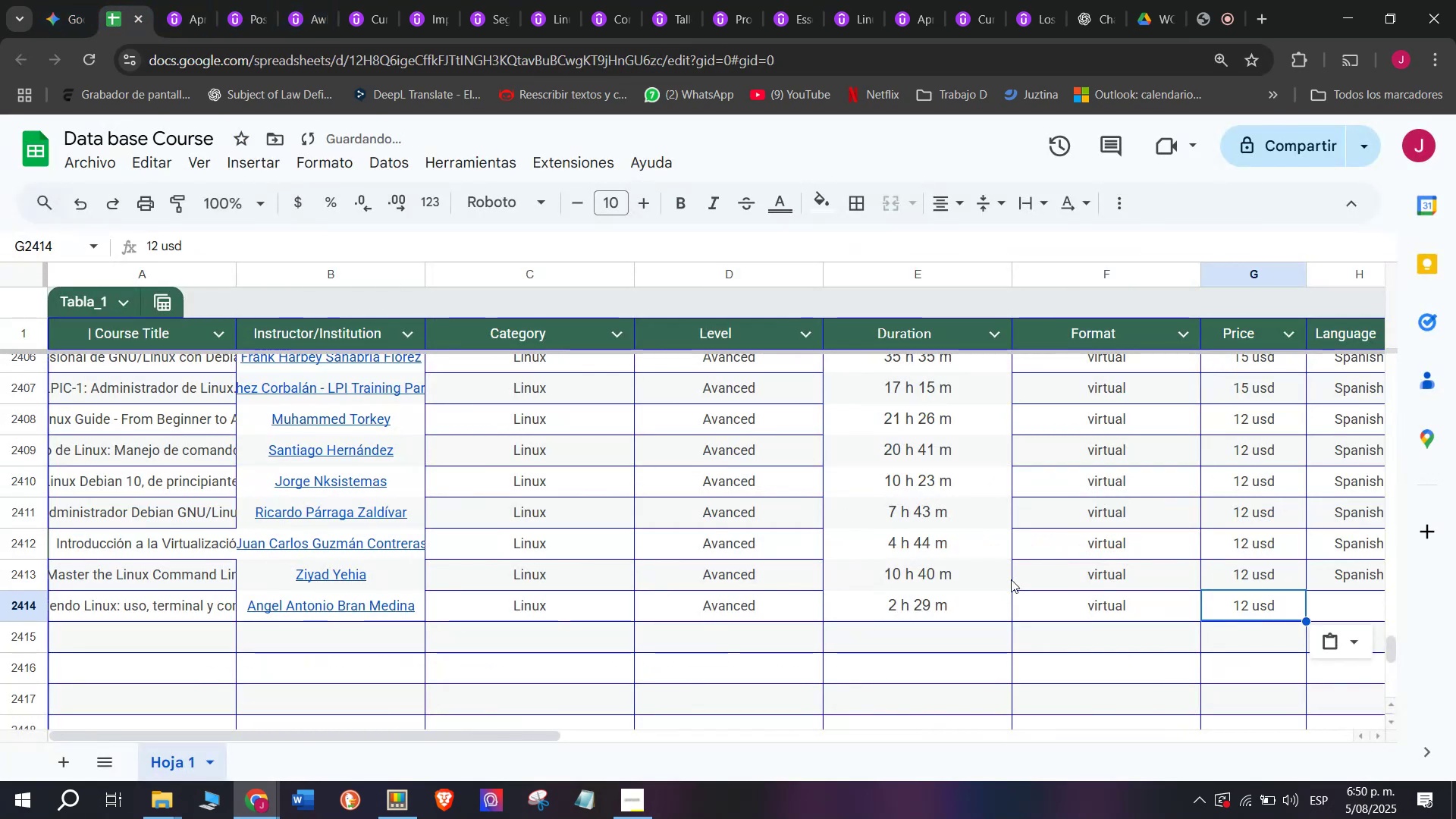 
key(Control+V)
 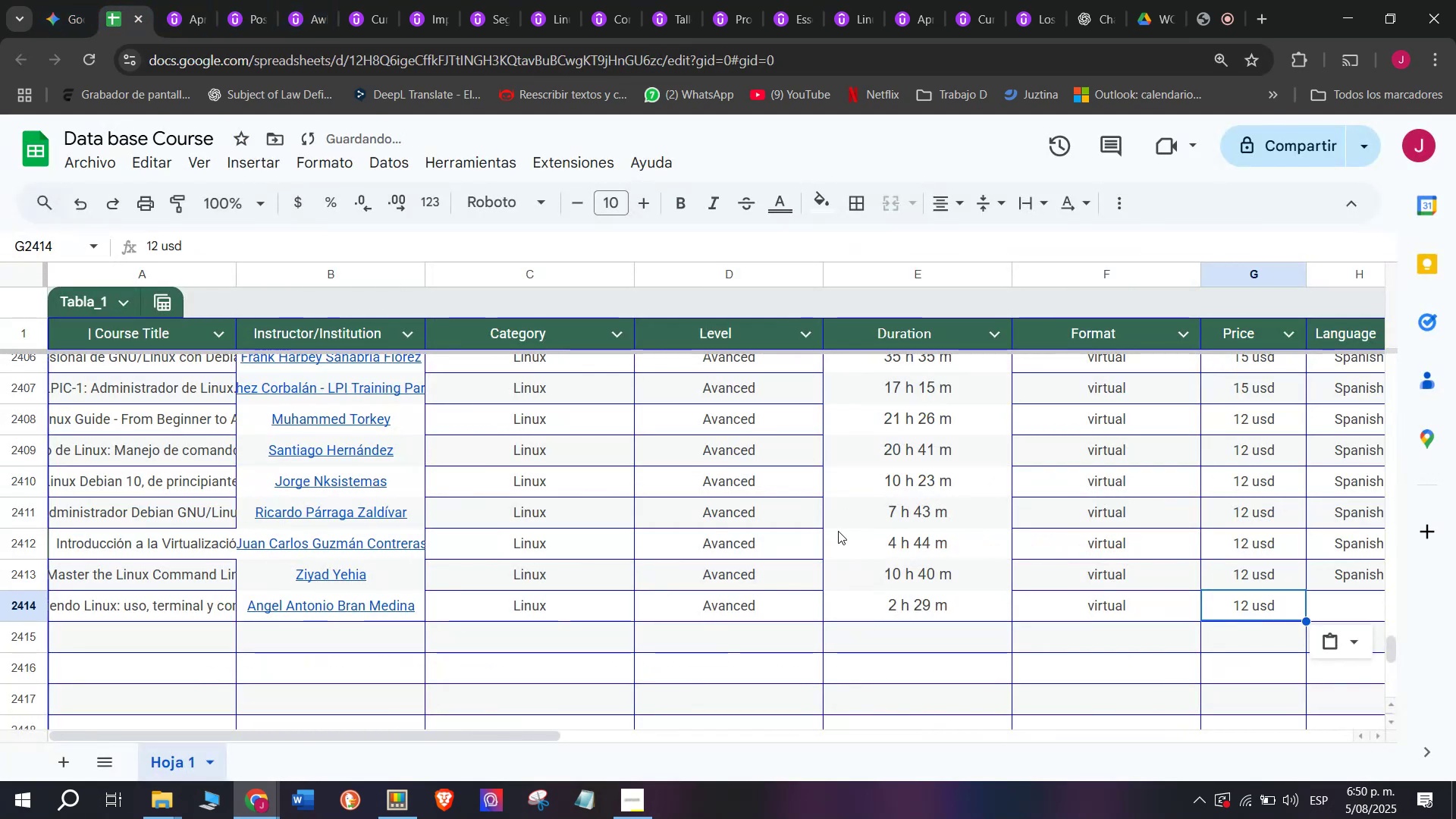 
key(Control+Shift+ControlLeft)
 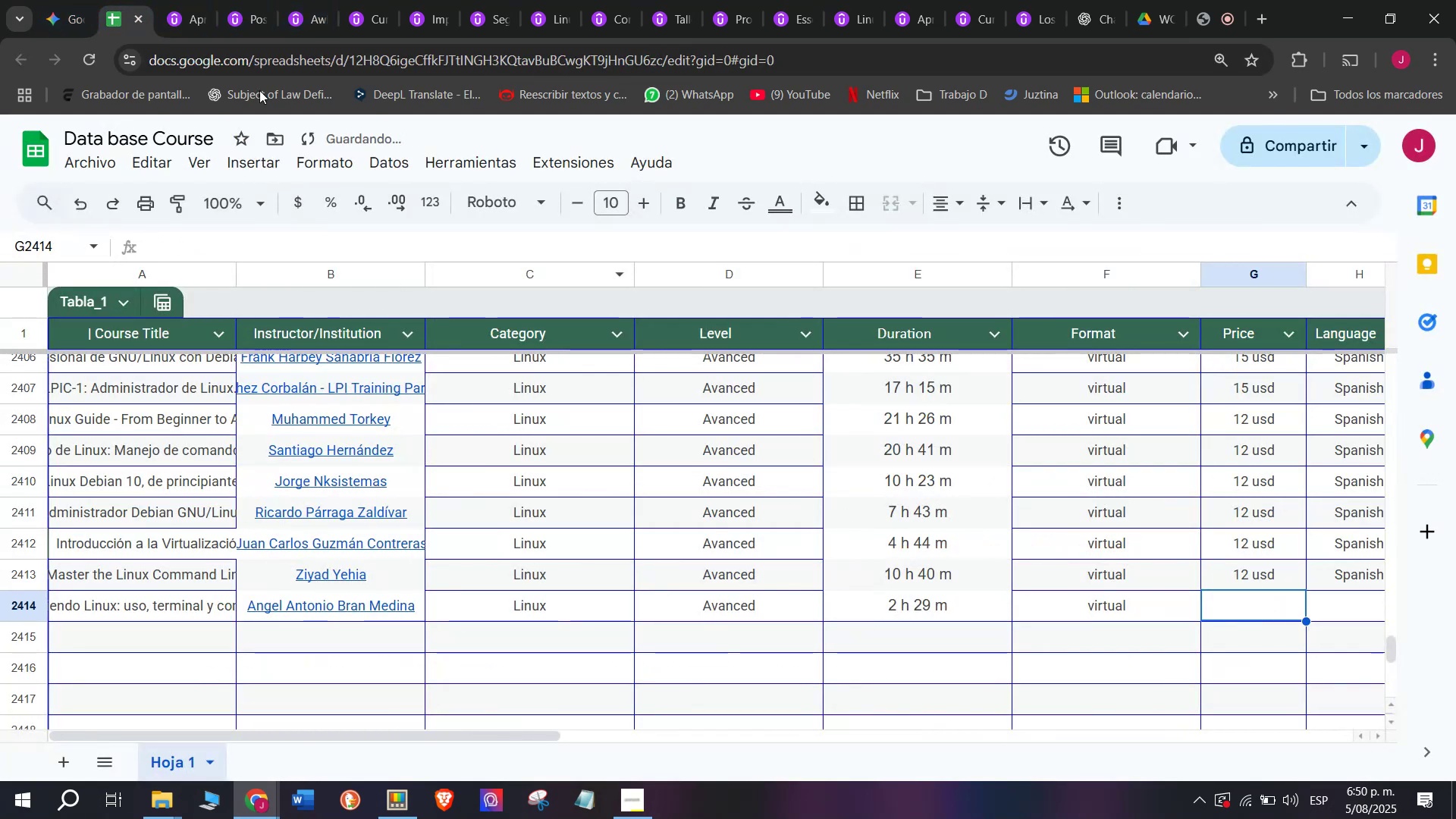 
key(Shift+ShiftLeft)
 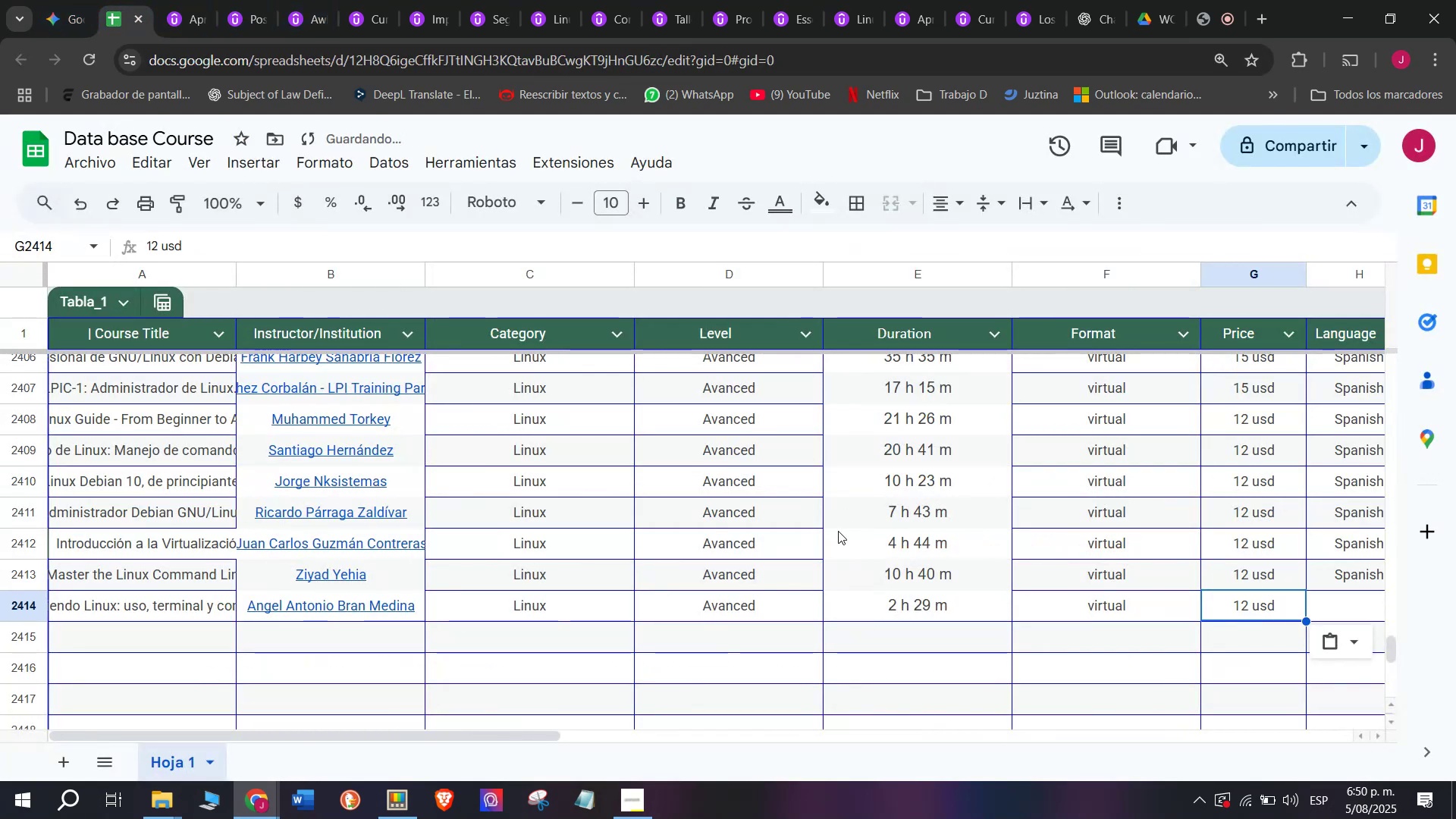 
key(Control+Shift+Z)
 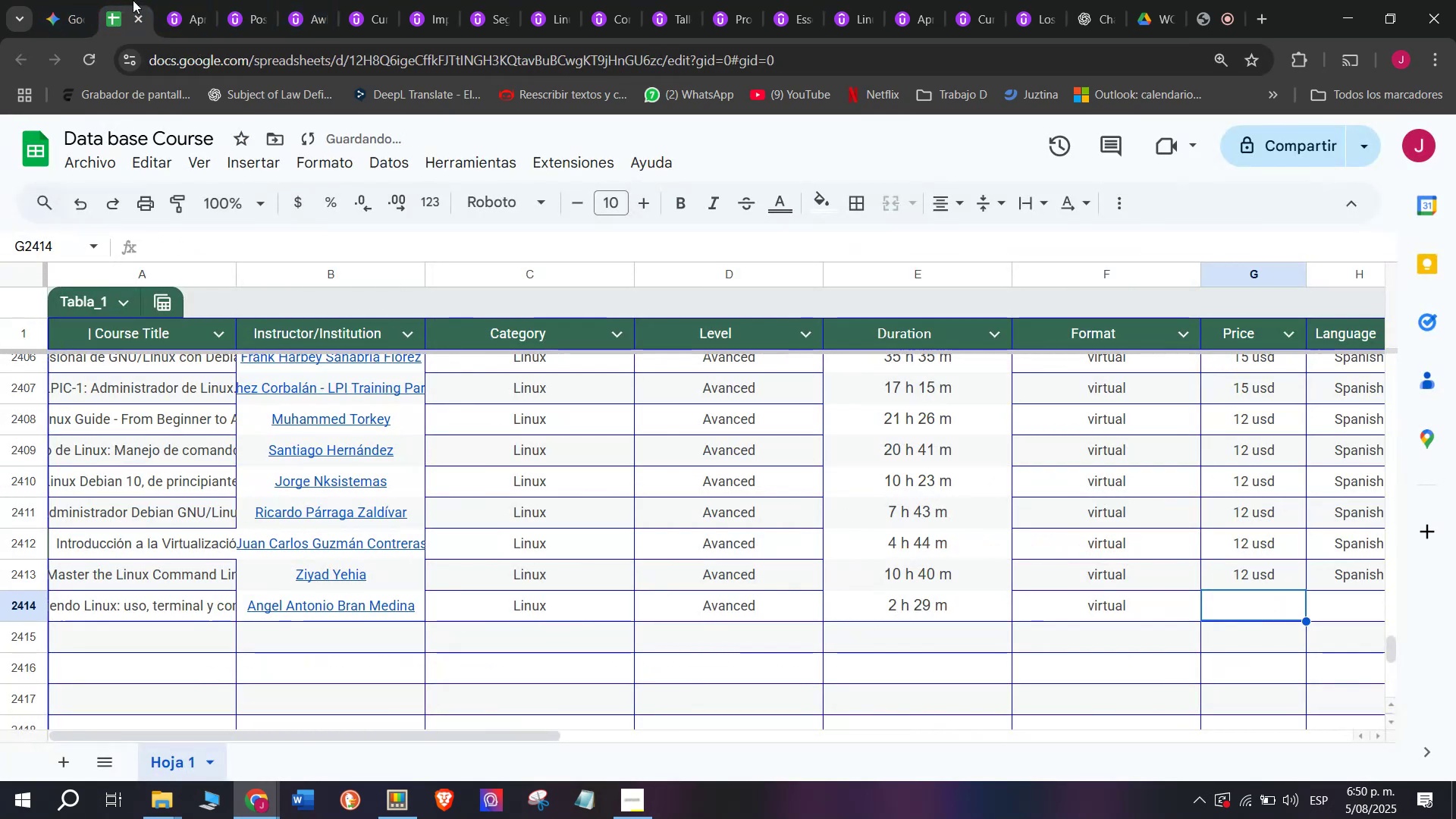 
left_click([159, 0])
 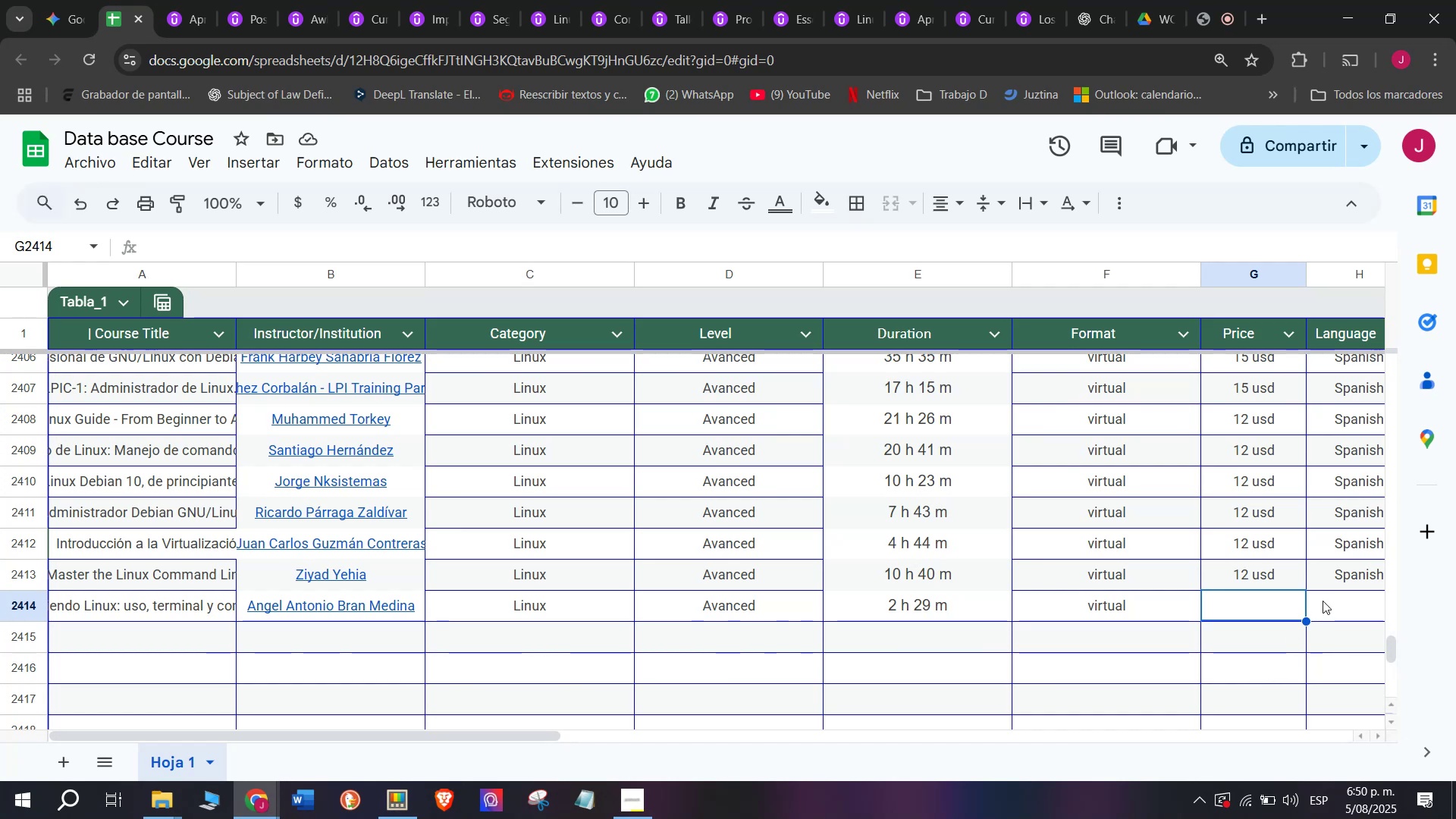 
wait(28.73)
 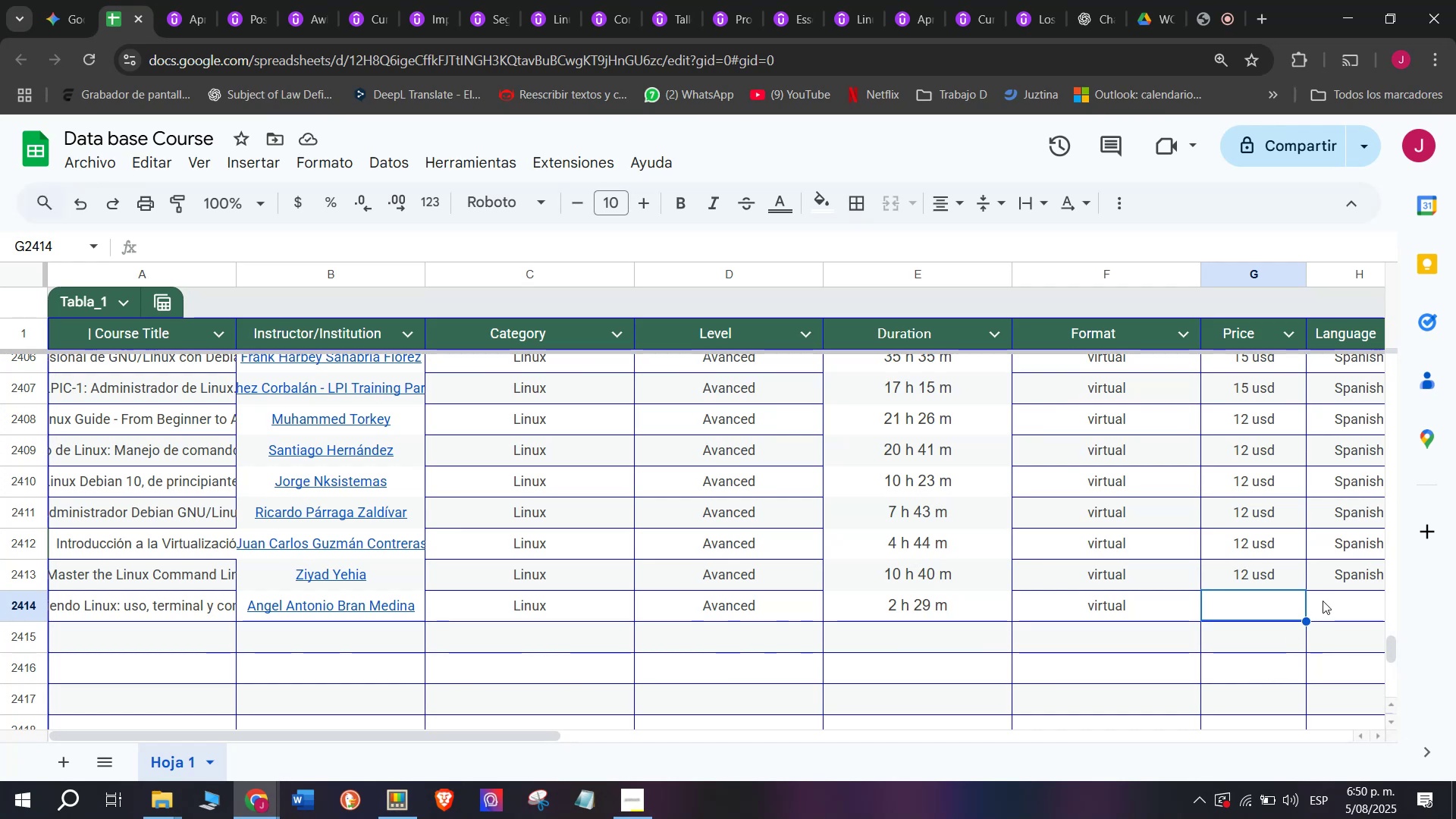 
left_click([1256, 586])
 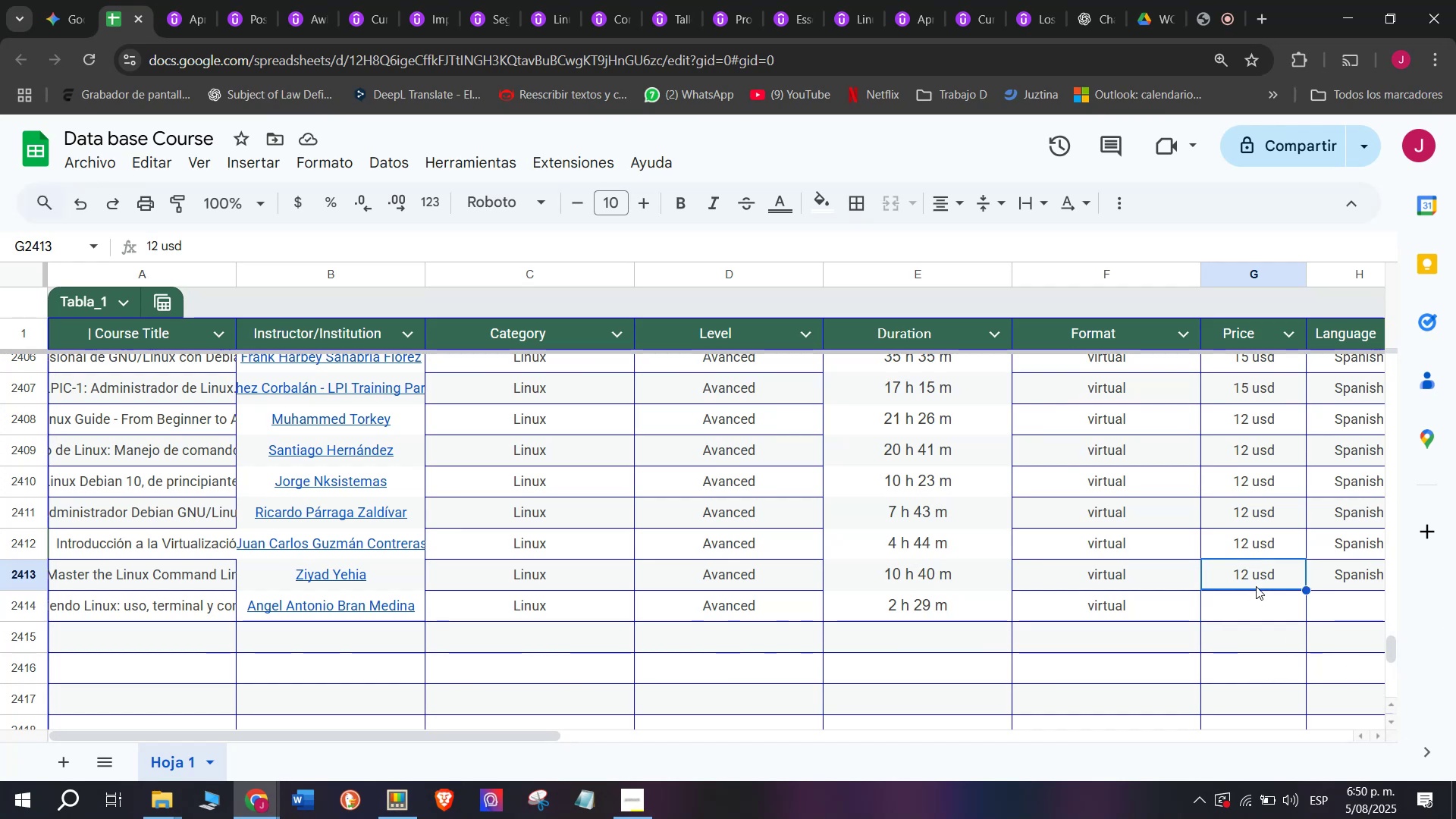 
key(Control+ControlLeft)
 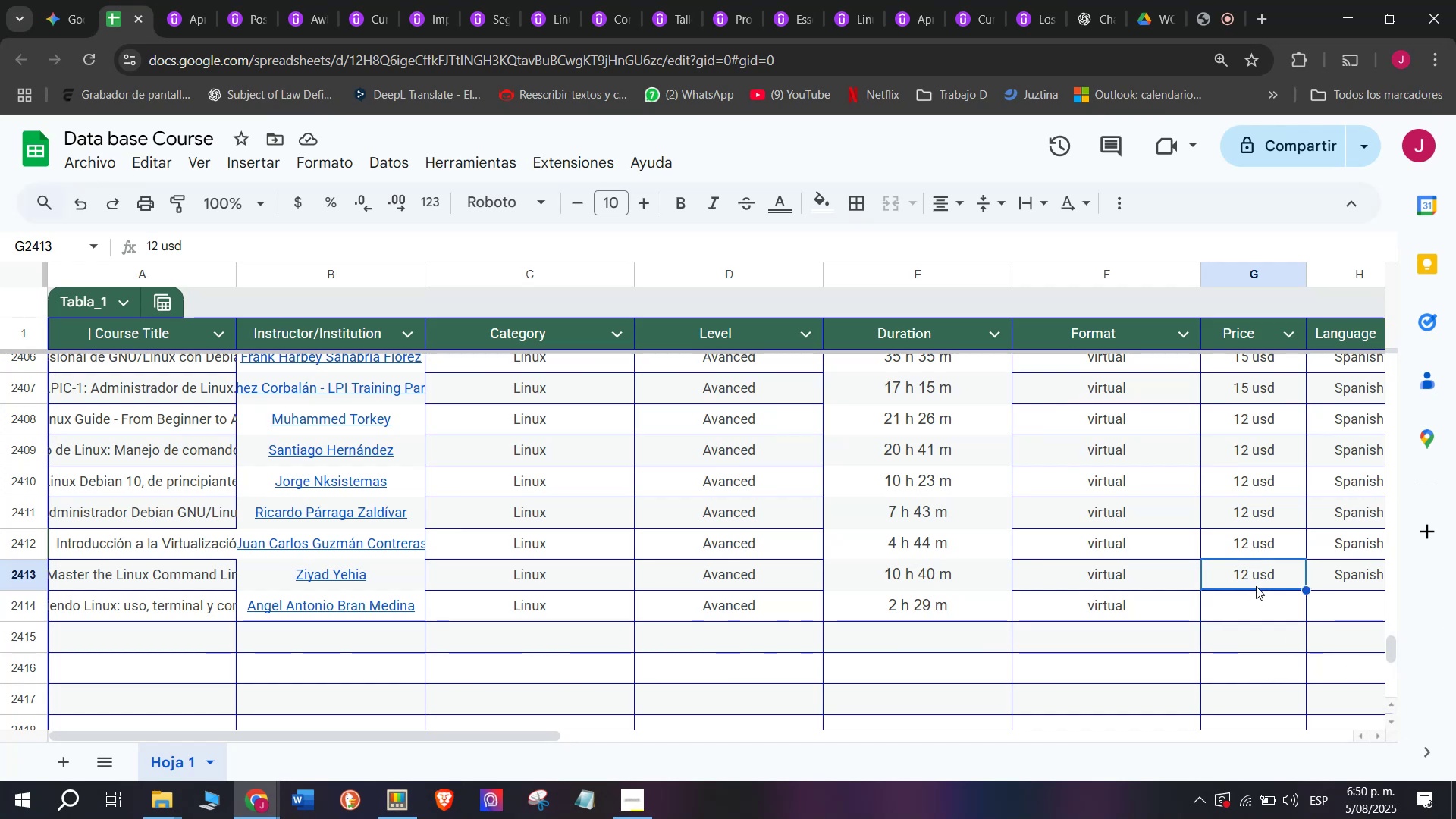 
key(Break)
 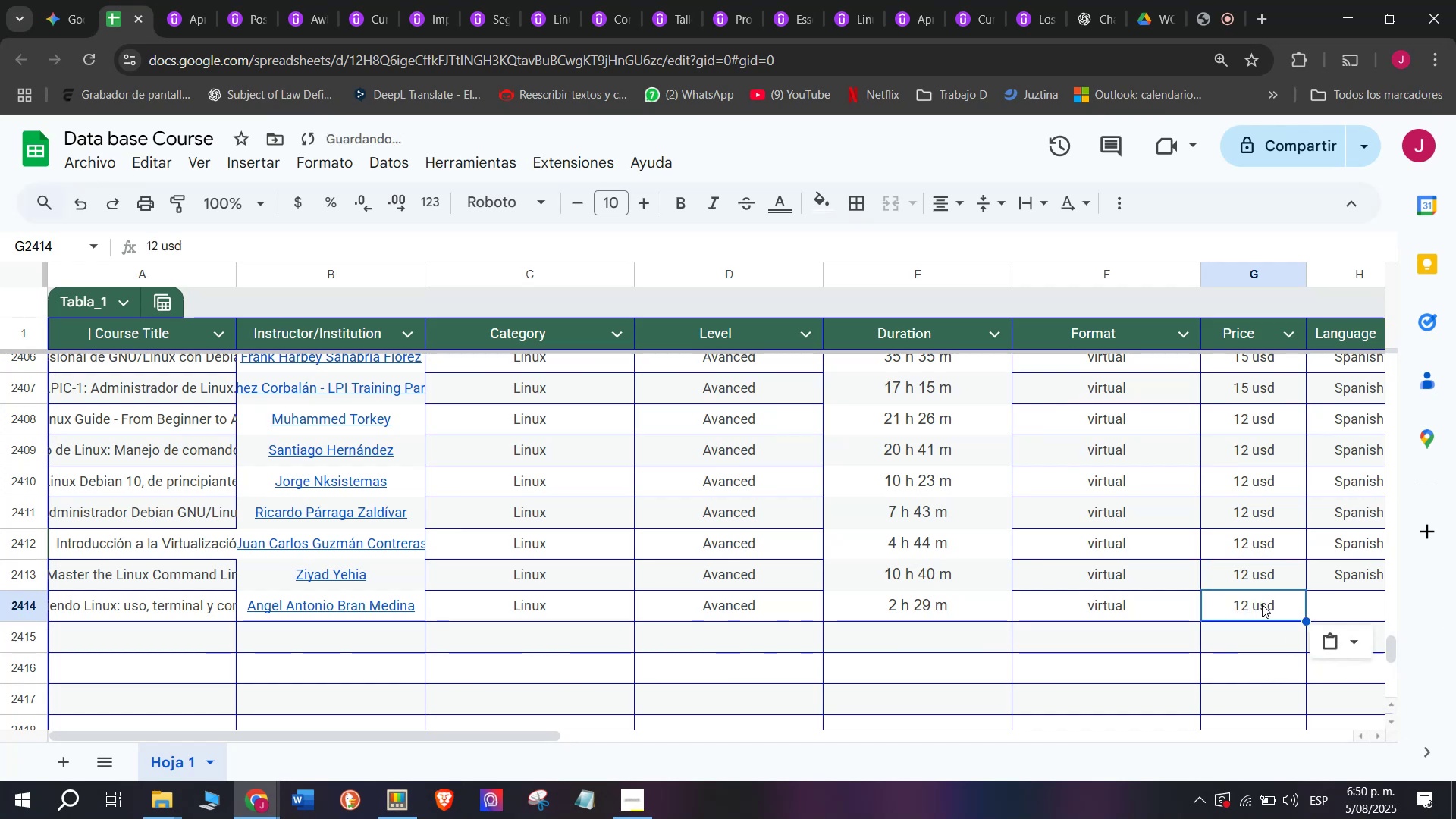 
key(Control+C)
 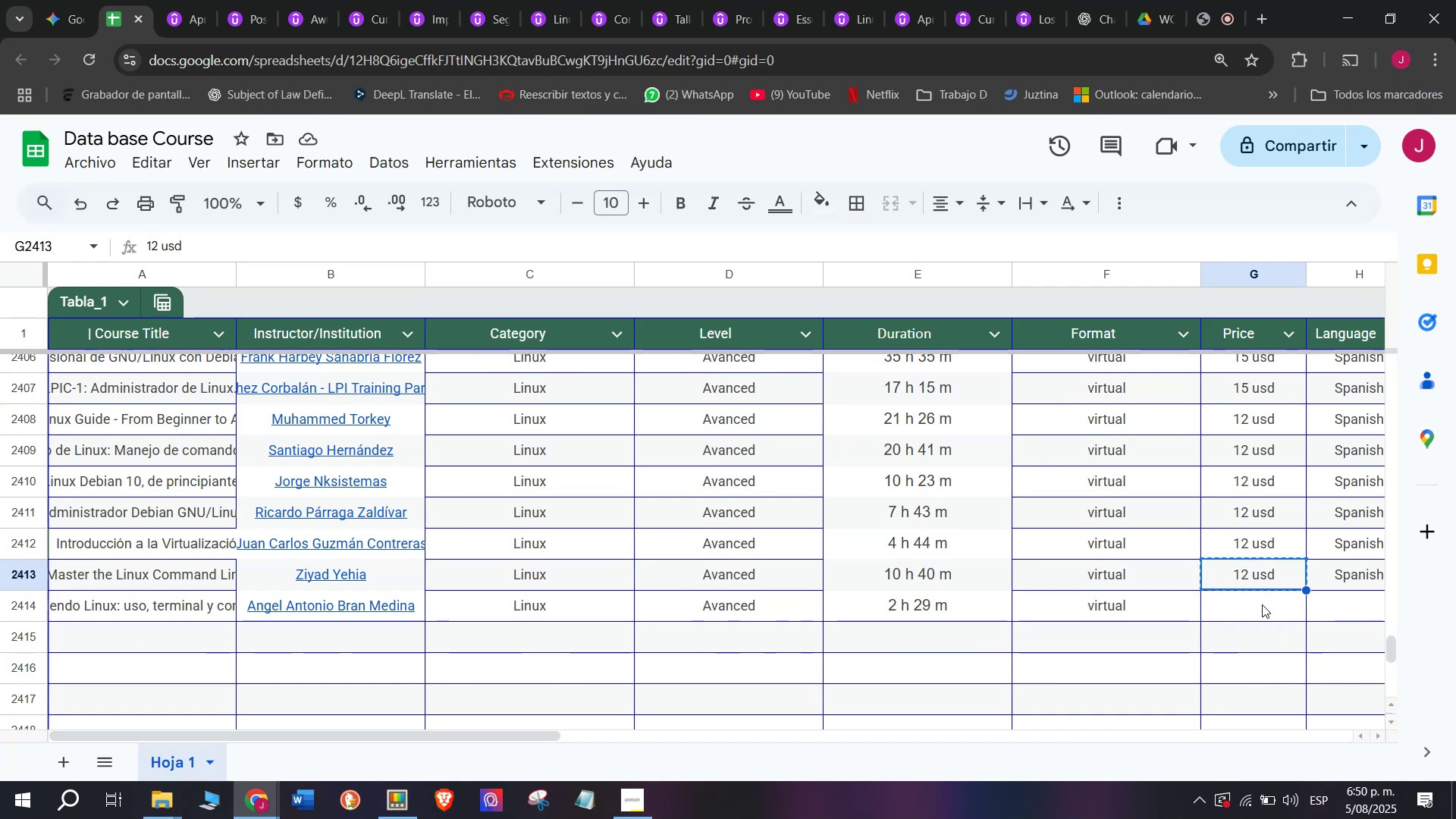 
double_click([1262, 604])
 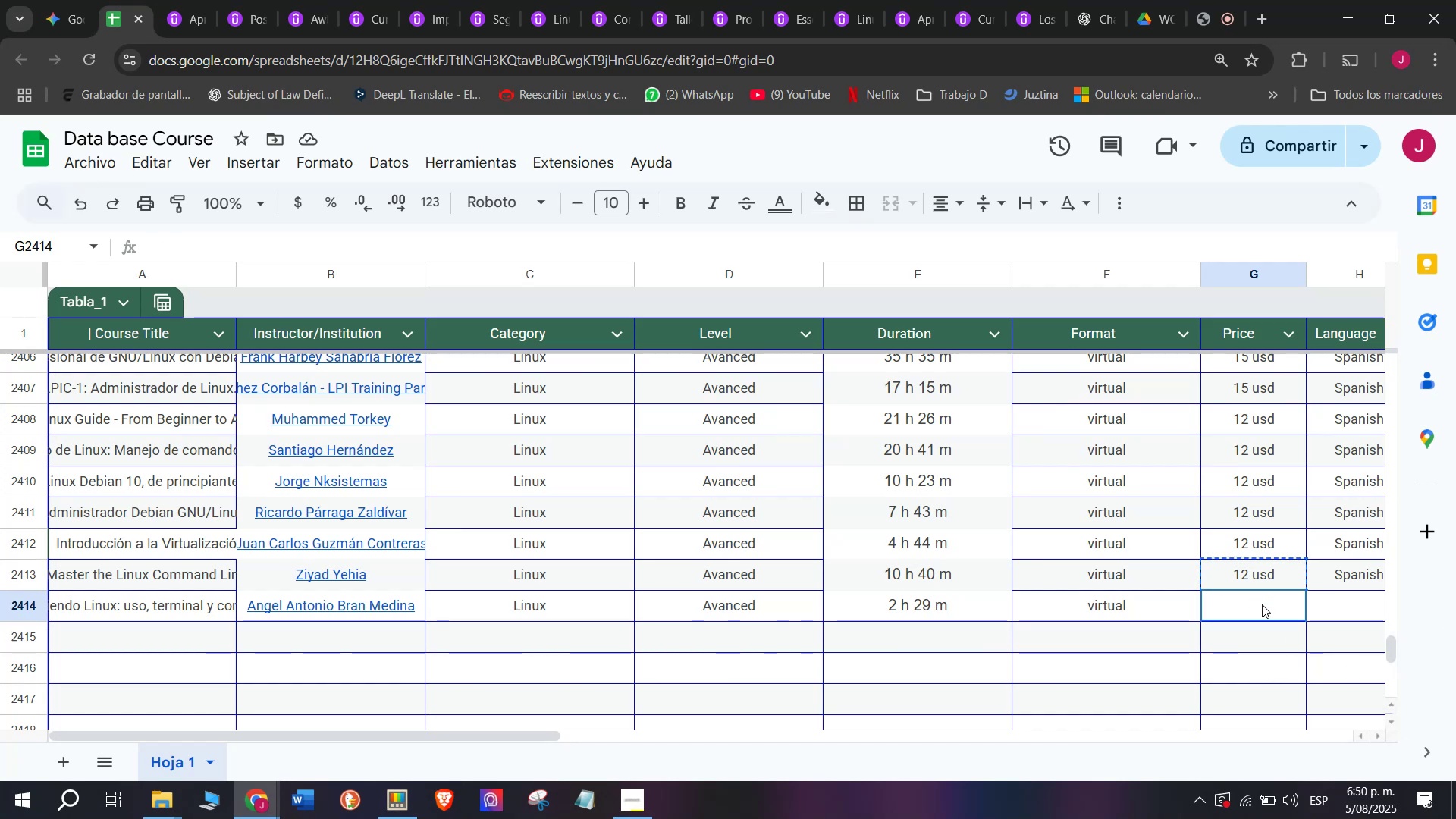 
key(Control+ControlLeft)
 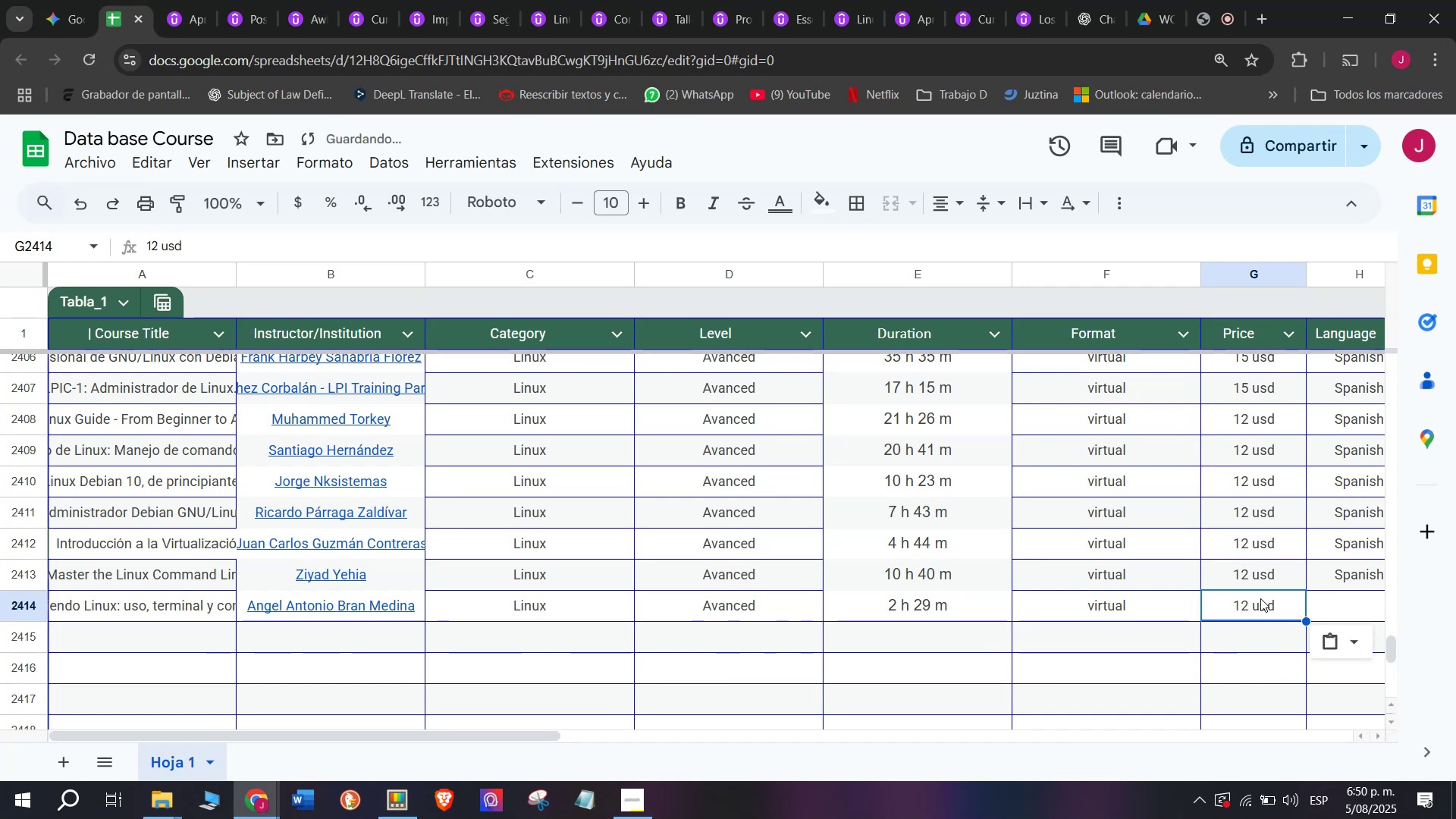 
key(Z)
 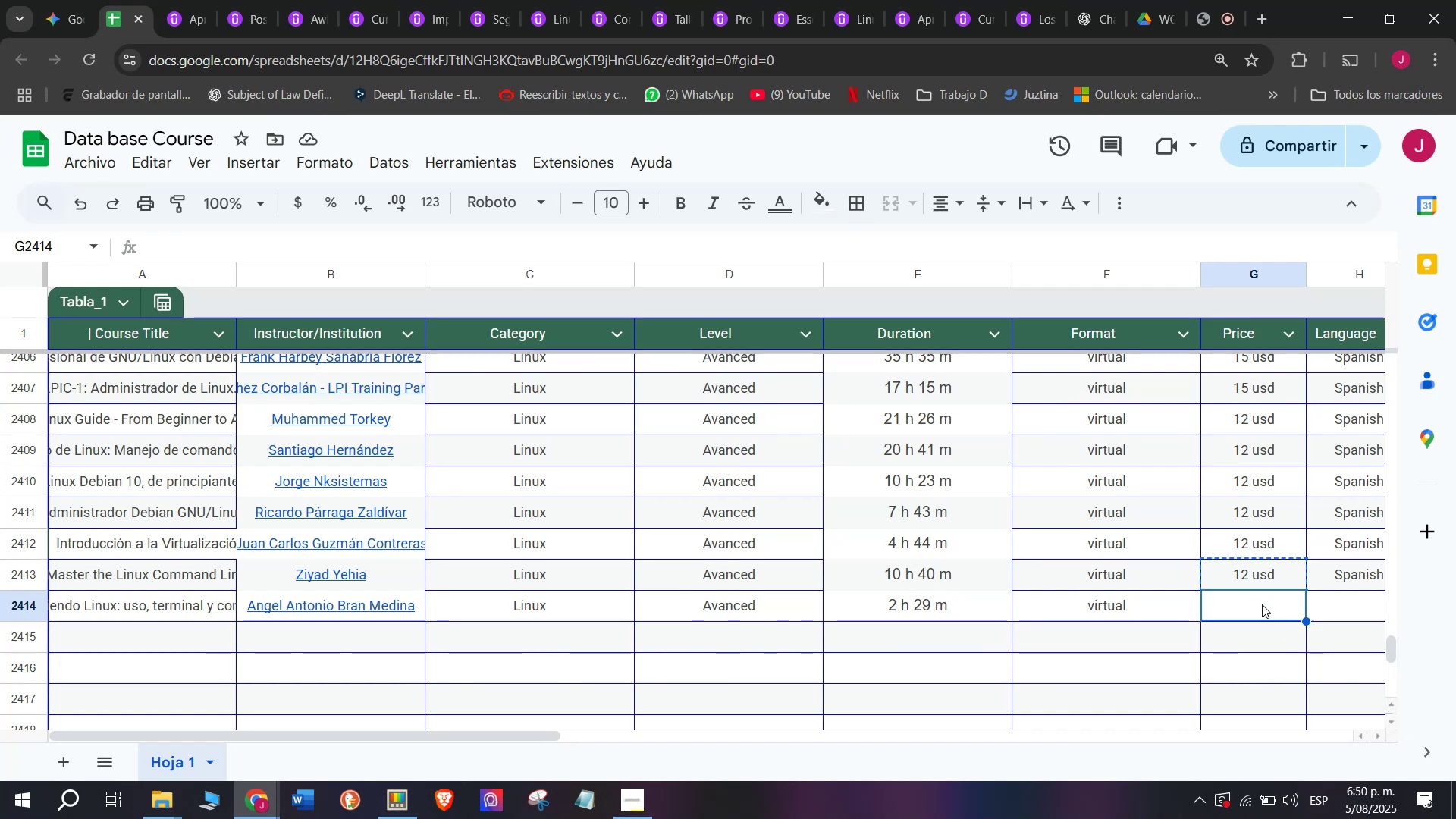 
key(Control+V)
 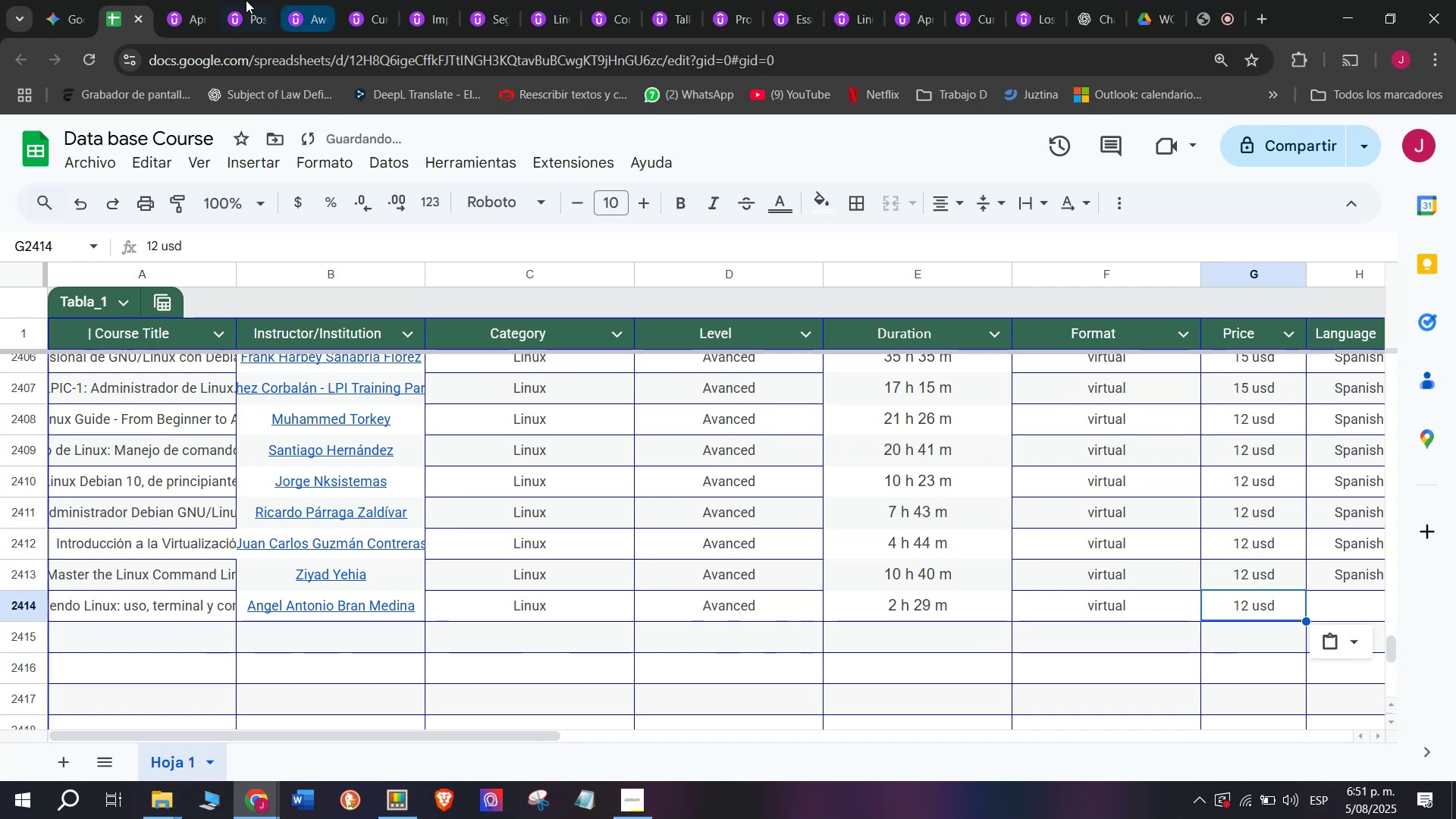 
left_click([189, 0])
 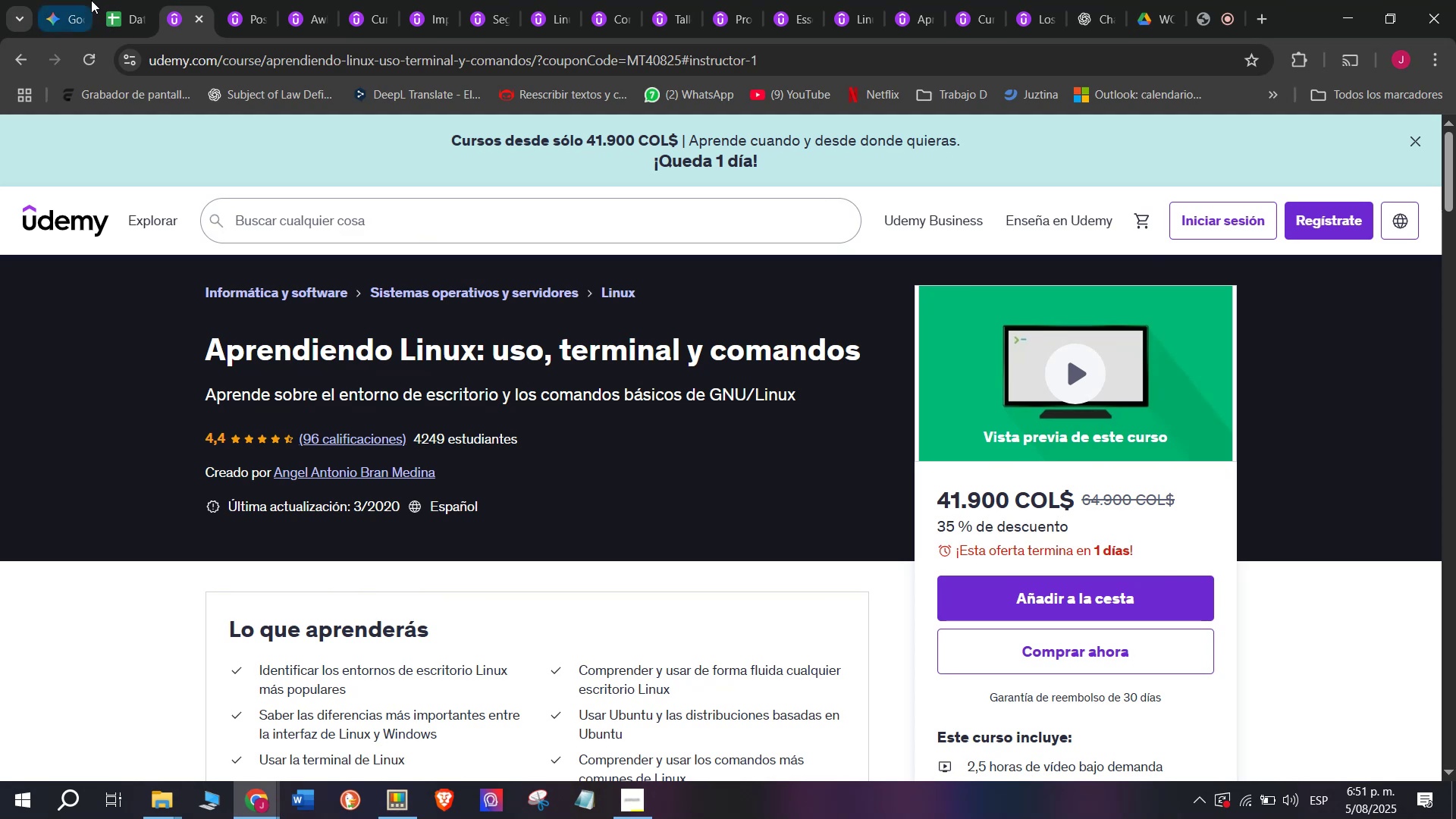 
left_click([136, 0])
 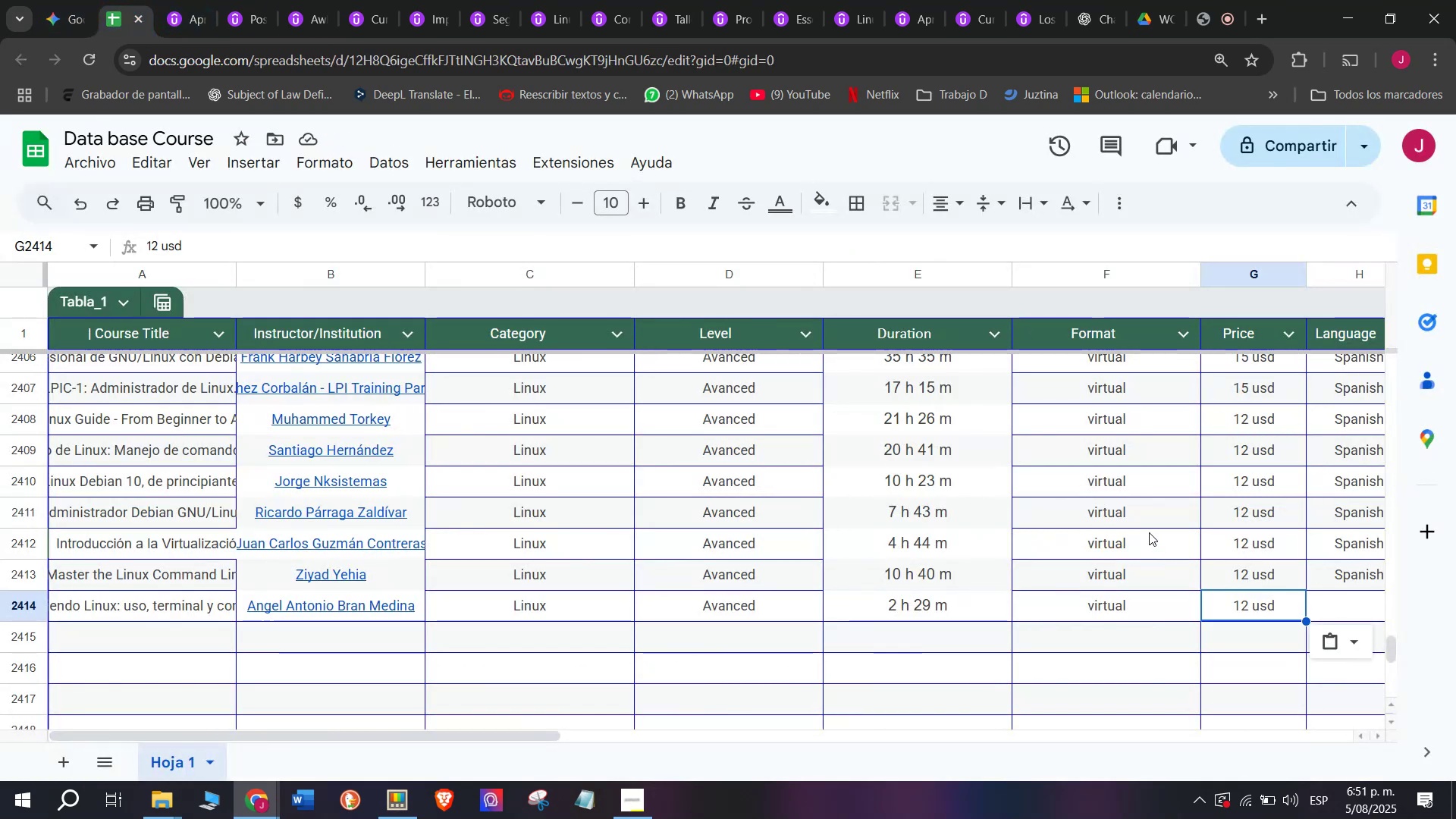 
wait(7.32)
 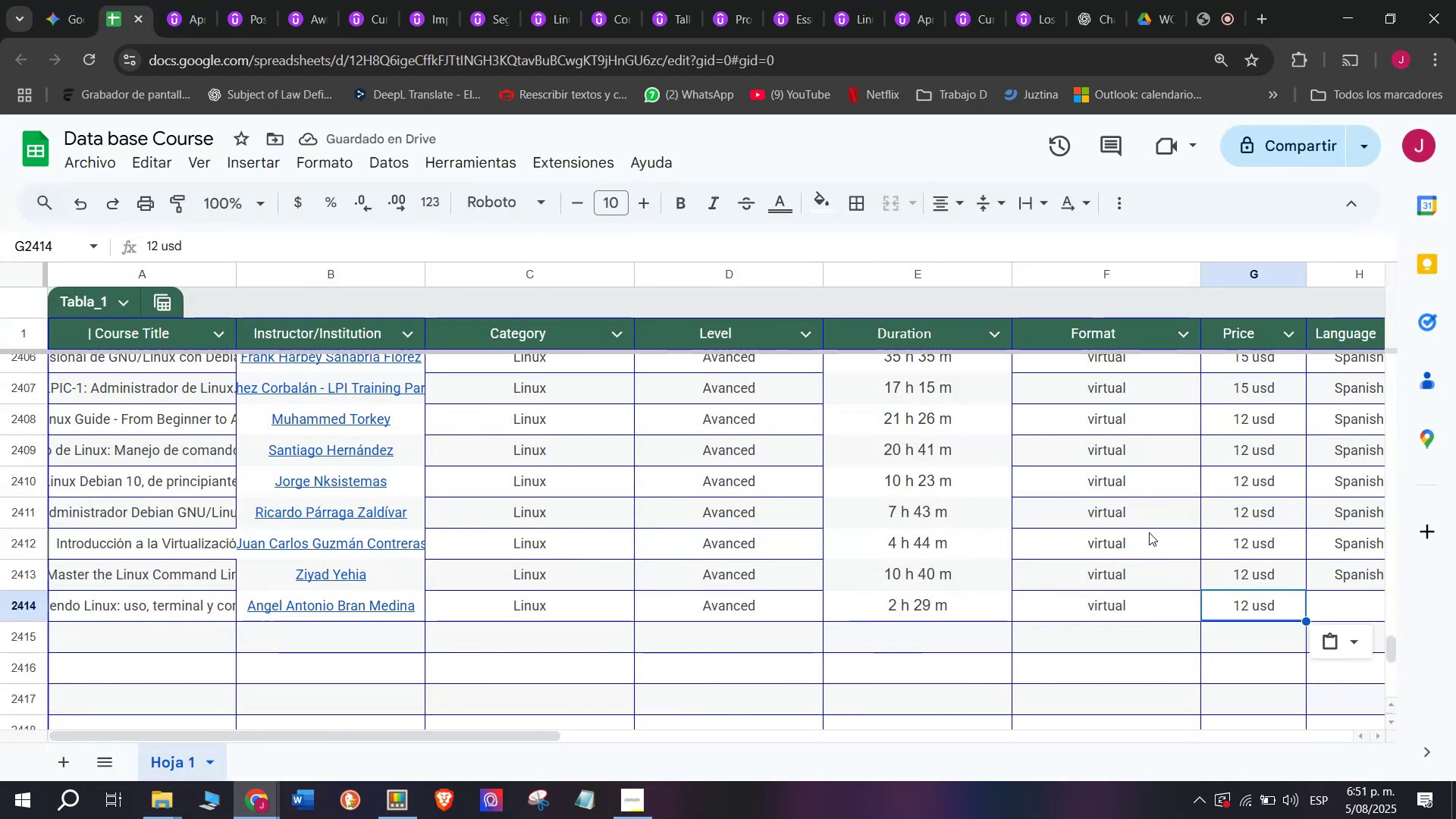 
left_click([1352, 587])
 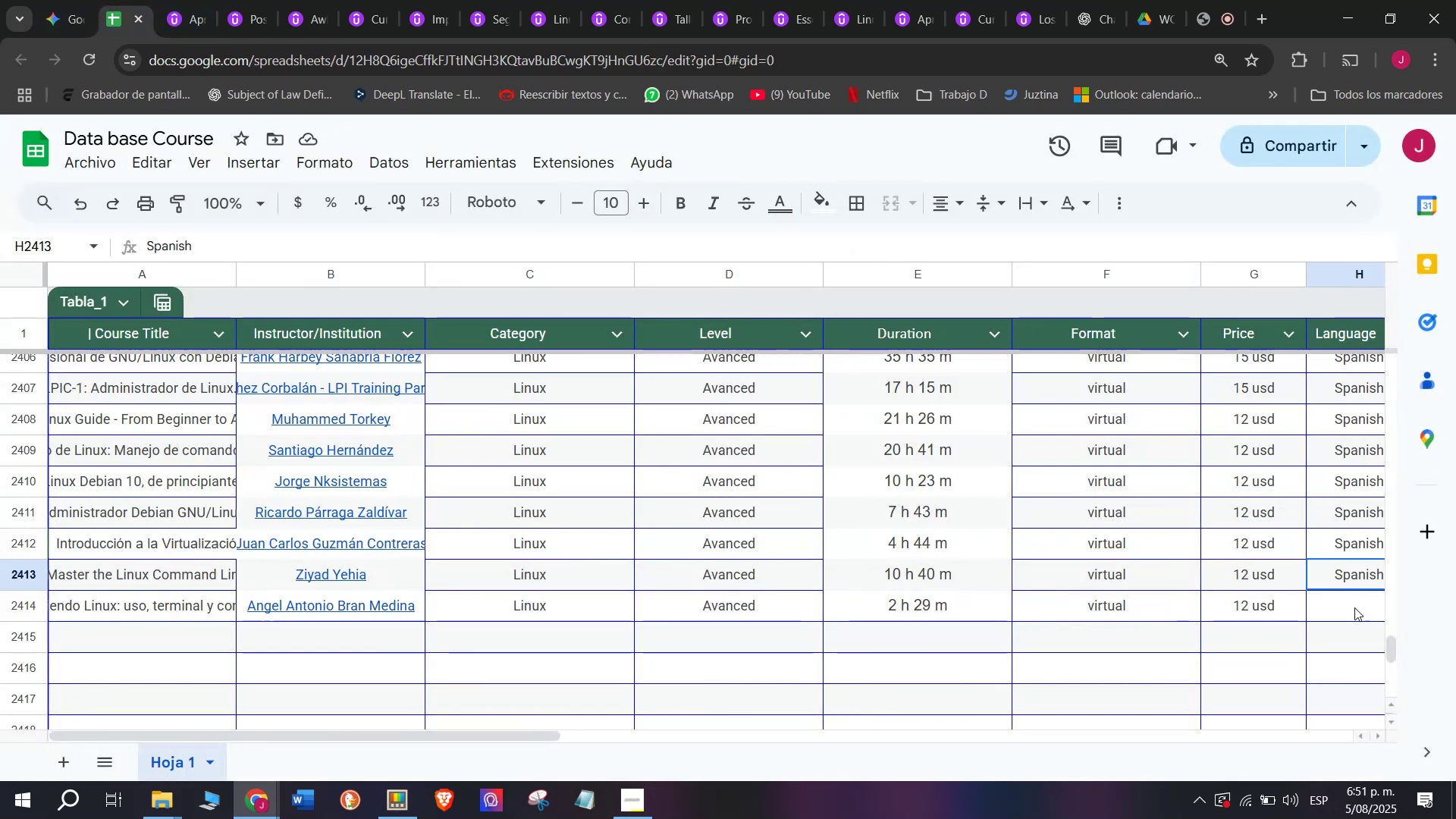 
key(Control+ControlLeft)
 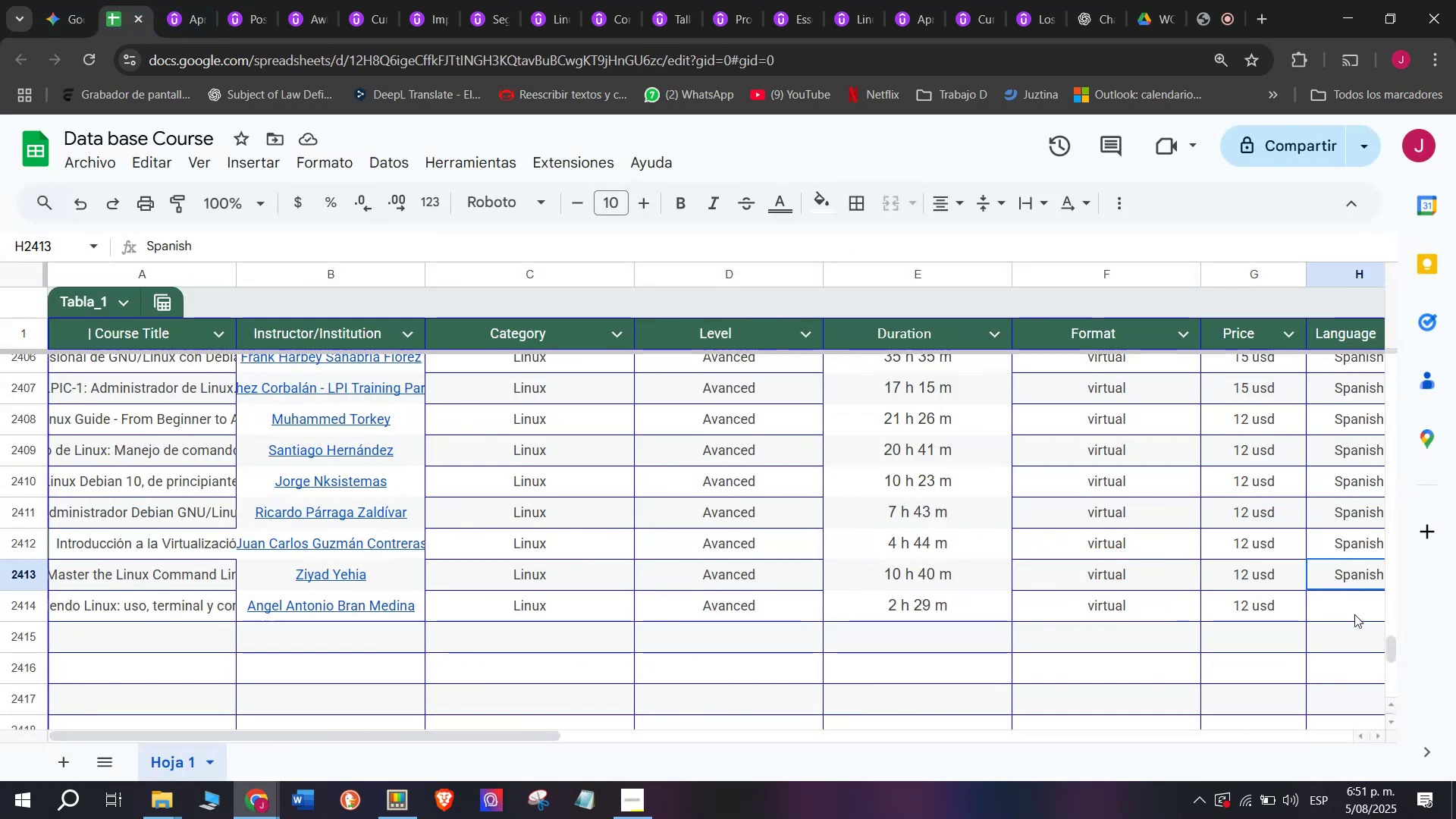 
key(Break)
 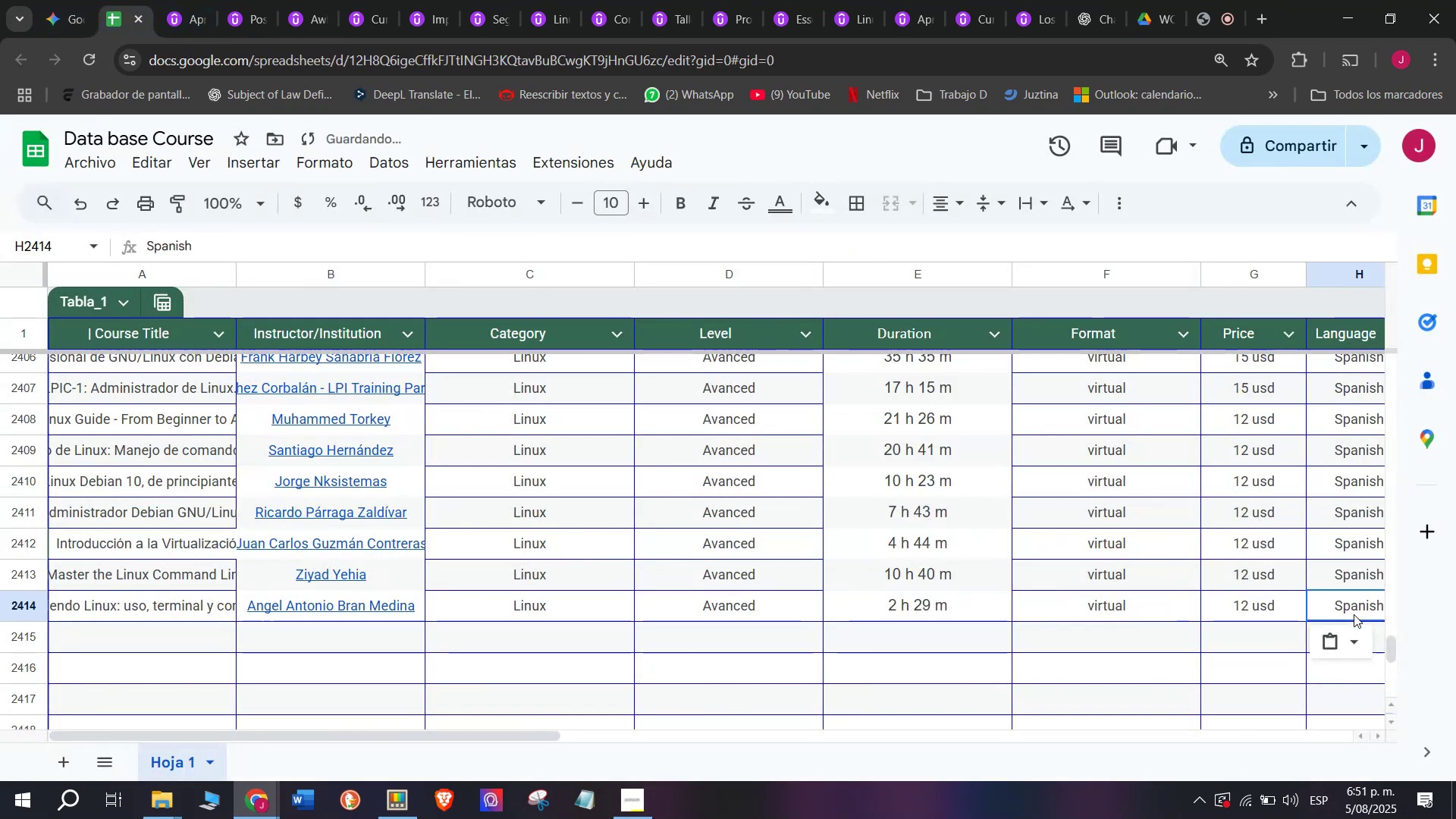 
key(Control+C)
 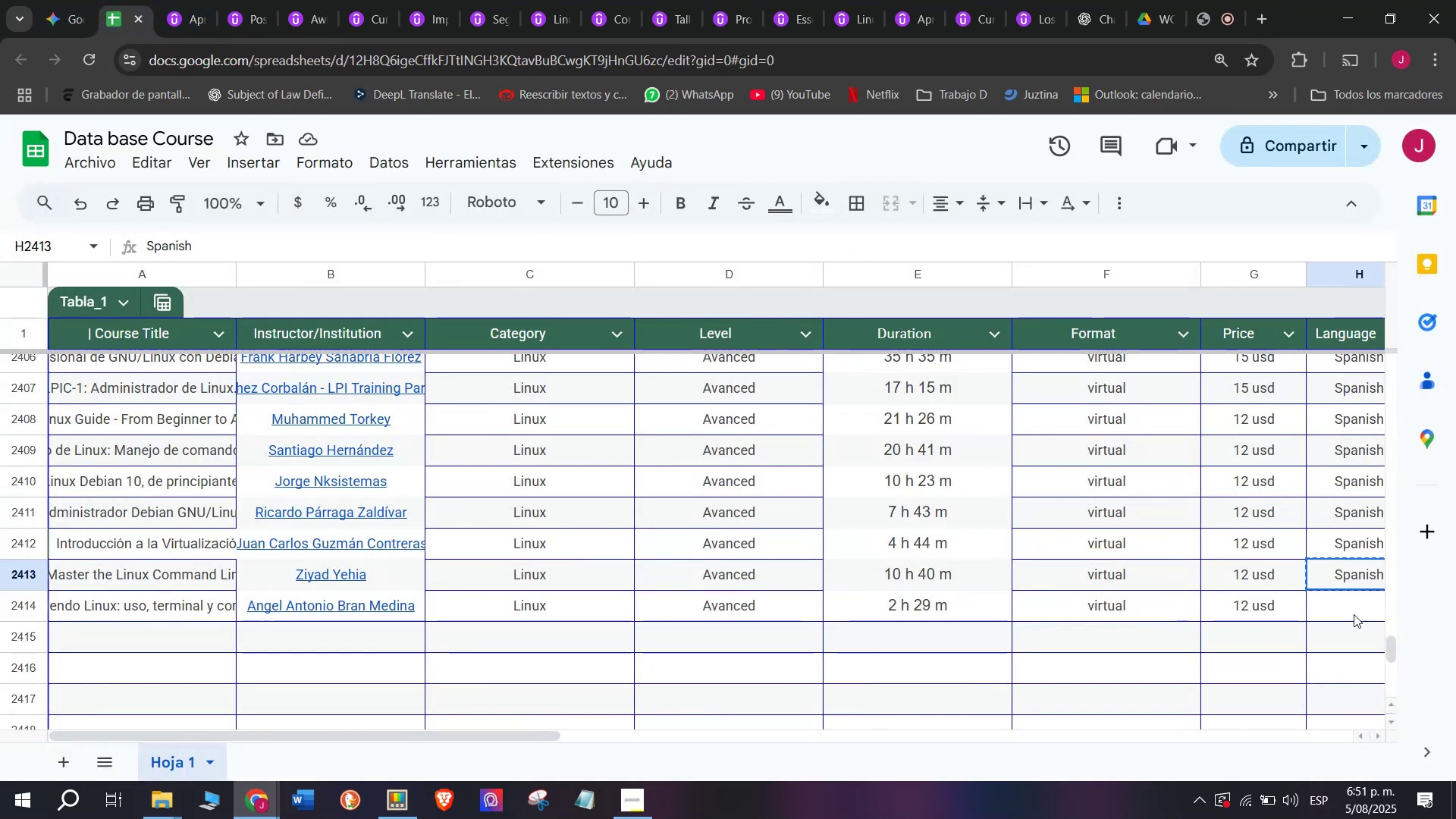 
left_click([1354, 614])
 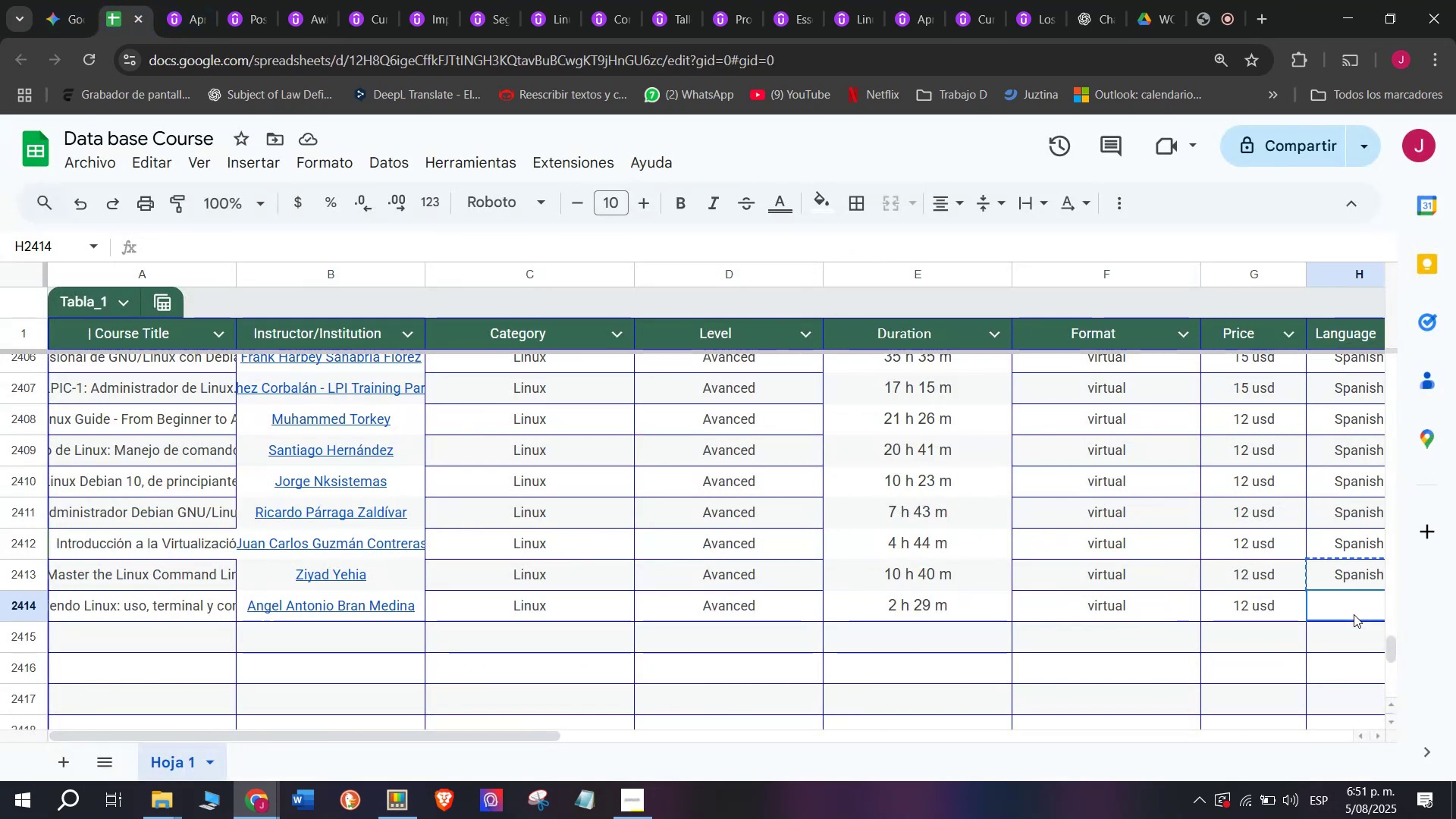 
key(Z)
 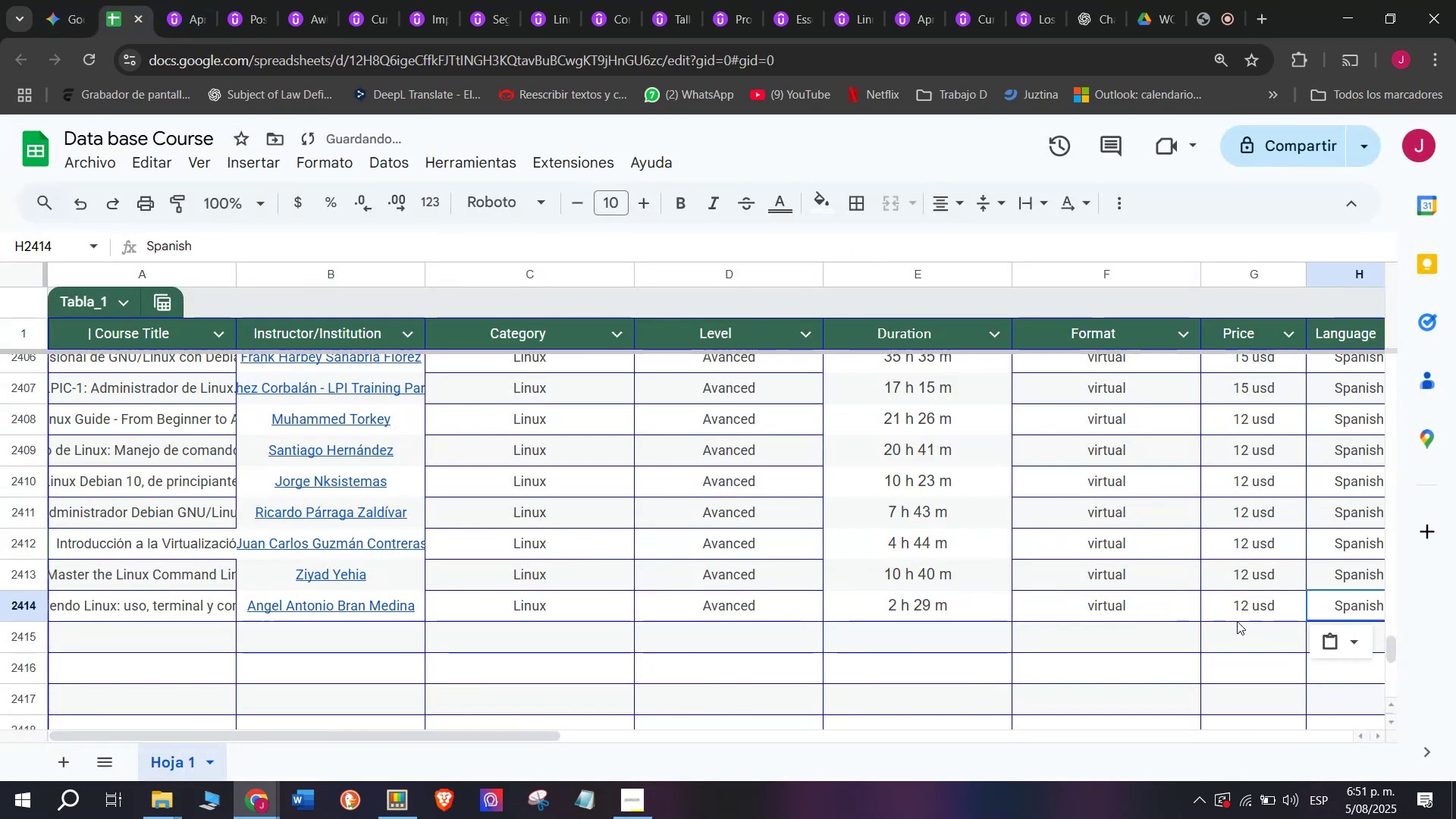 
key(Control+ControlLeft)
 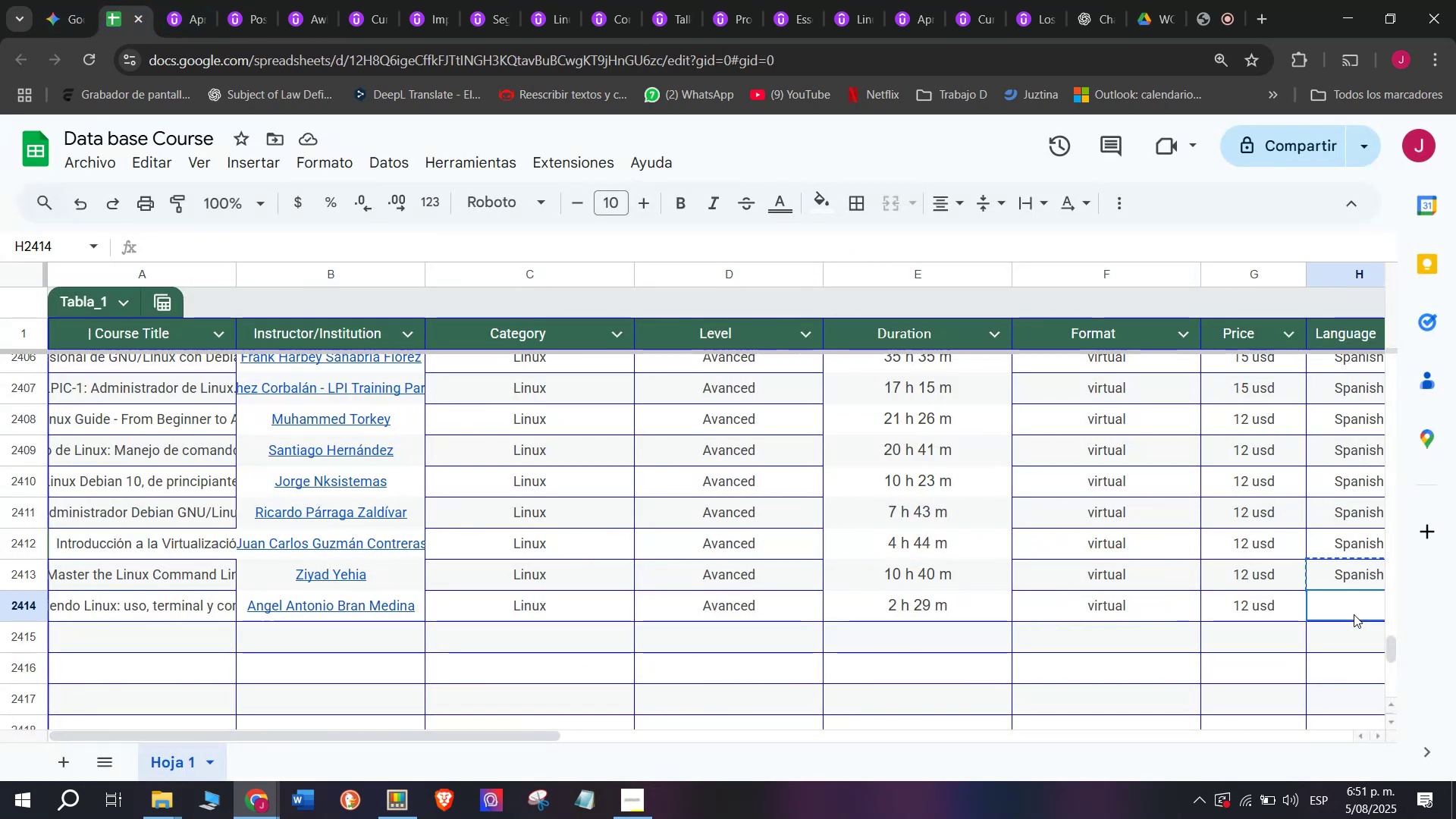 
key(Control+V)
 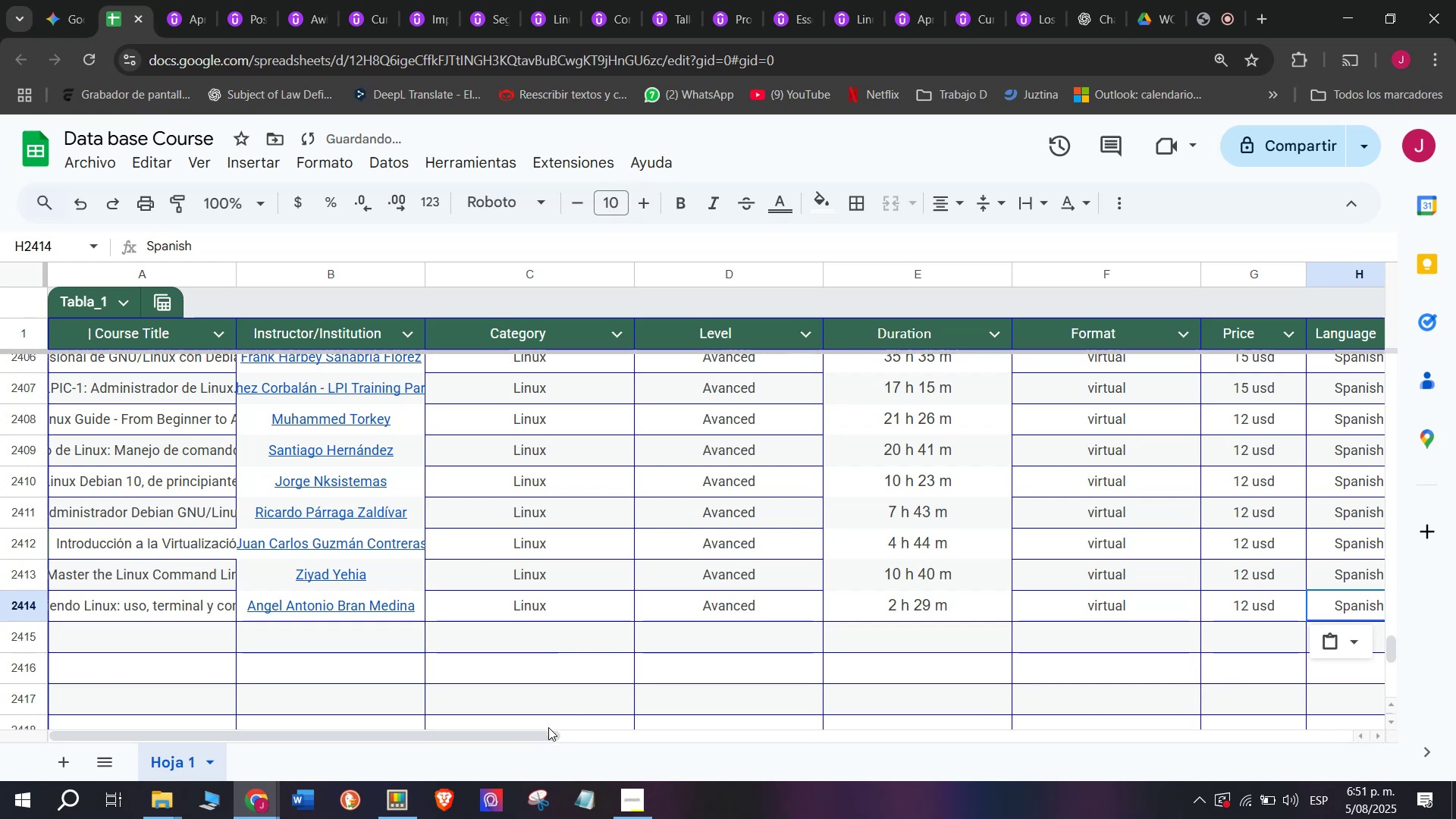 
left_click_drag(start_coordinate=[548, 730], to_coordinate=[796, 751])
 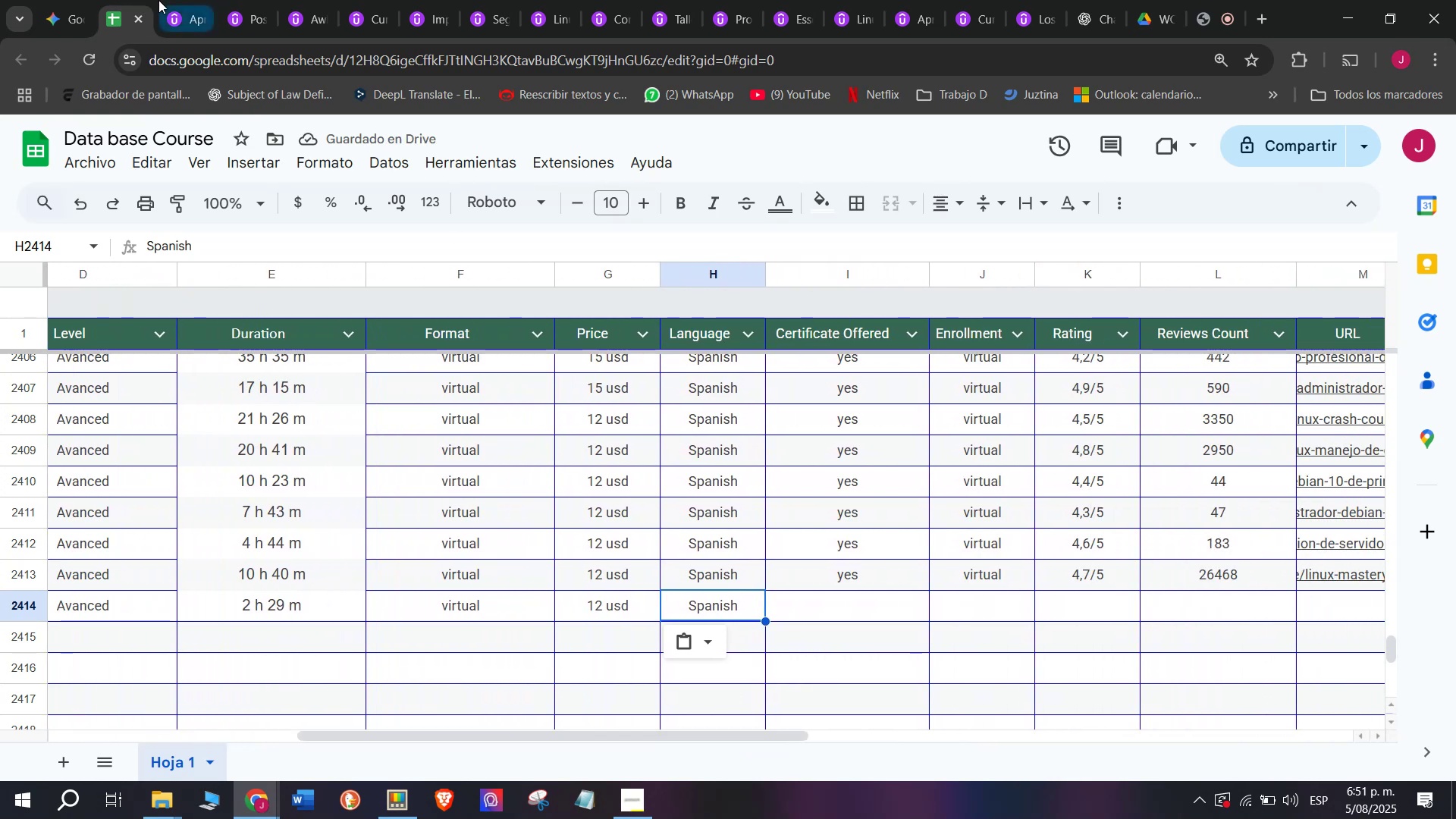 
left_click([181, 0])
 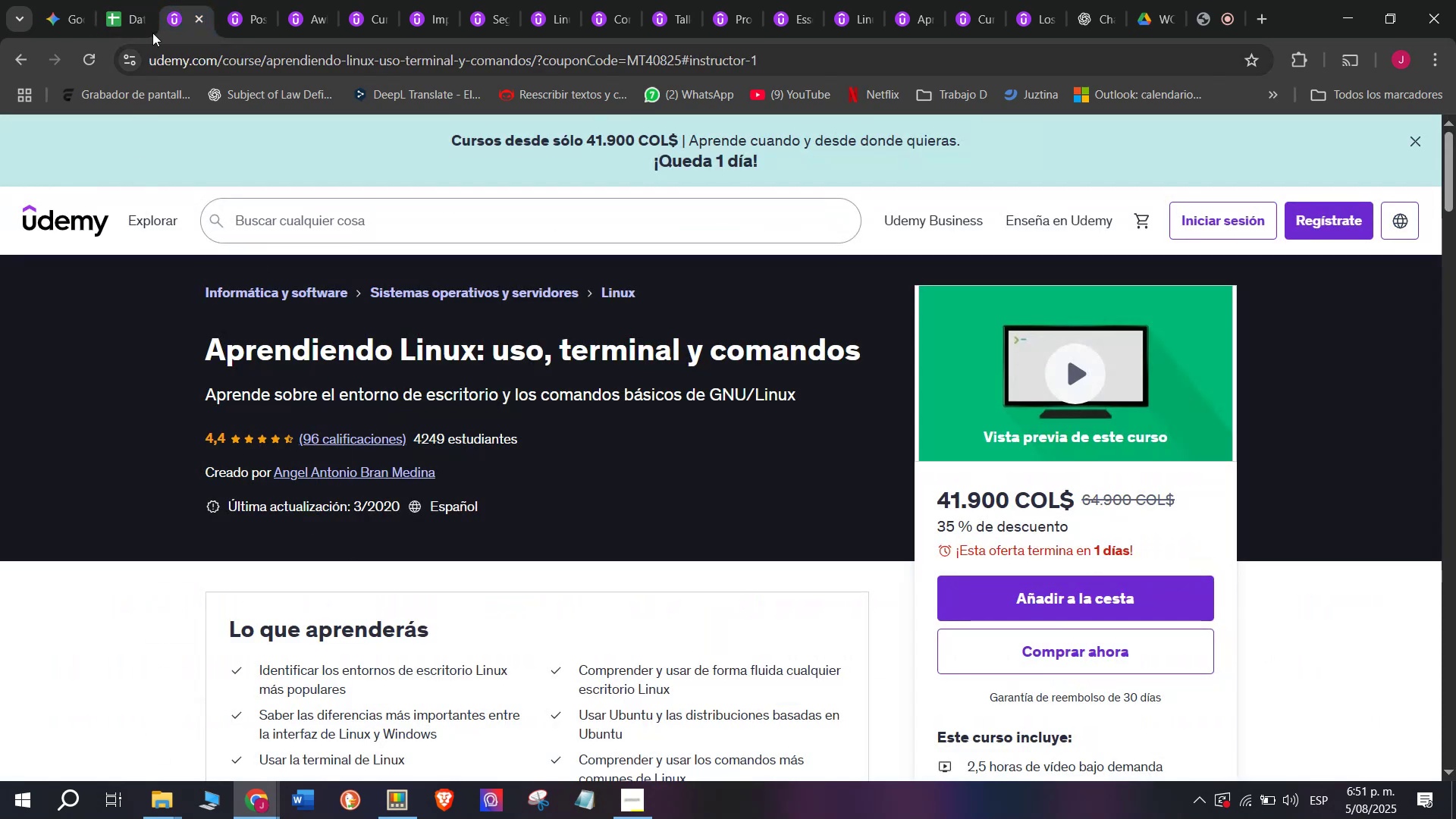 
left_click([126, 0])
 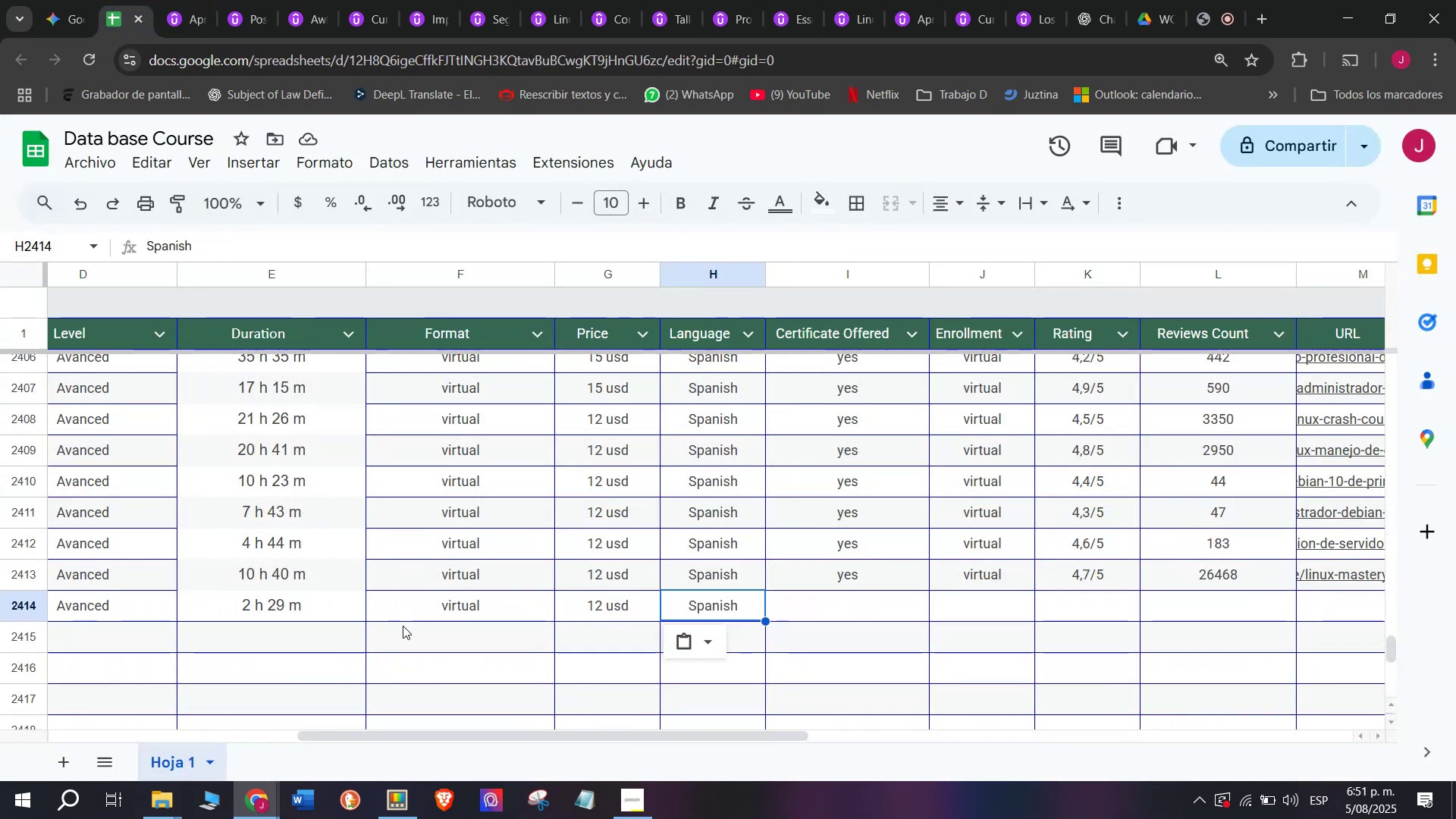 
wait(5.42)
 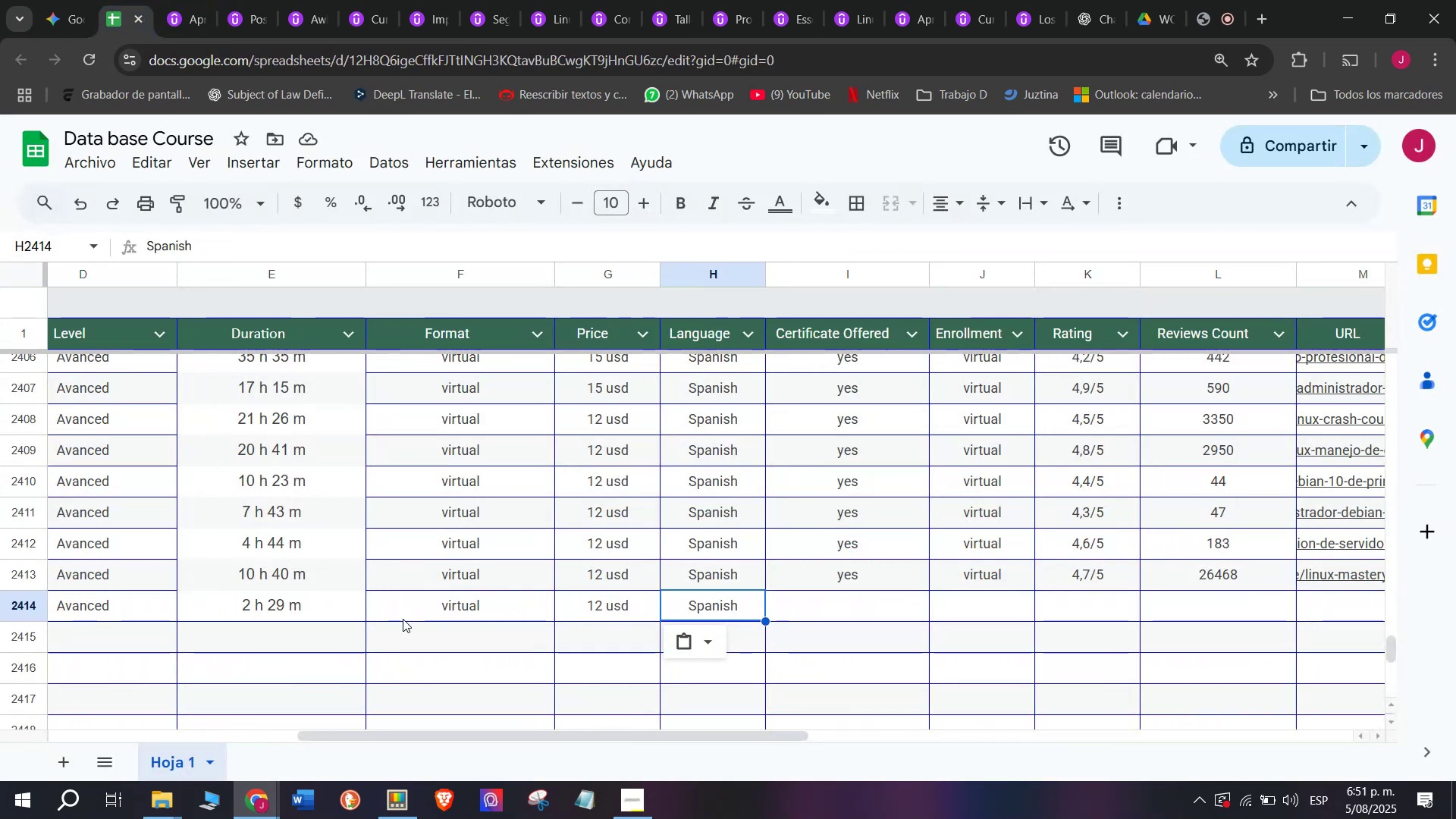 
left_click([817, 600])
 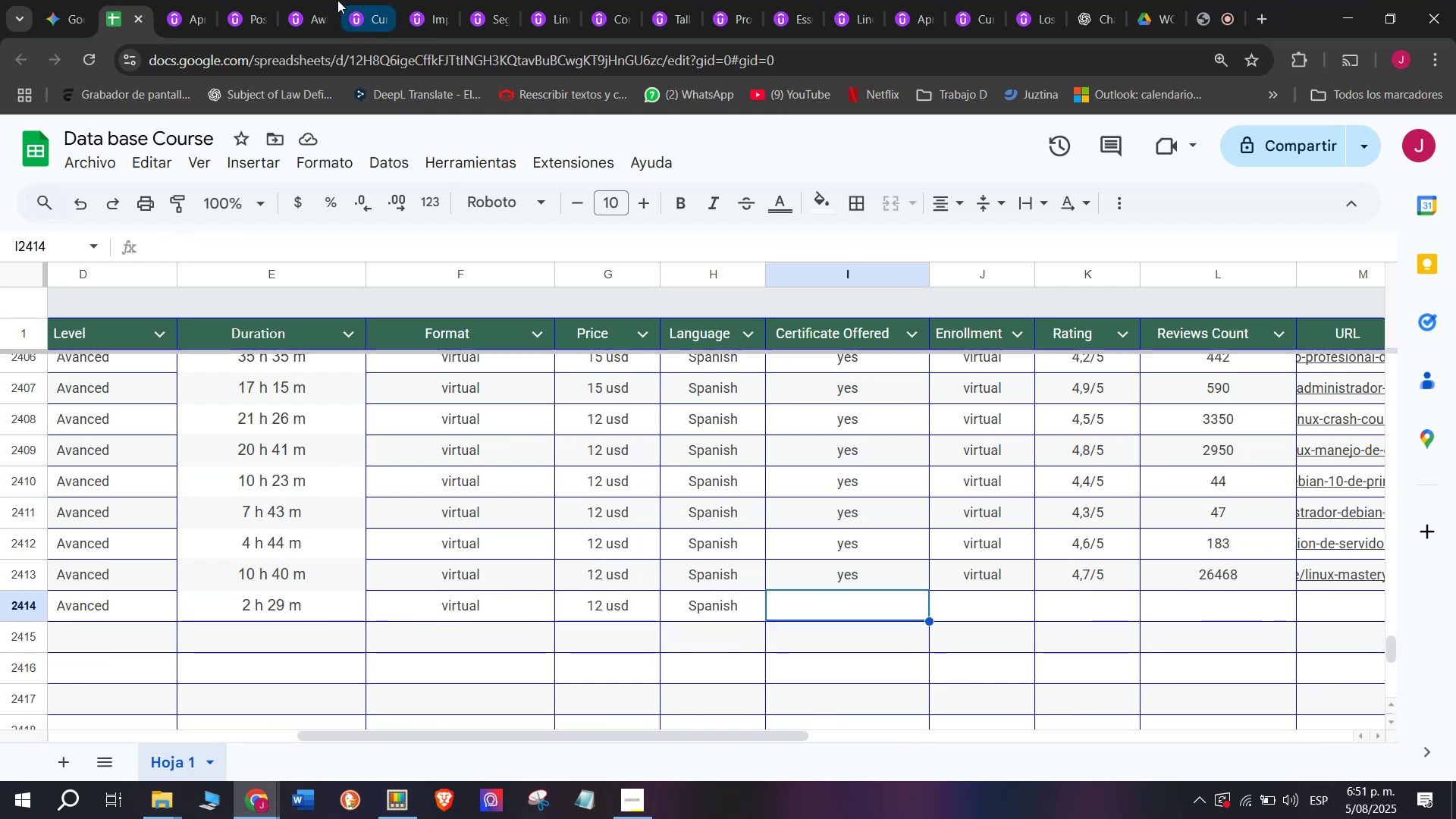 
left_click([178, 0])
 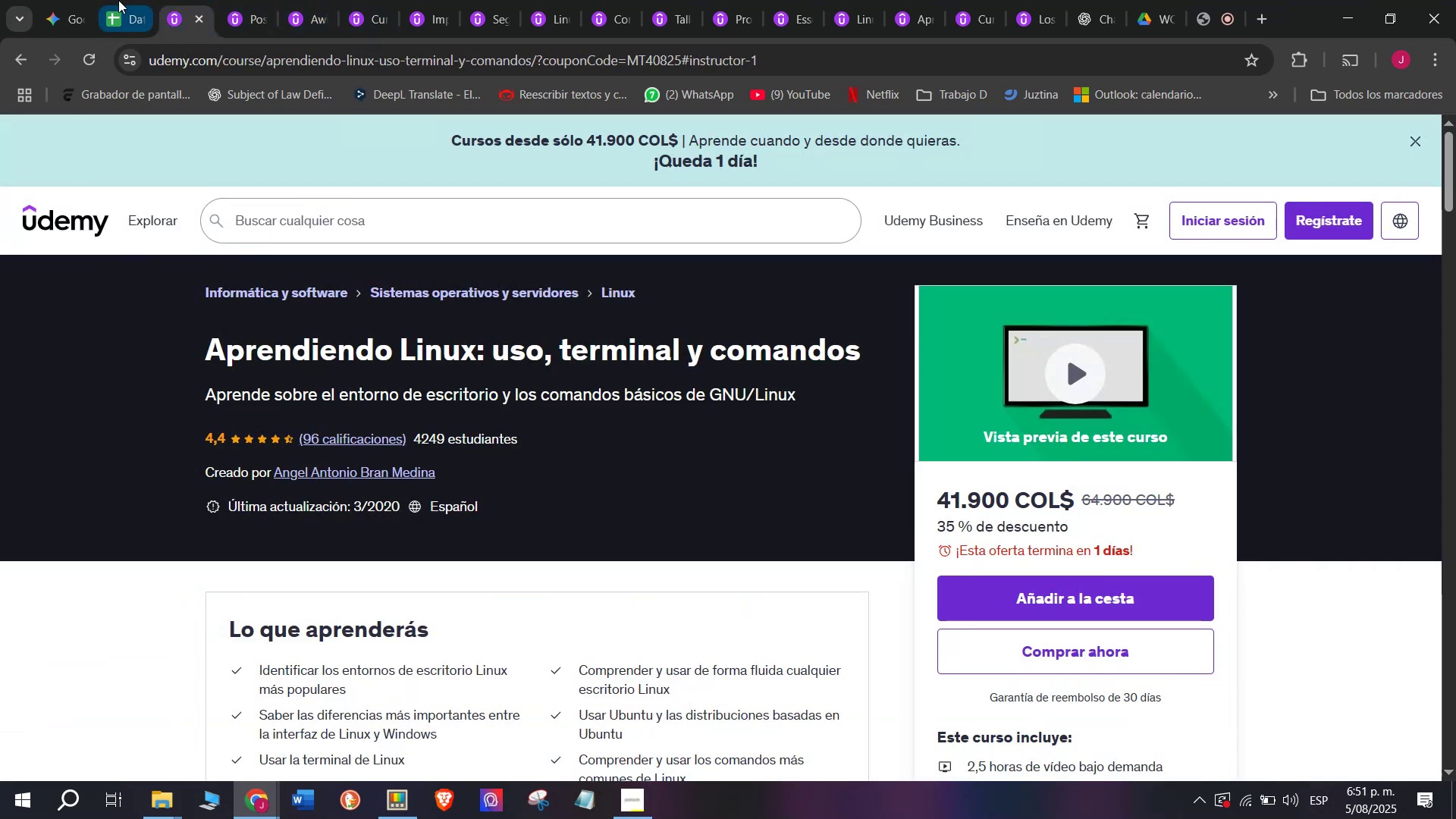 
left_click([115, 0])
 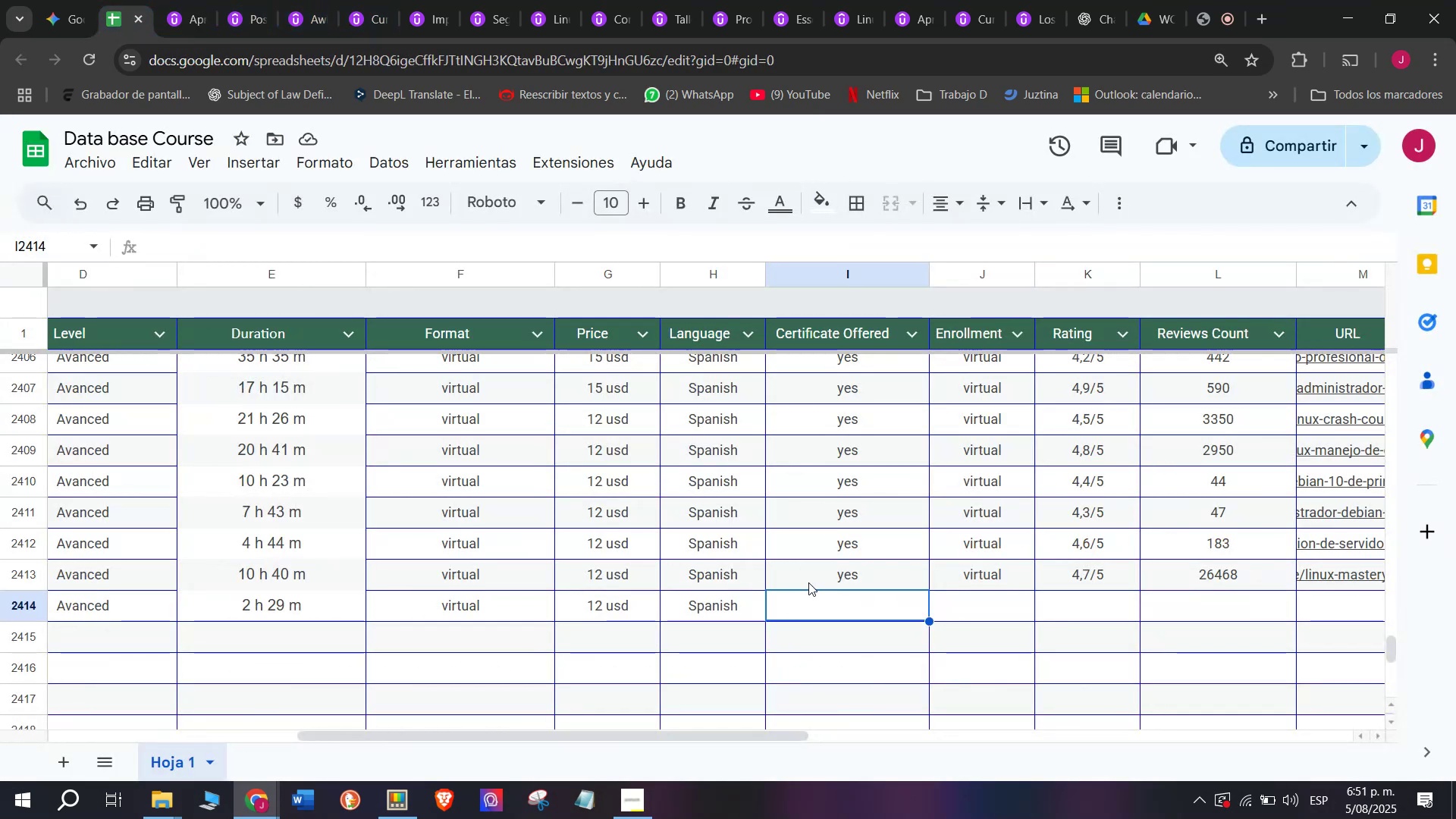 
left_click([824, 588])
 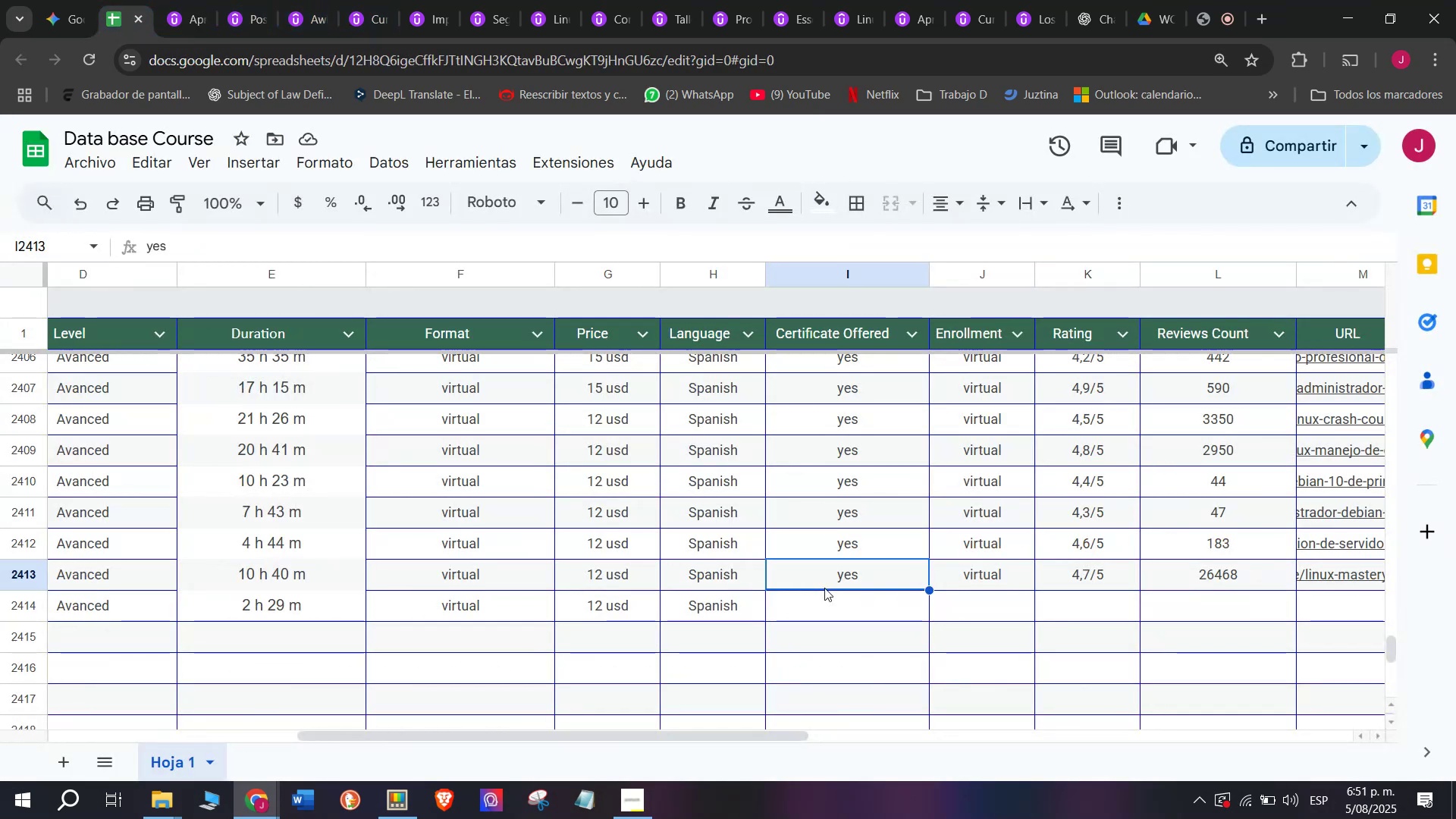 
key(Break)
 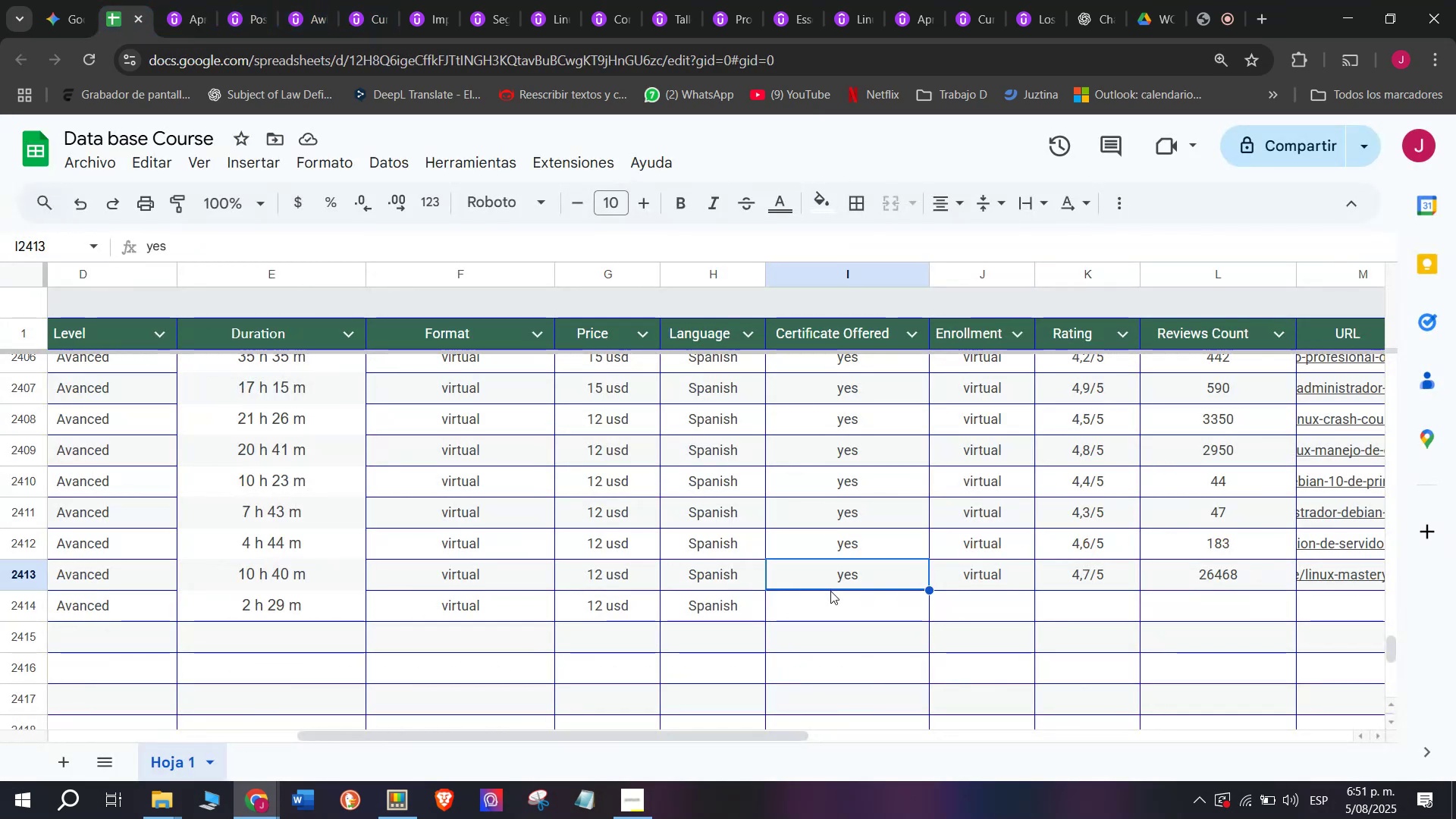 
key(Control+ControlLeft)
 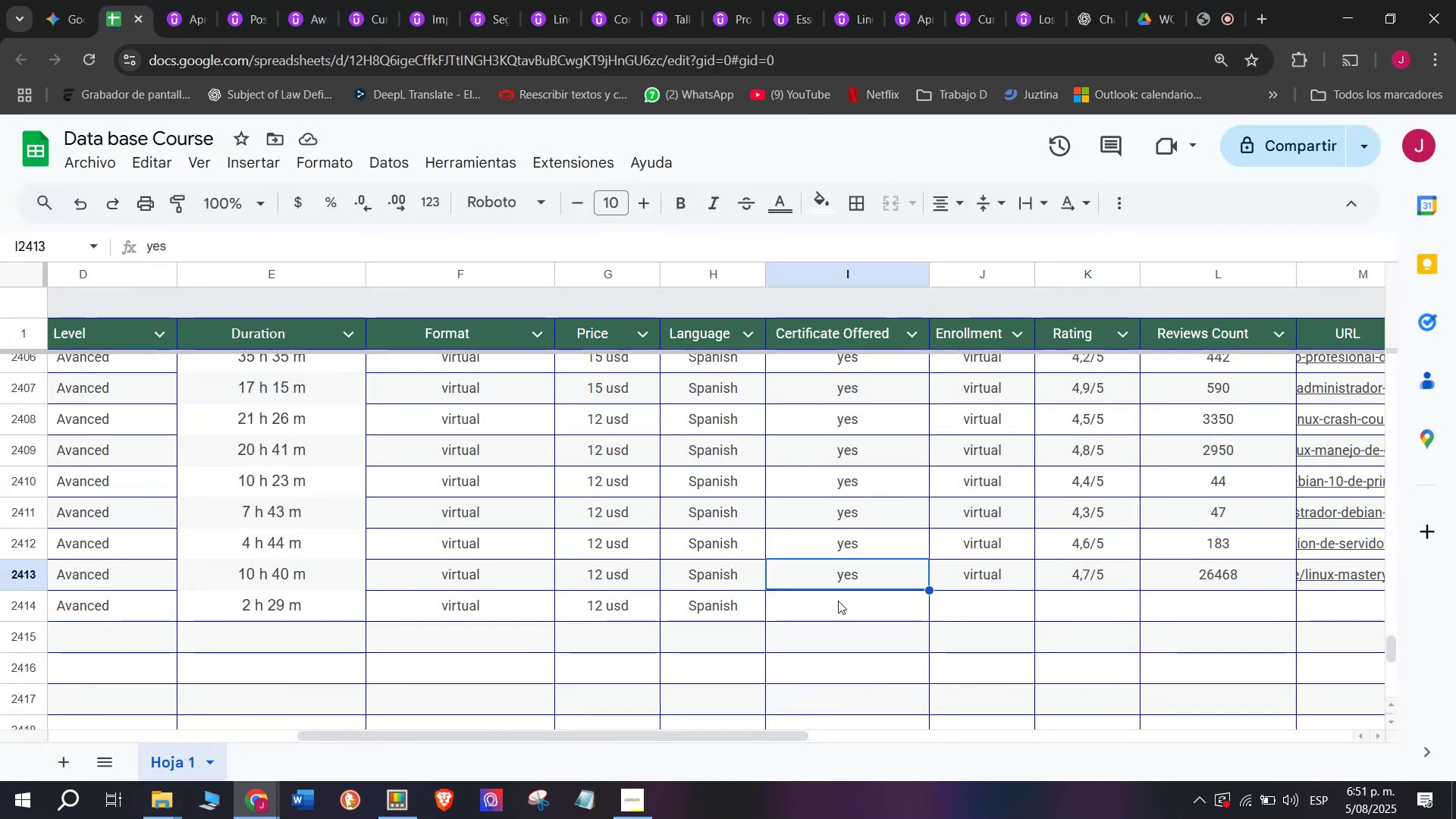 
key(Control+C)
 